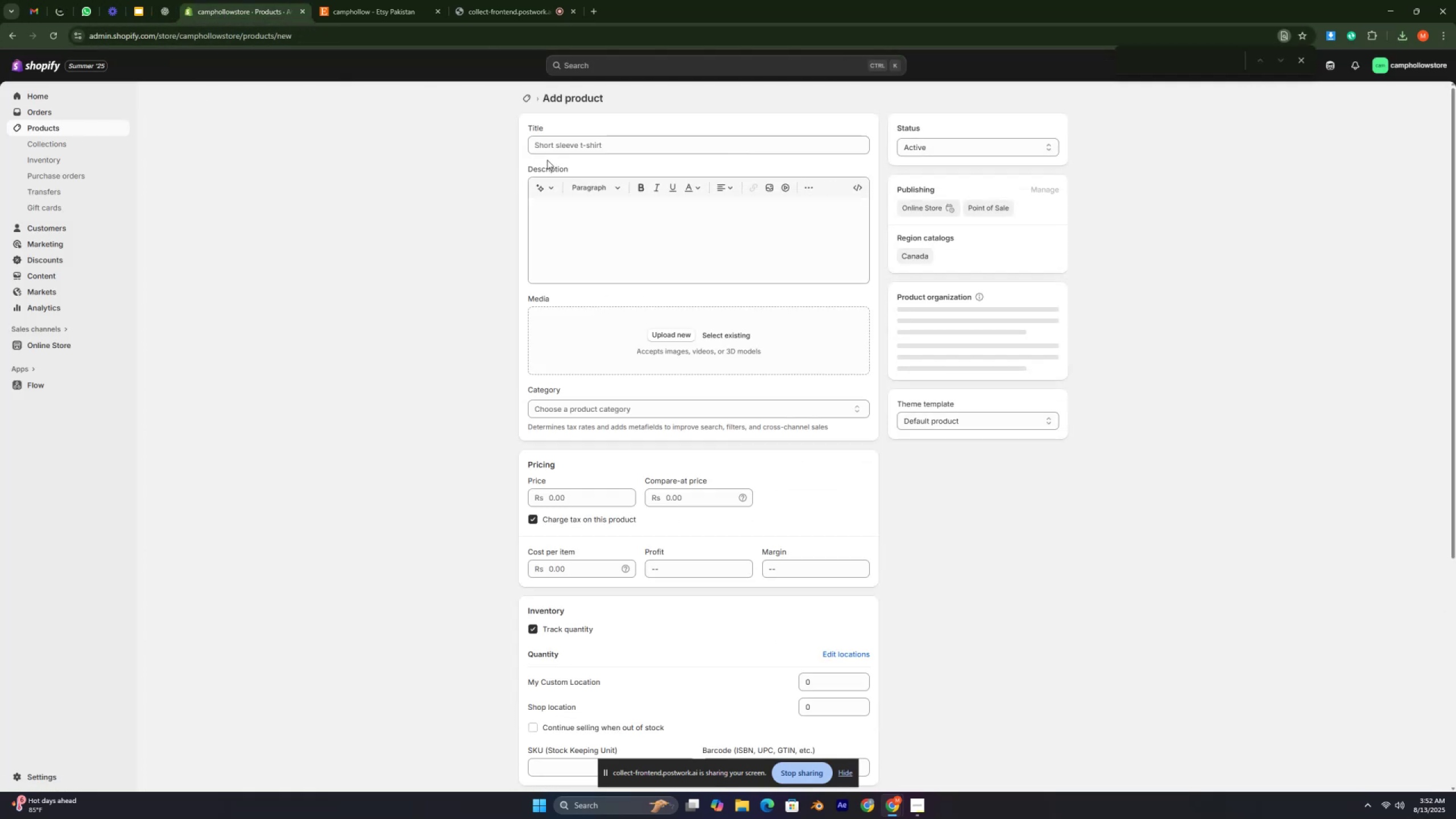 
left_click([561, 133])
 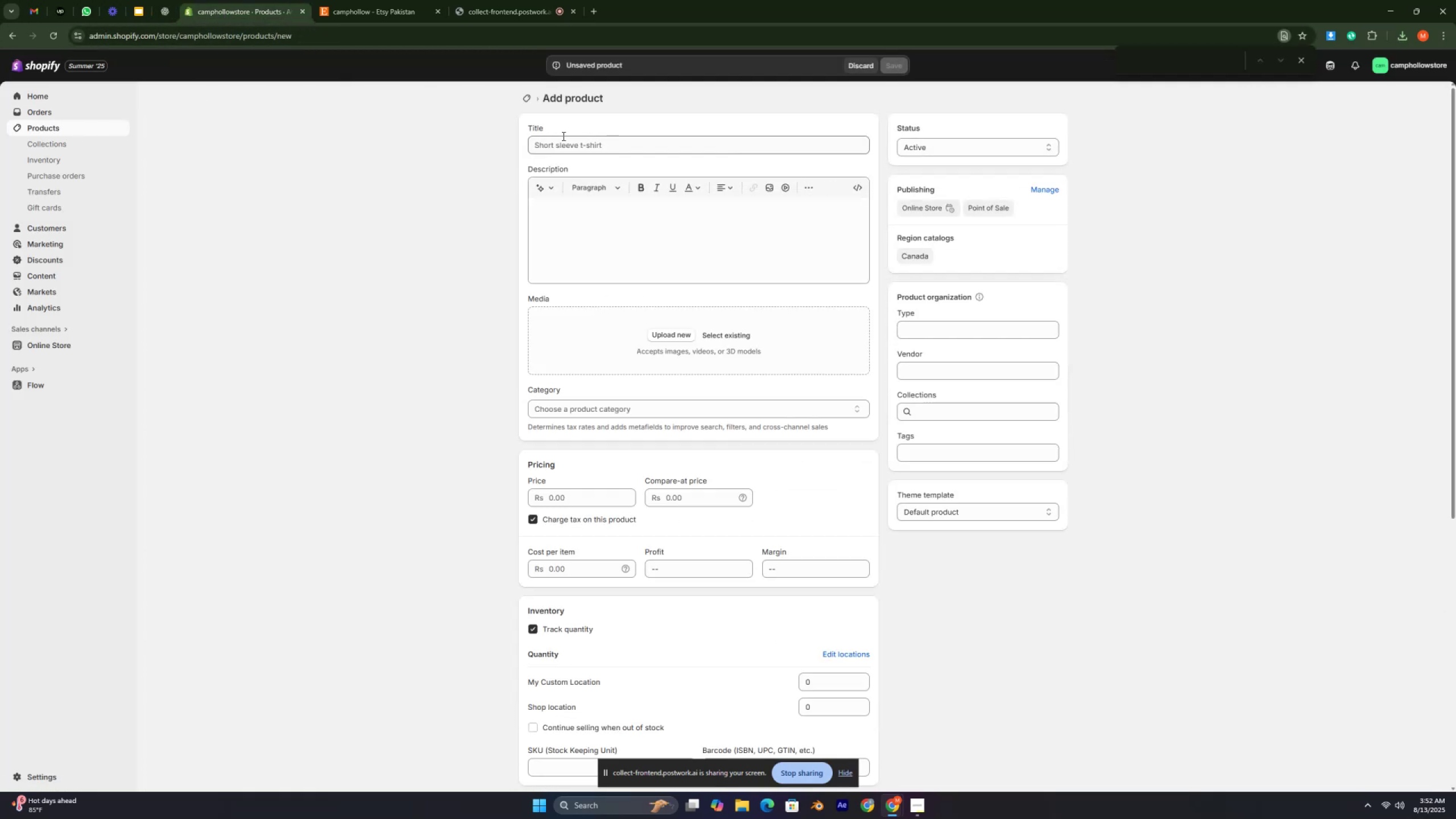 
left_click([565, 145])
 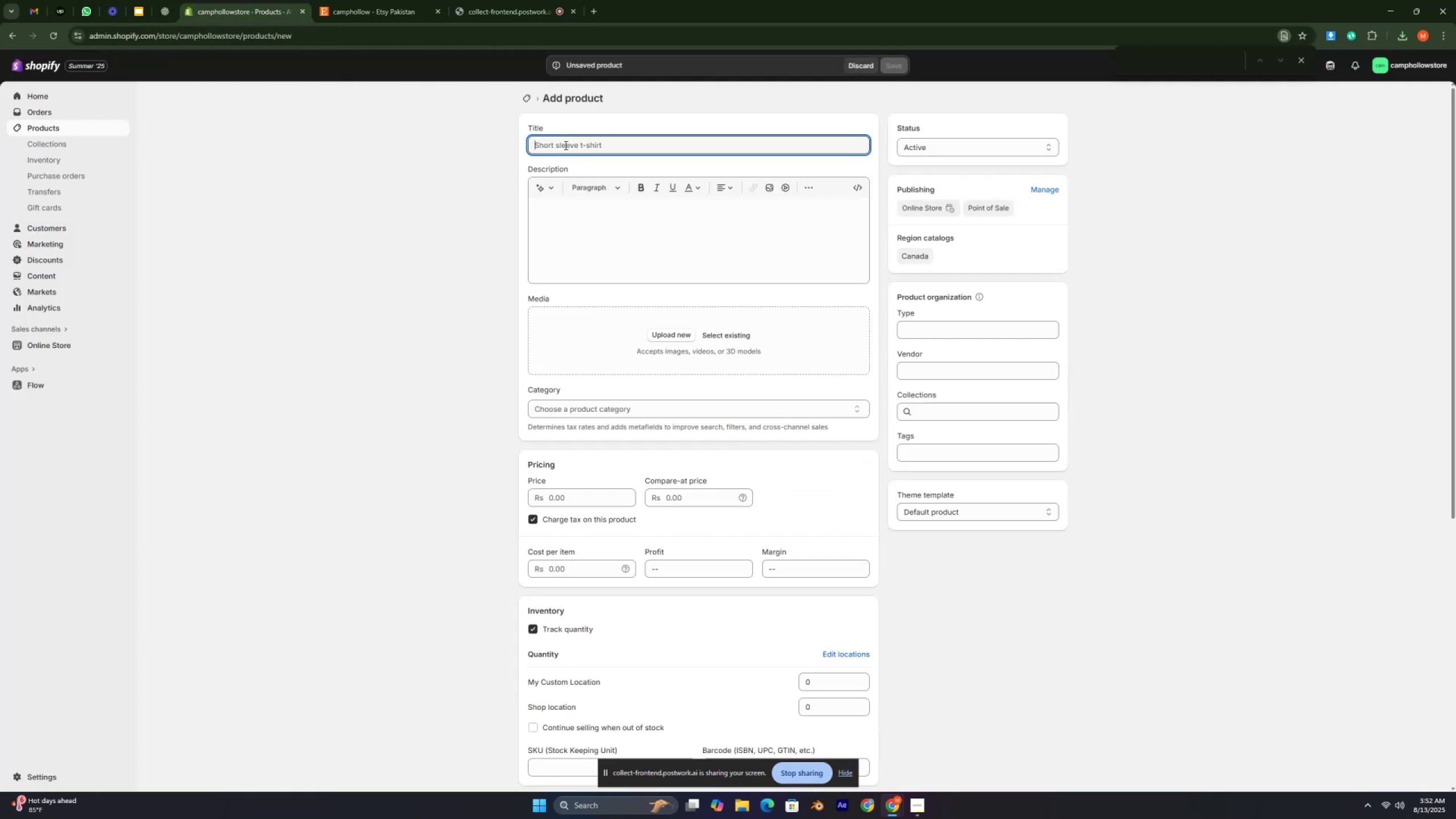 
key(Control+V)
 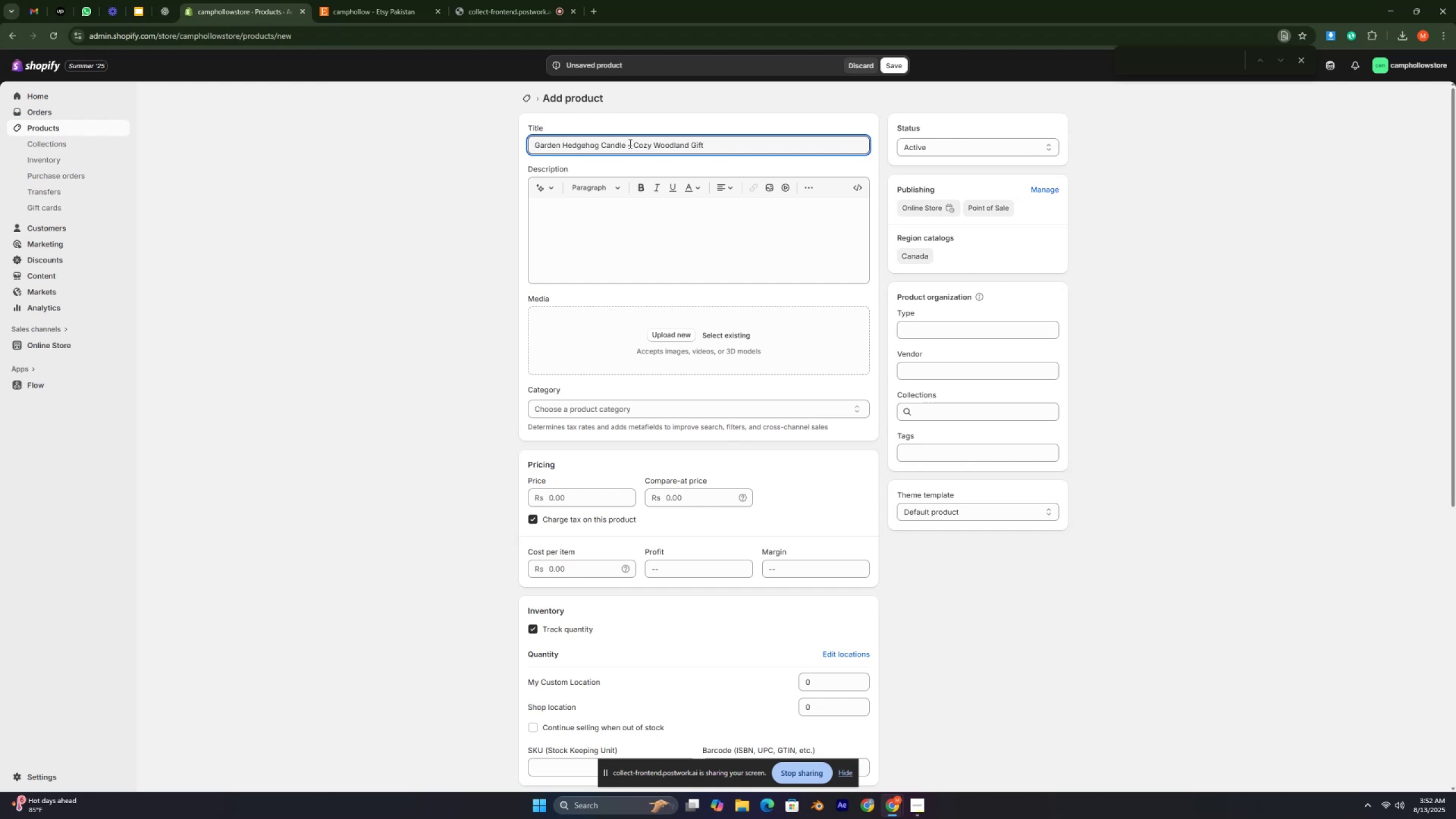 
left_click([630, 143])
 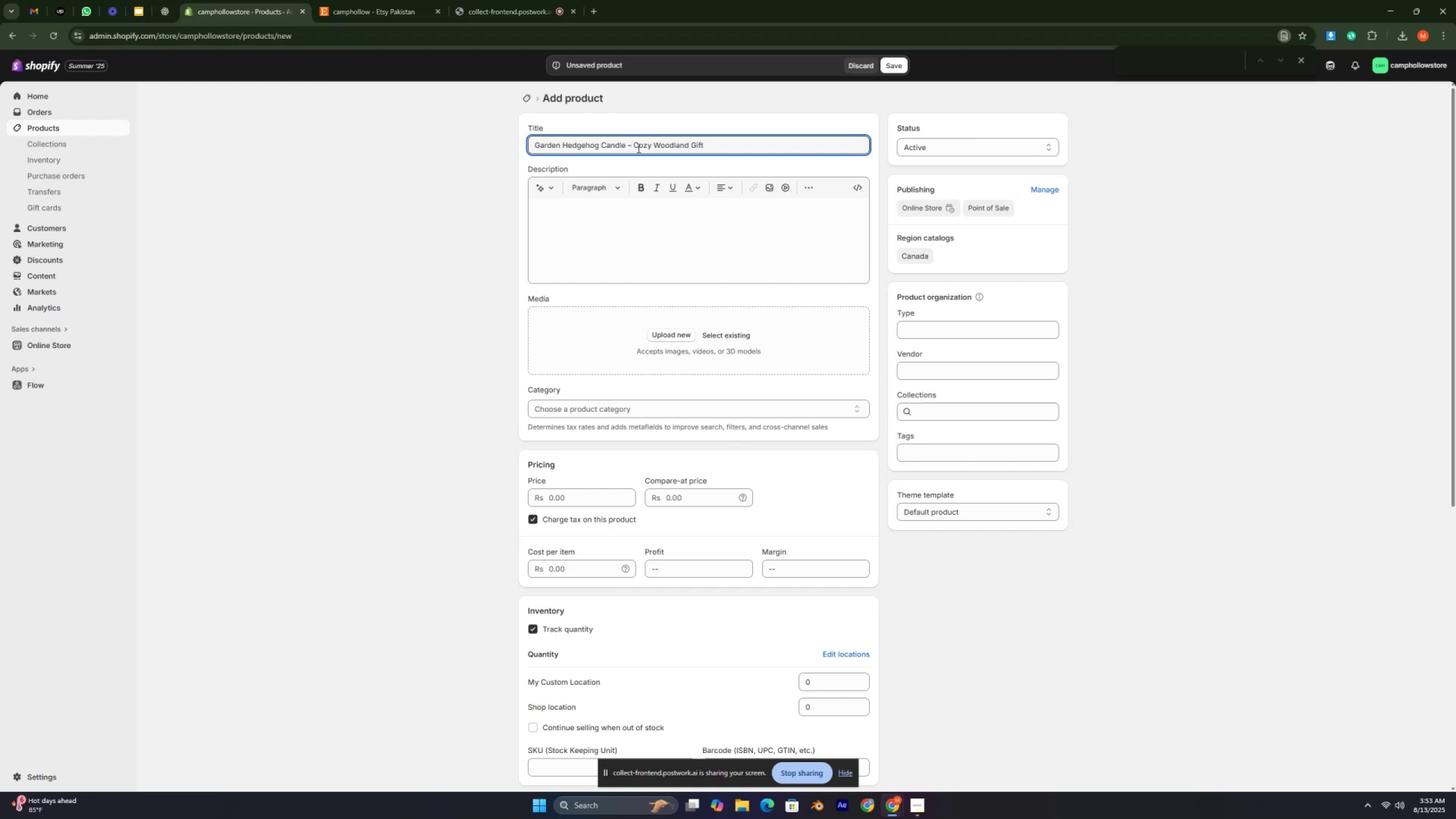 
key(Backspace)
 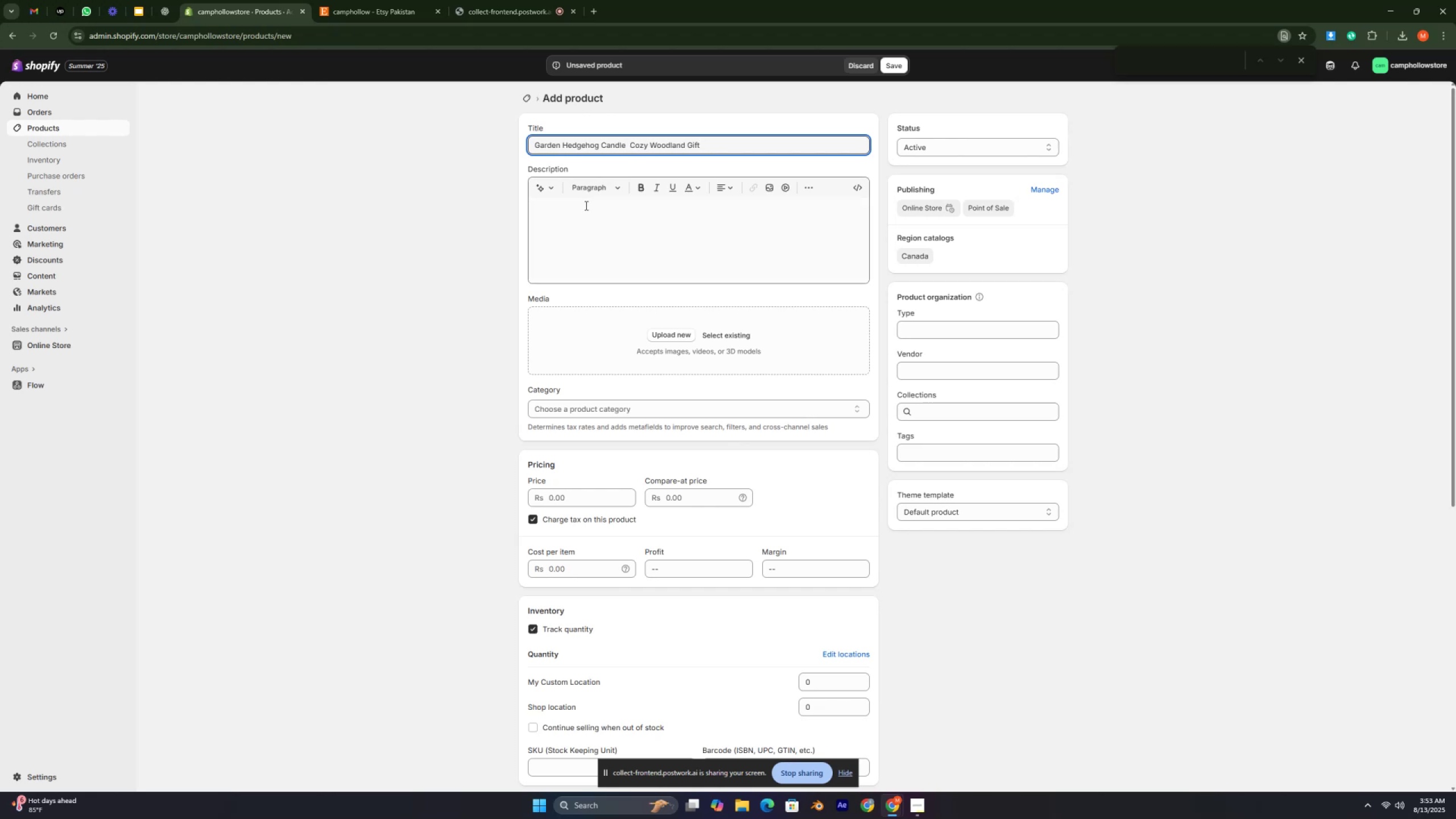 
left_click_drag(start_coordinate=[581, 210], to_coordinate=[582, 205])
 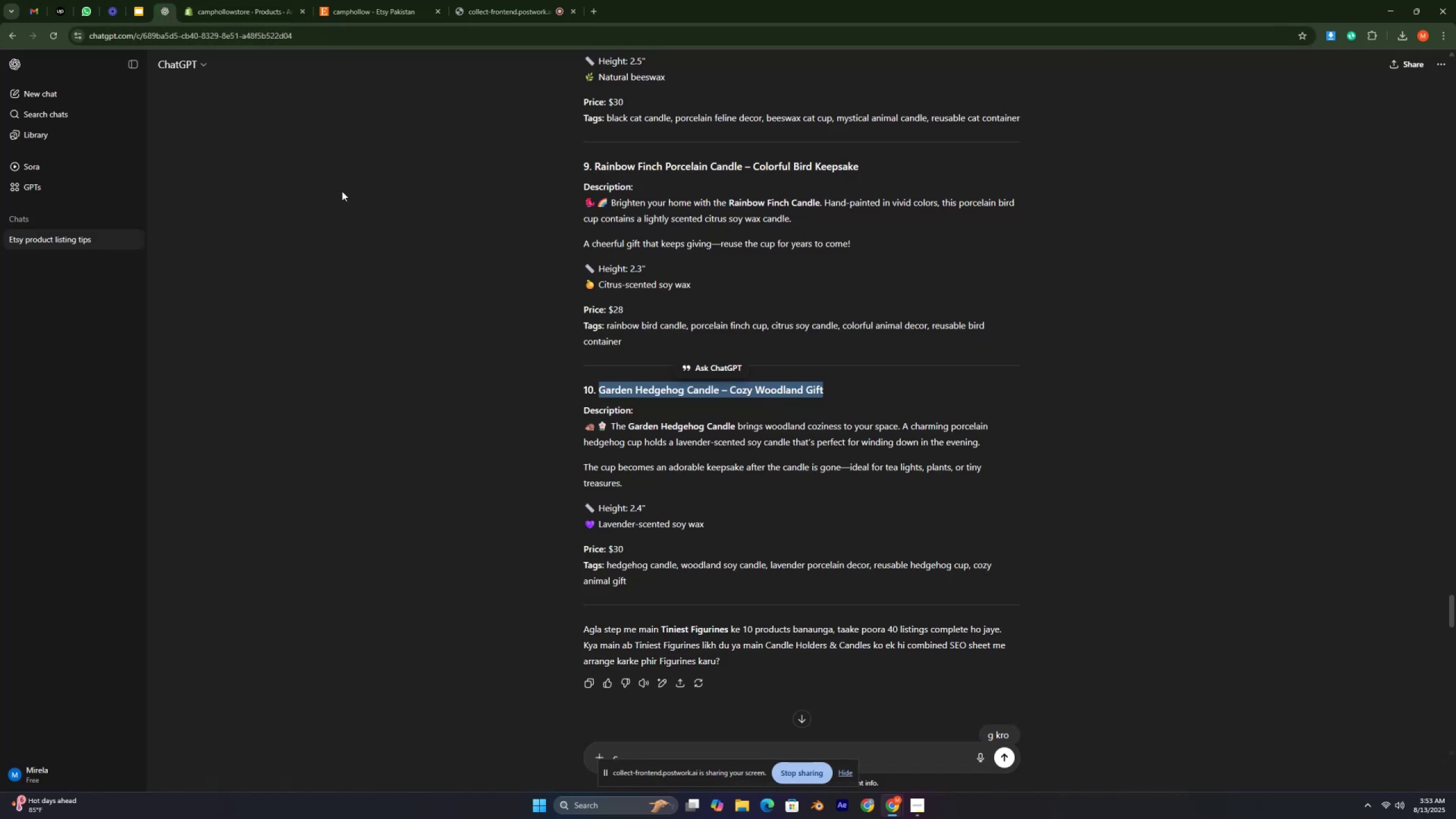 
left_click_drag(start_coordinate=[560, 428], to_coordinate=[709, 527])
 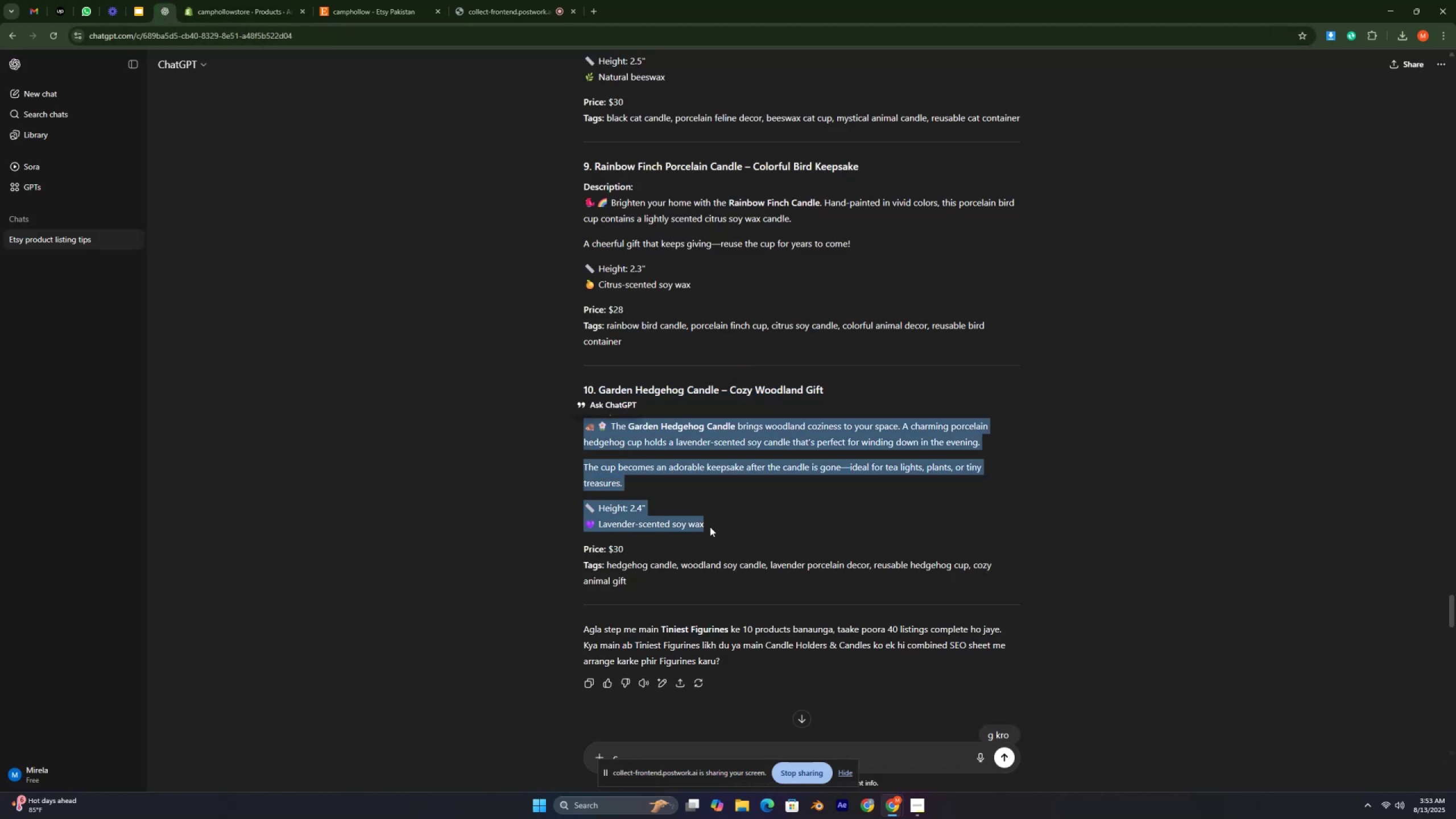 
key(Control+C)
 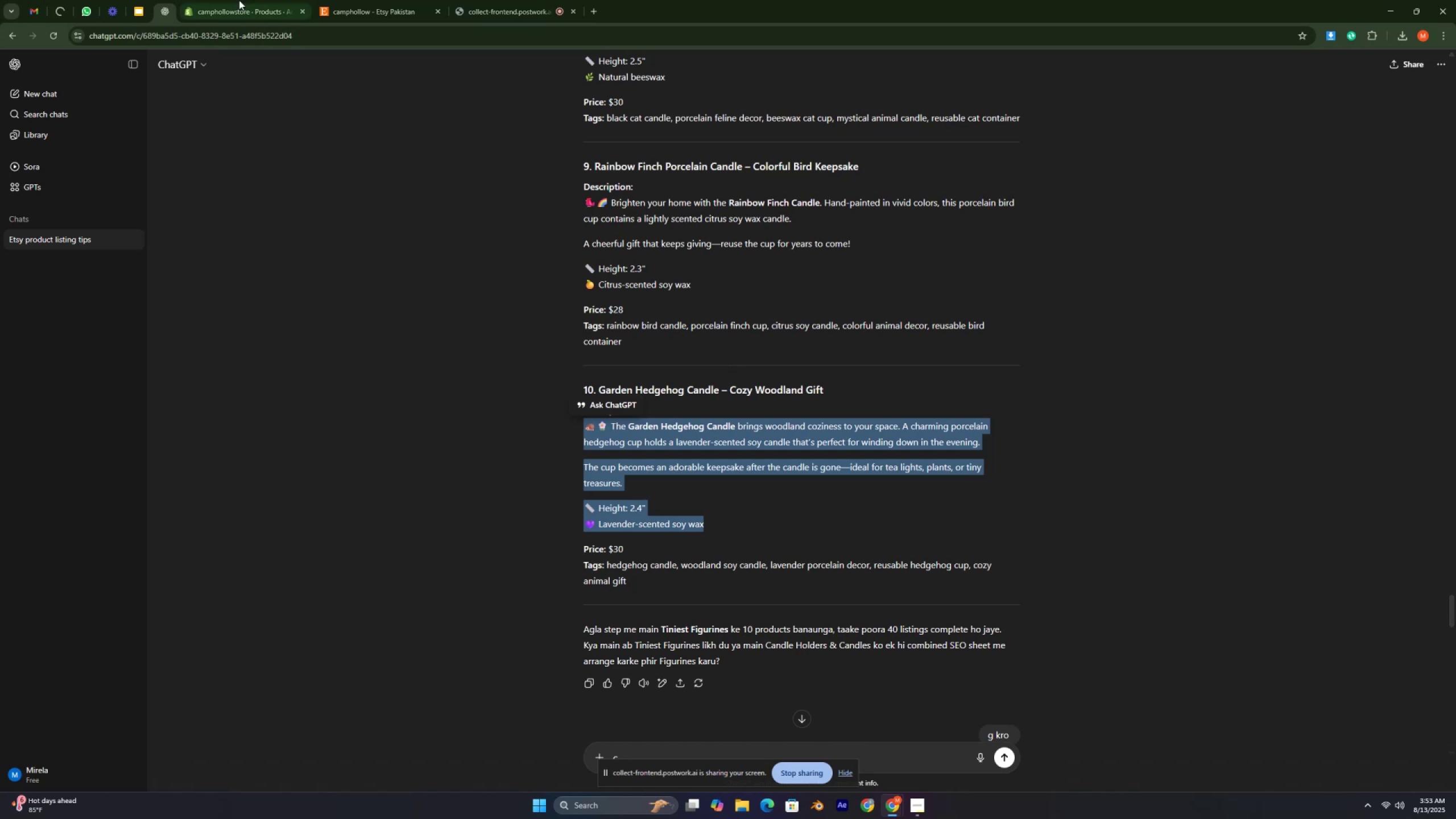 
left_click_drag(start_coordinate=[213, 15], to_coordinate=[214, 19])
 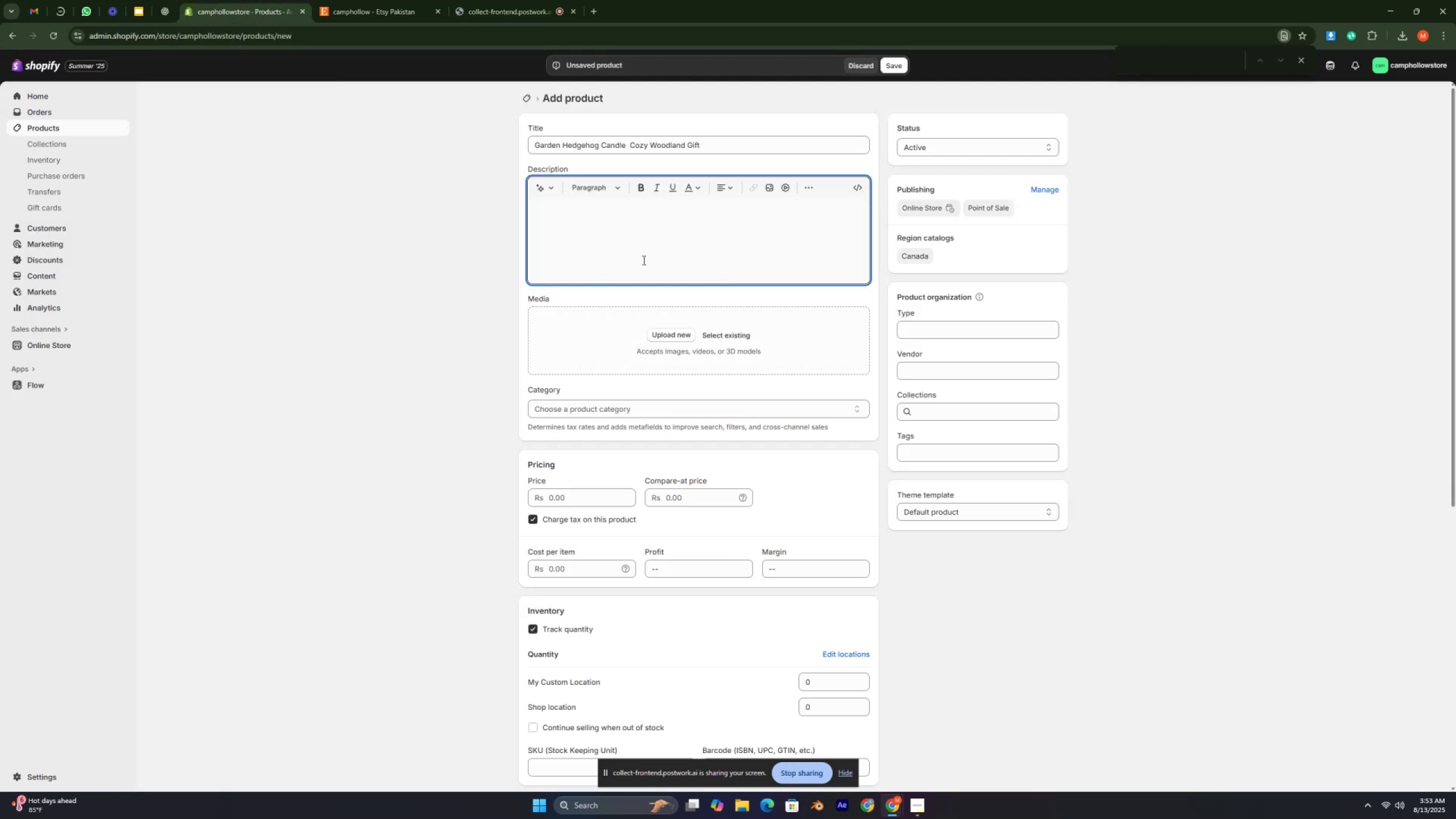 
key(Control+V)
 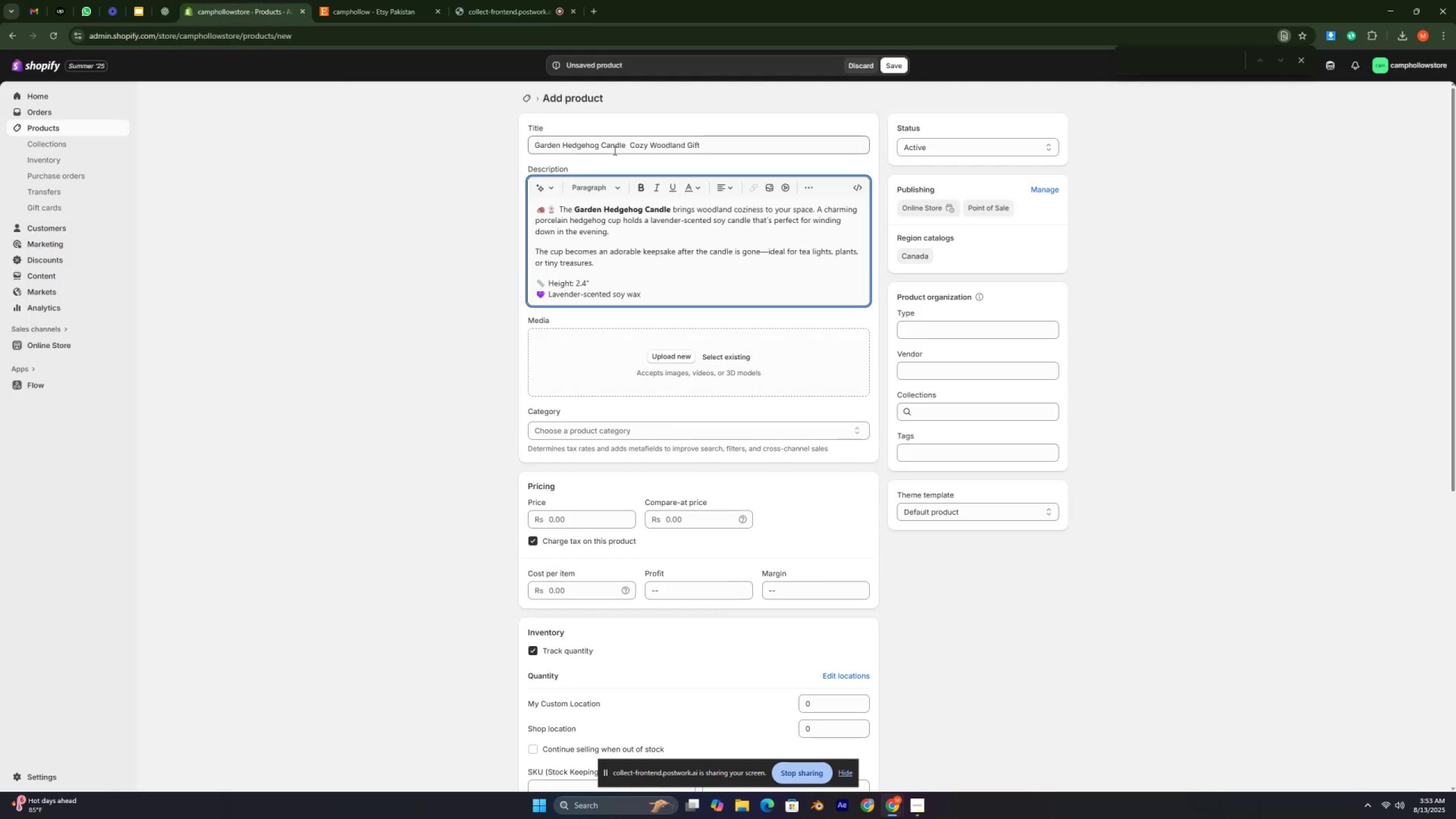 
left_click_drag(start_coordinate=[625, 142], to_coordinate=[513, 131])
 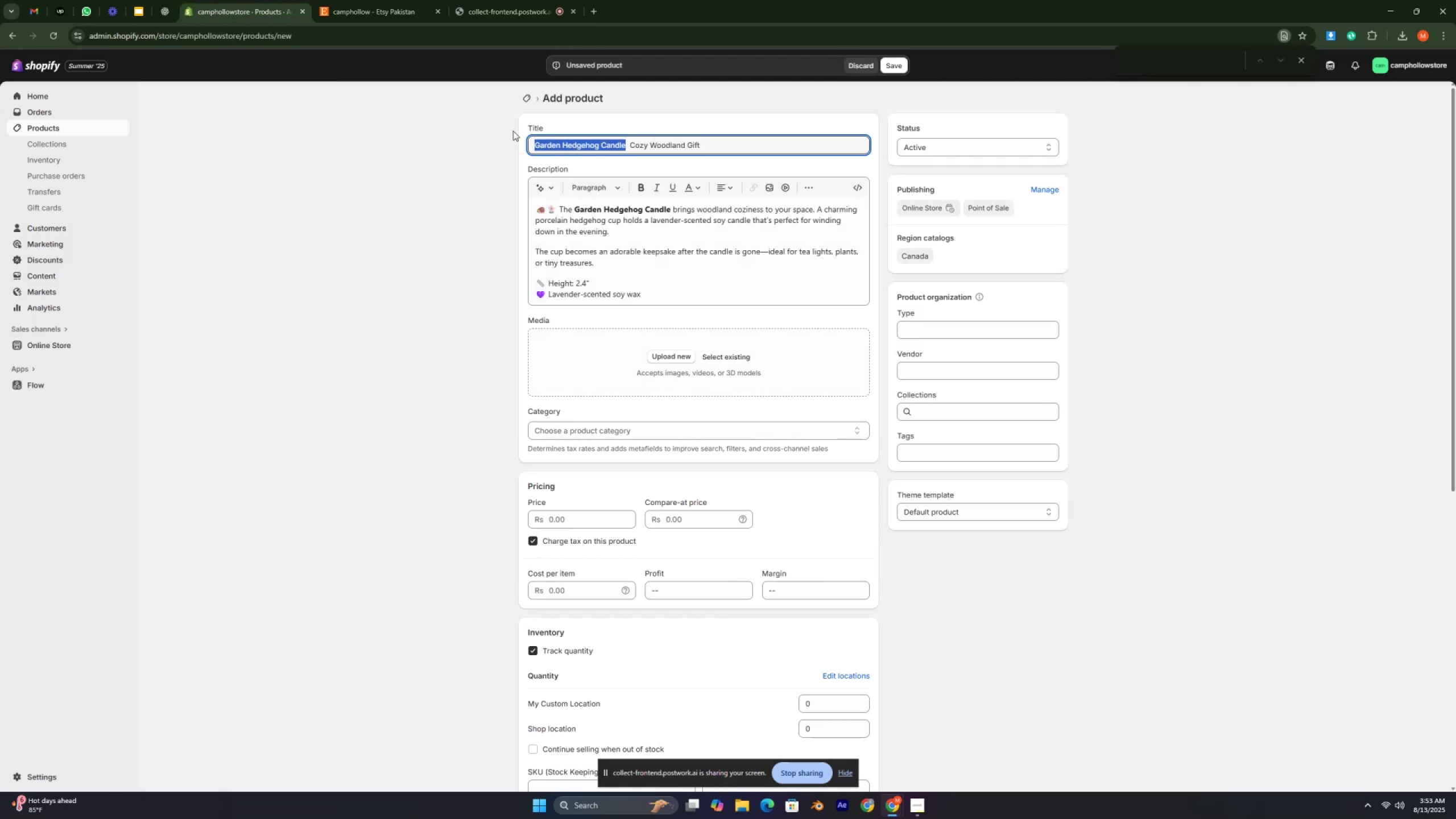 
key(Control+C)
 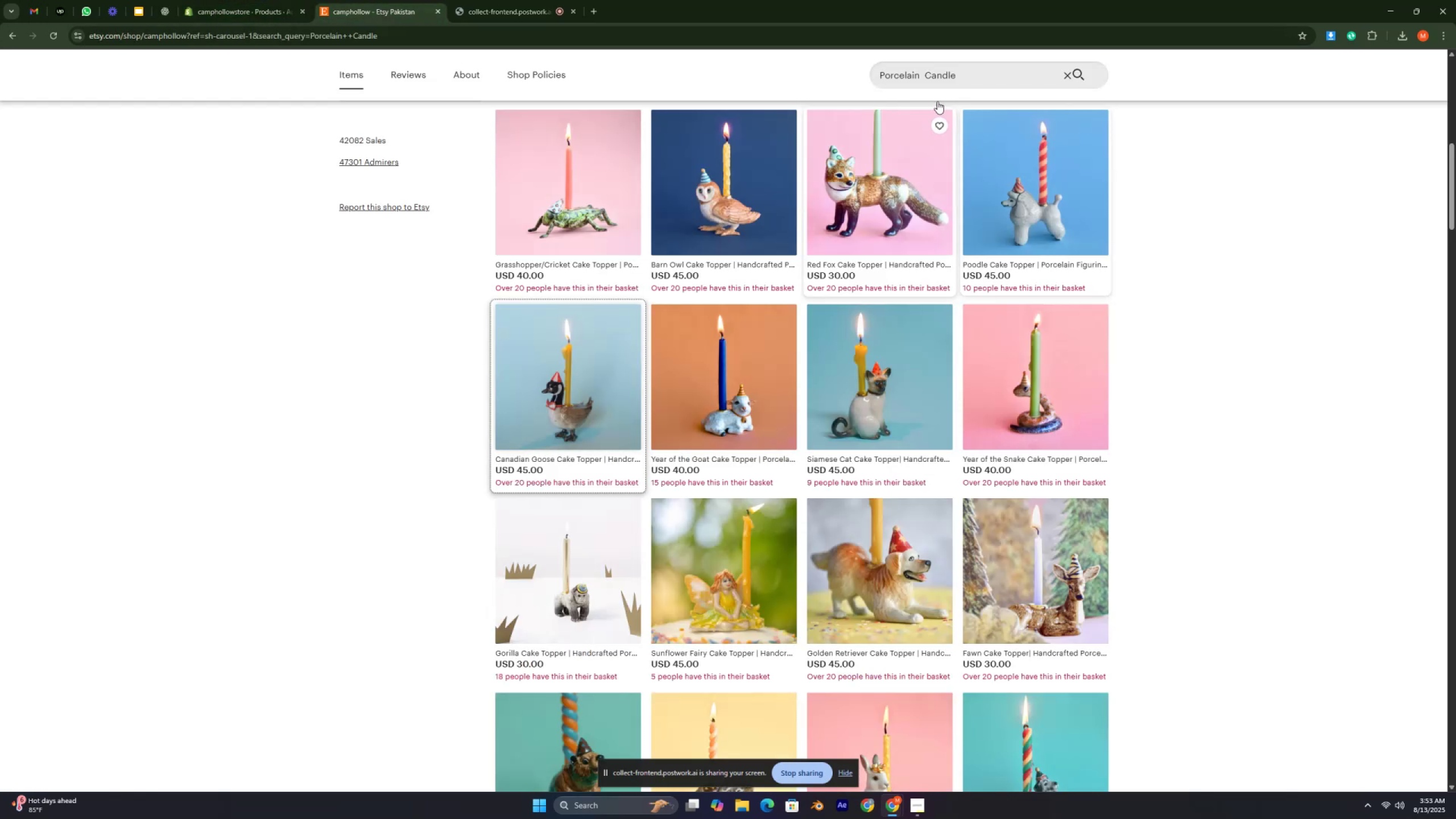 
double_click([916, 78])
 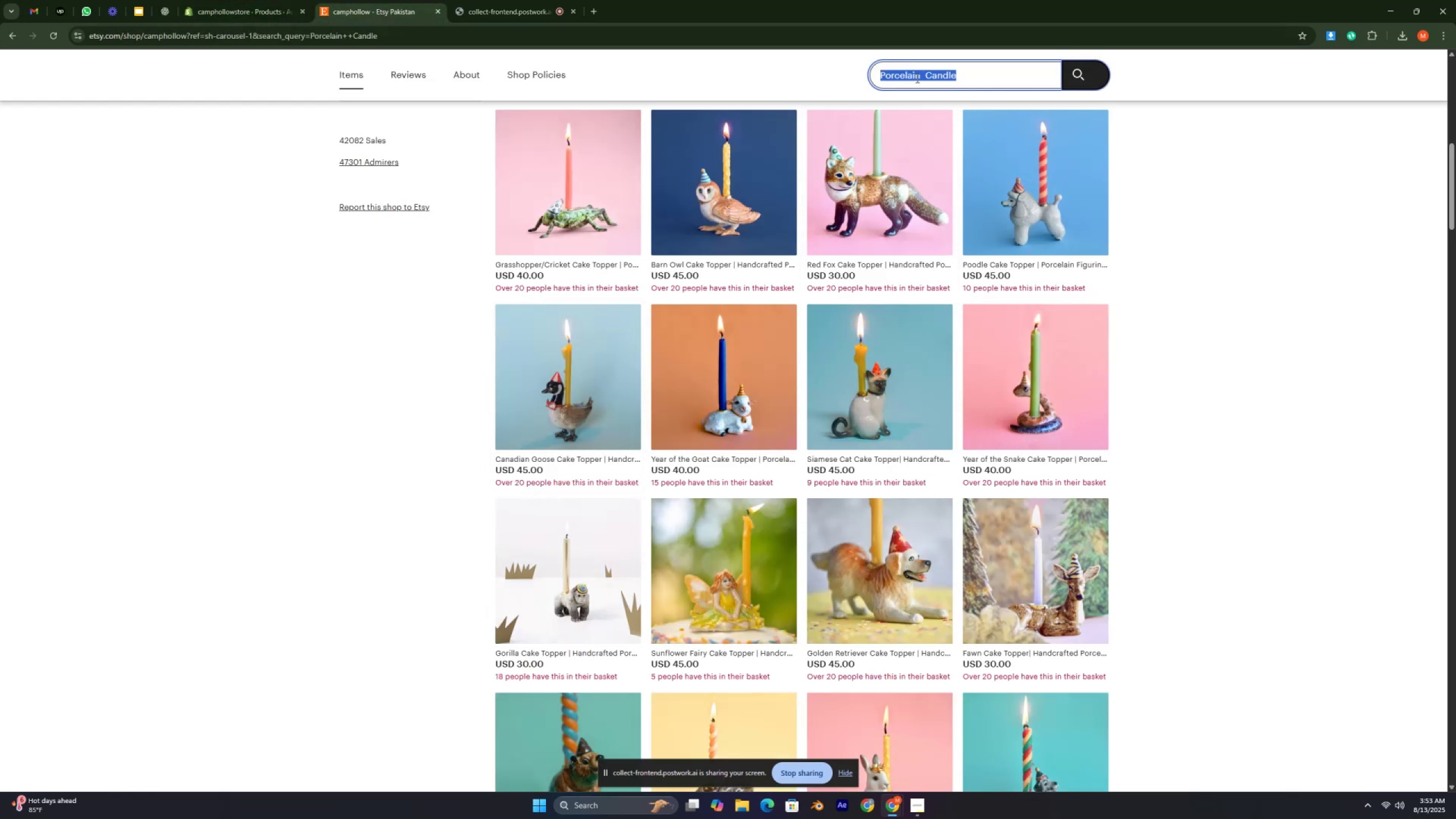 
triple_click([916, 78])
 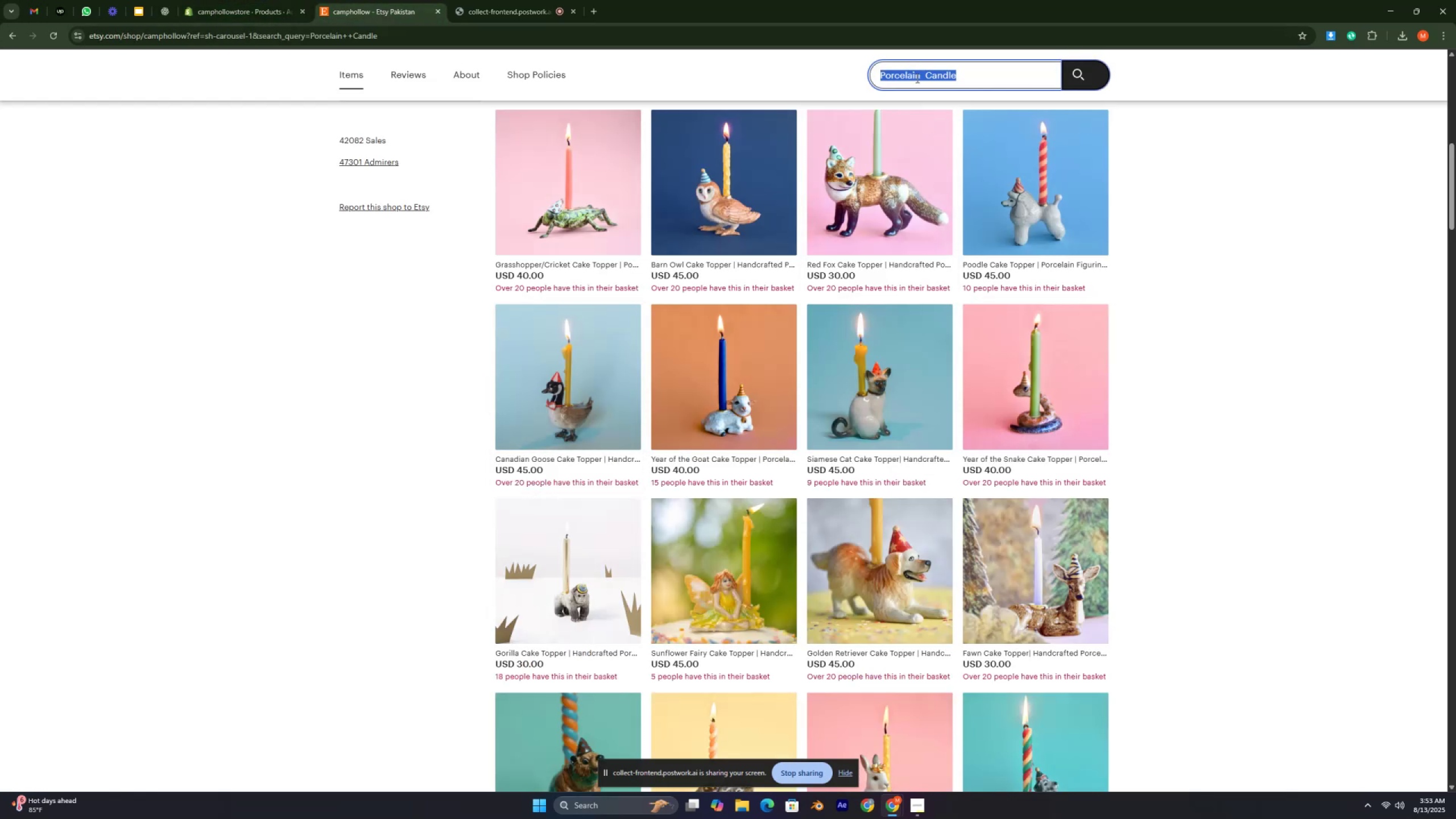 
key(Control+V)
 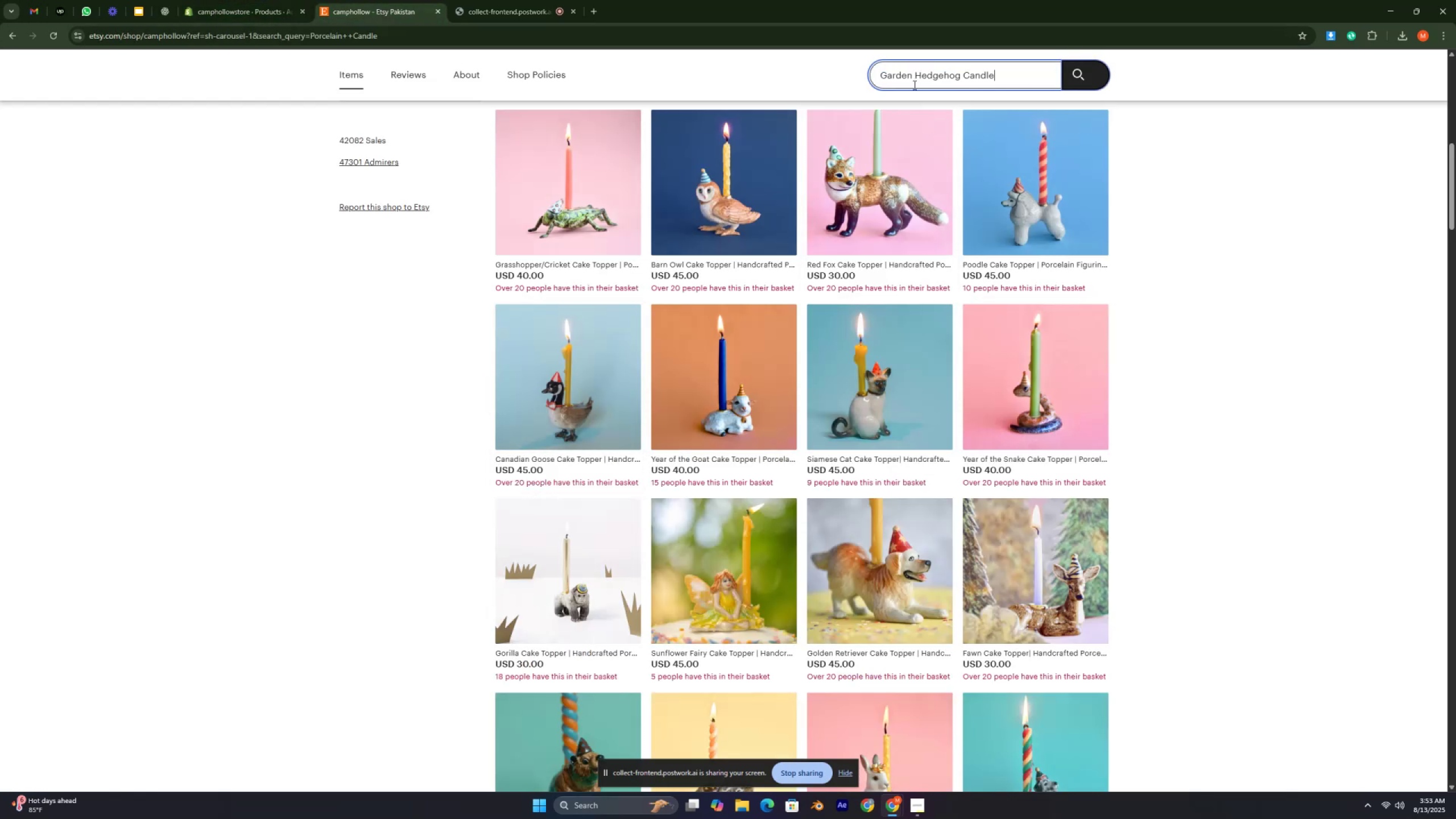 
key(Enter)
 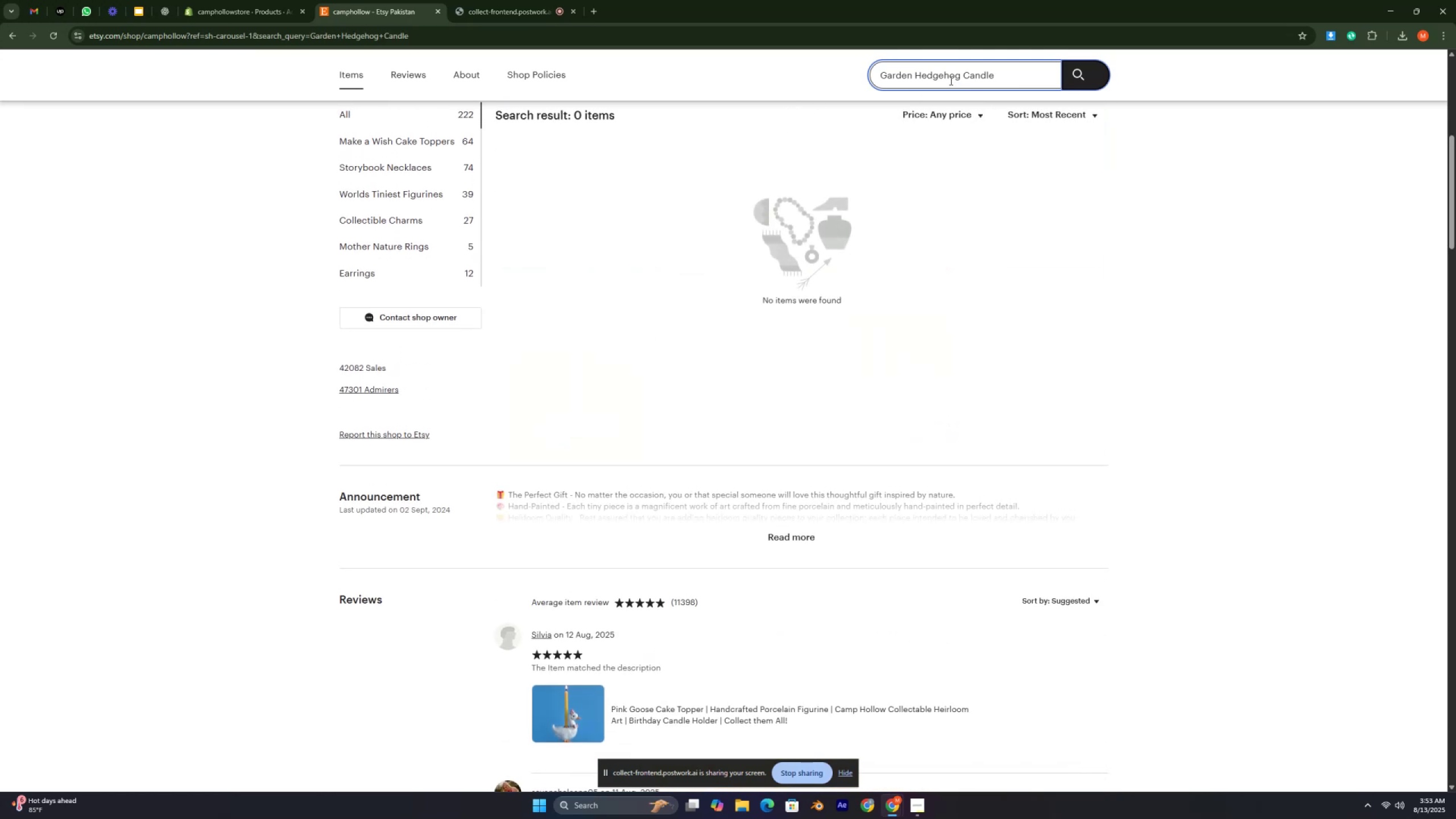 
left_click_drag(start_coordinate=[911, 71], to_coordinate=[842, 65])
 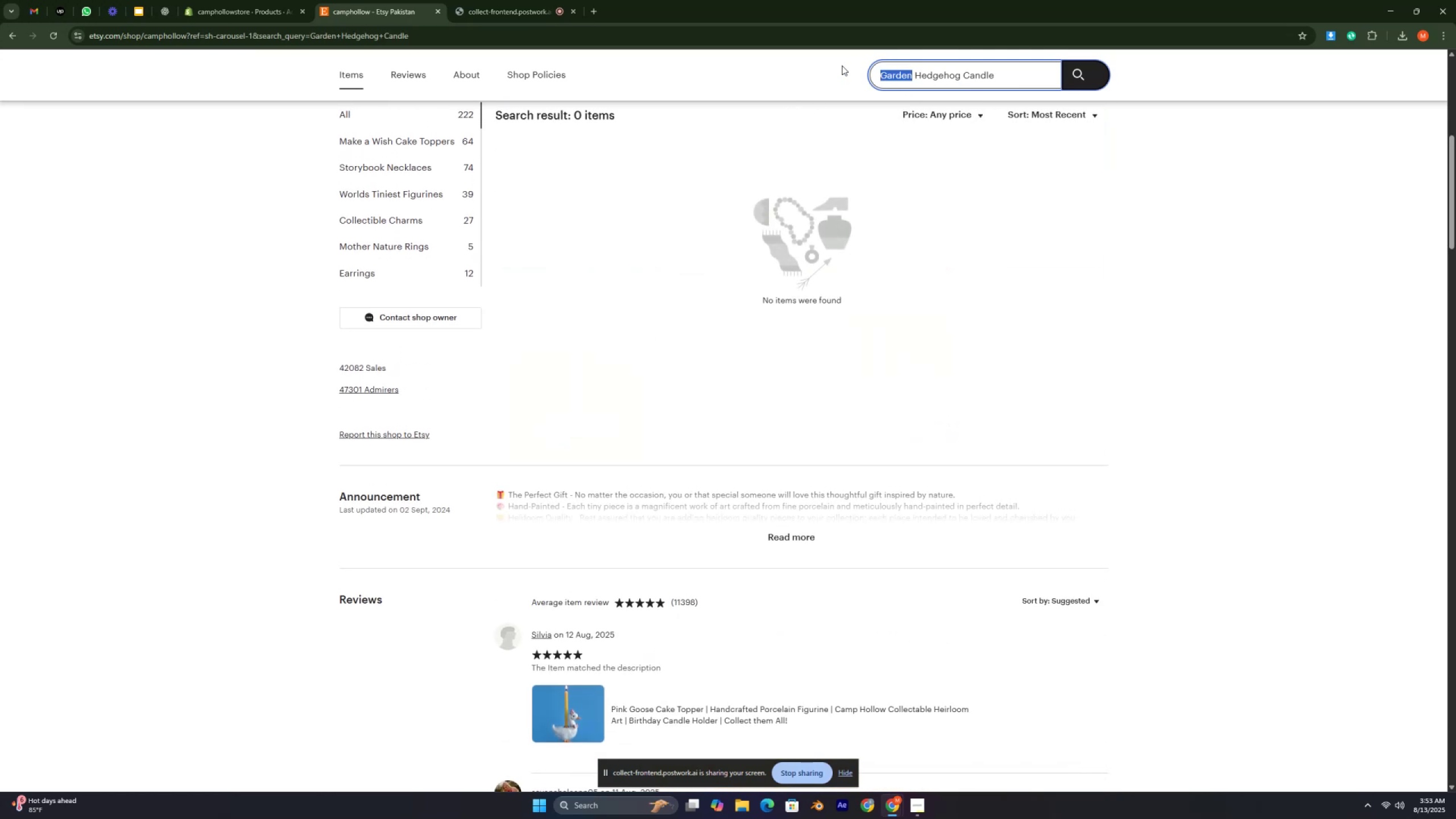 
key(Backspace)
 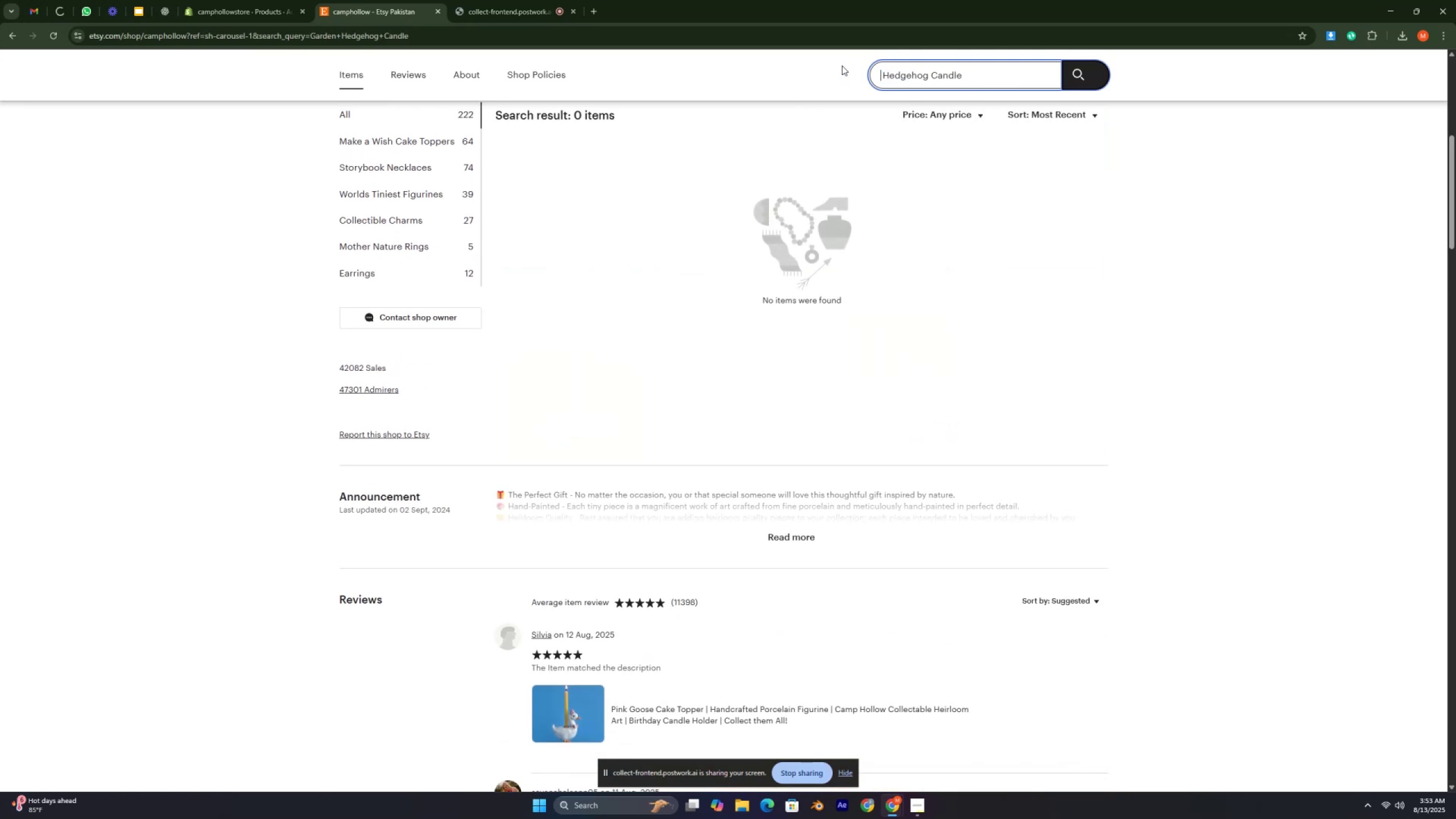 
key(Enter)
 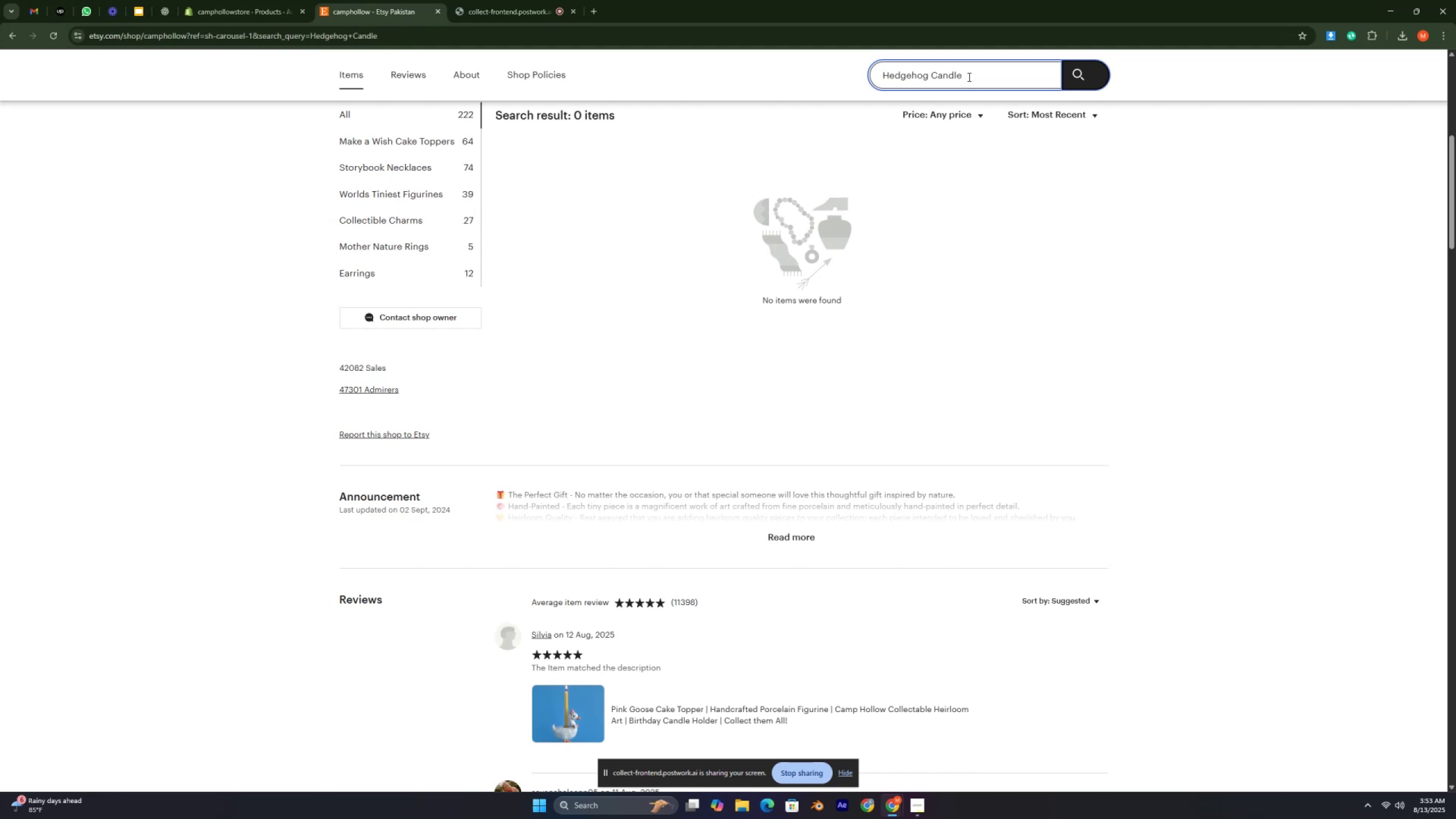 
wait(6.31)
 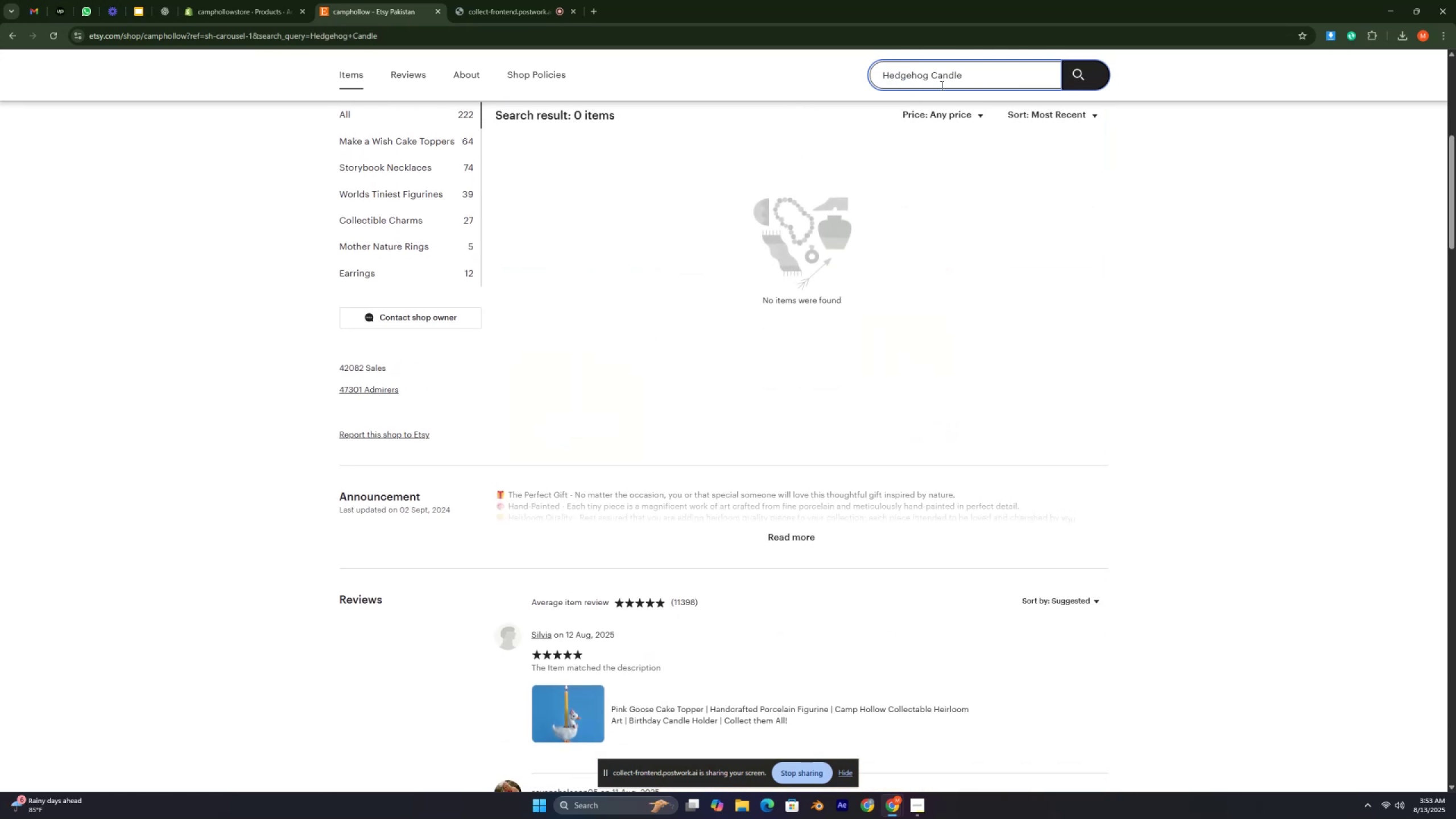 
left_click_drag(start_coordinate=[589, 16], to_coordinate=[588, 13])
 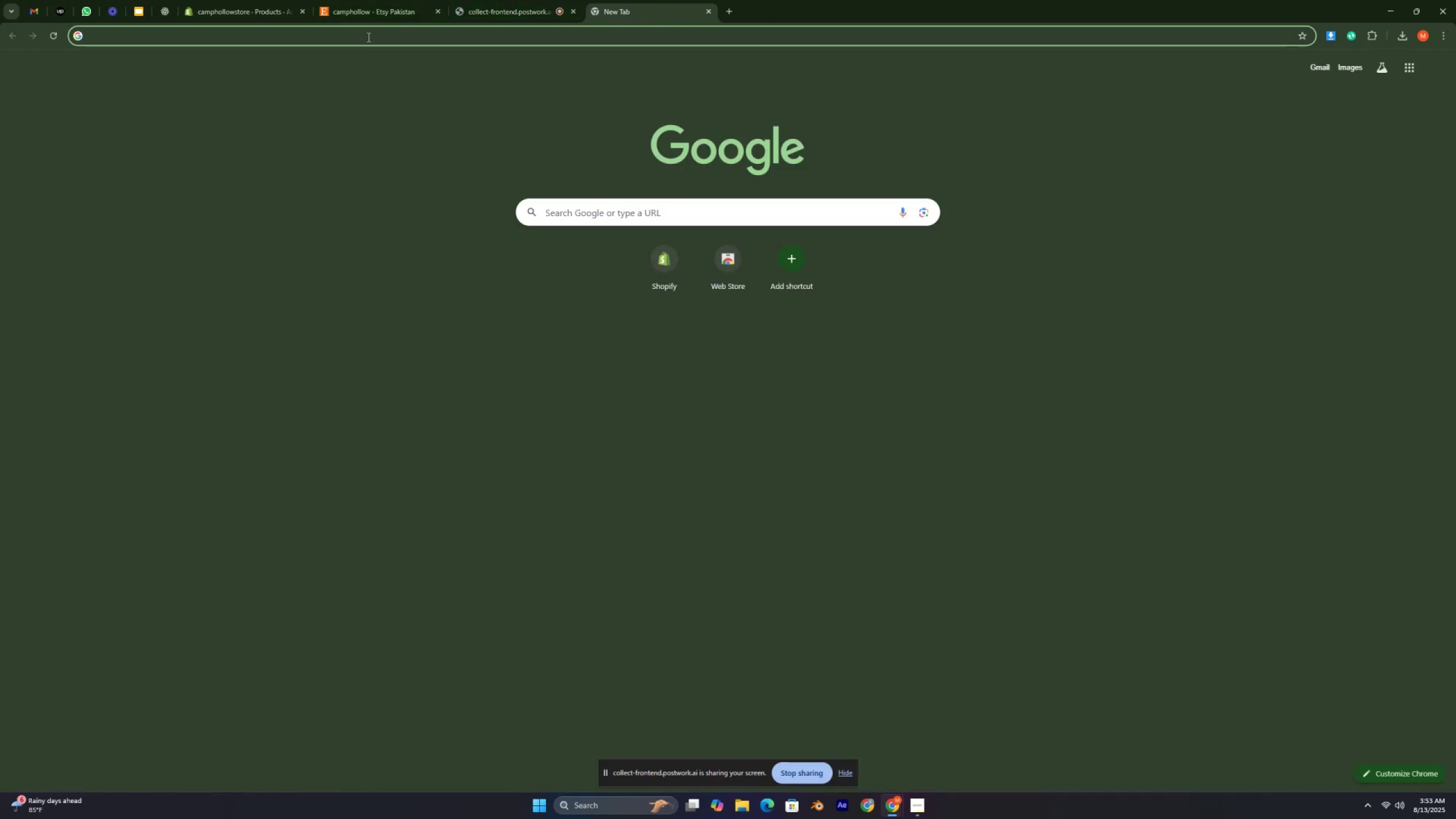 
key(Control+V)
 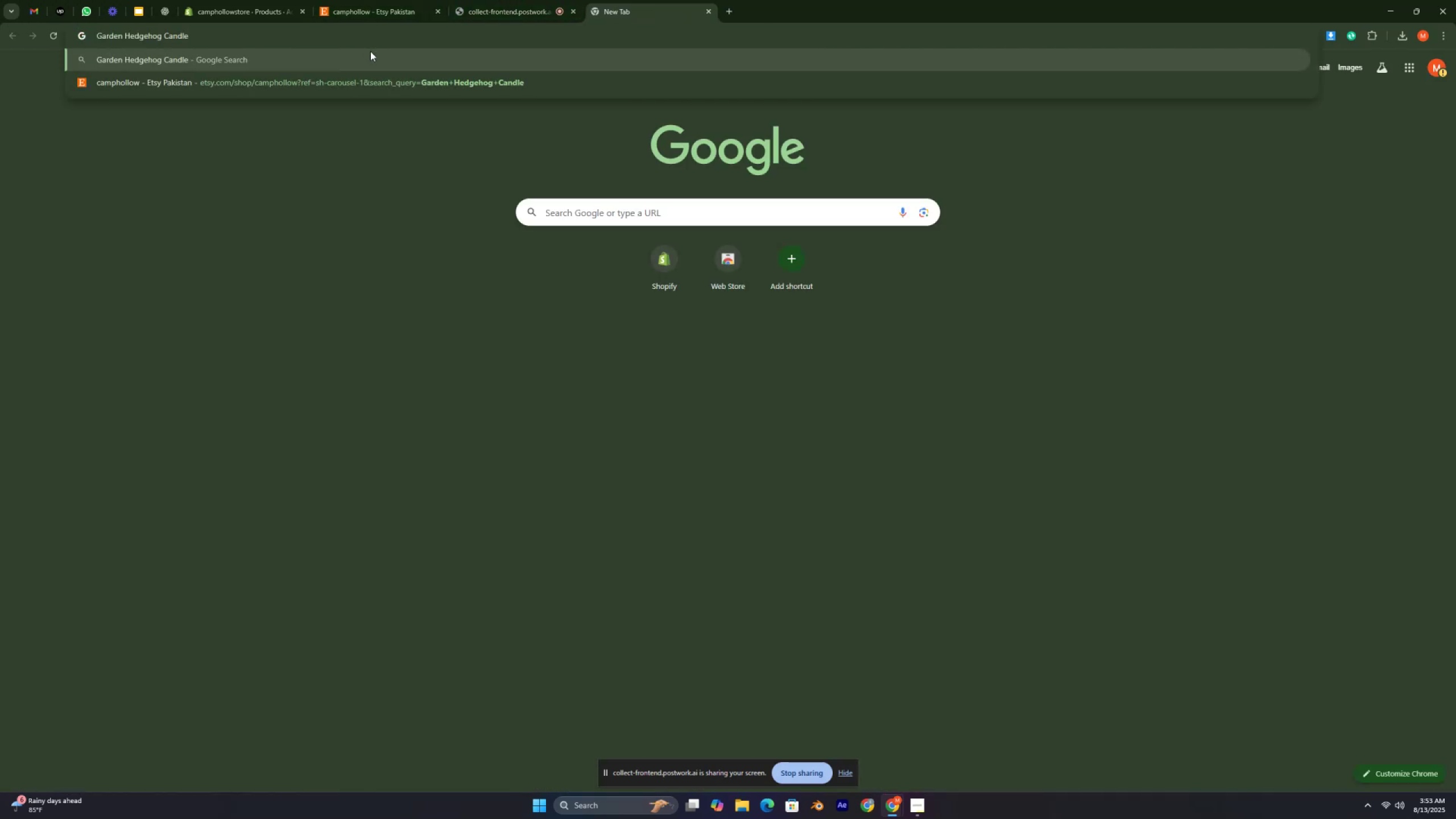 
key(Enter)
 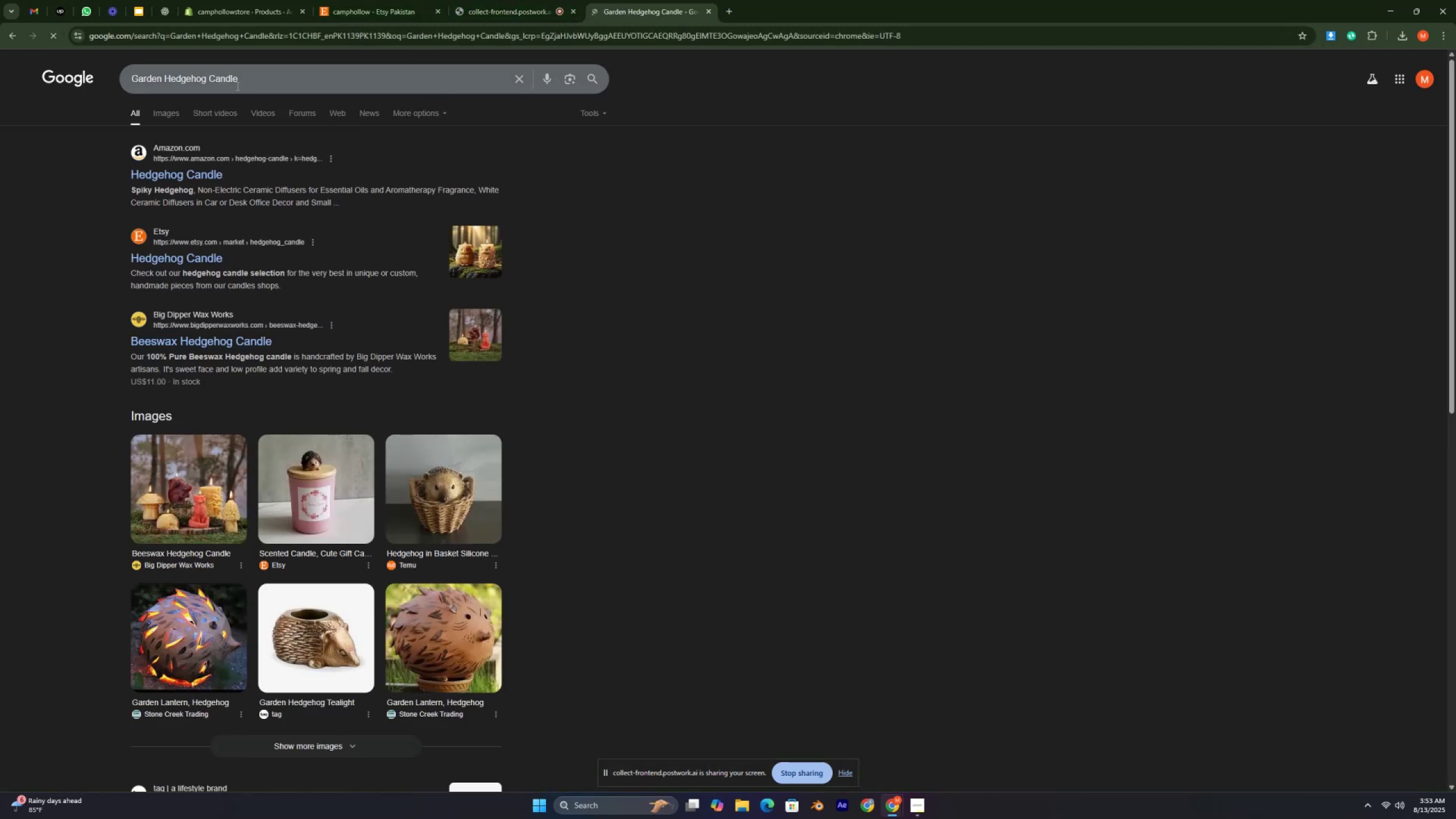 
left_click([164, 105])
 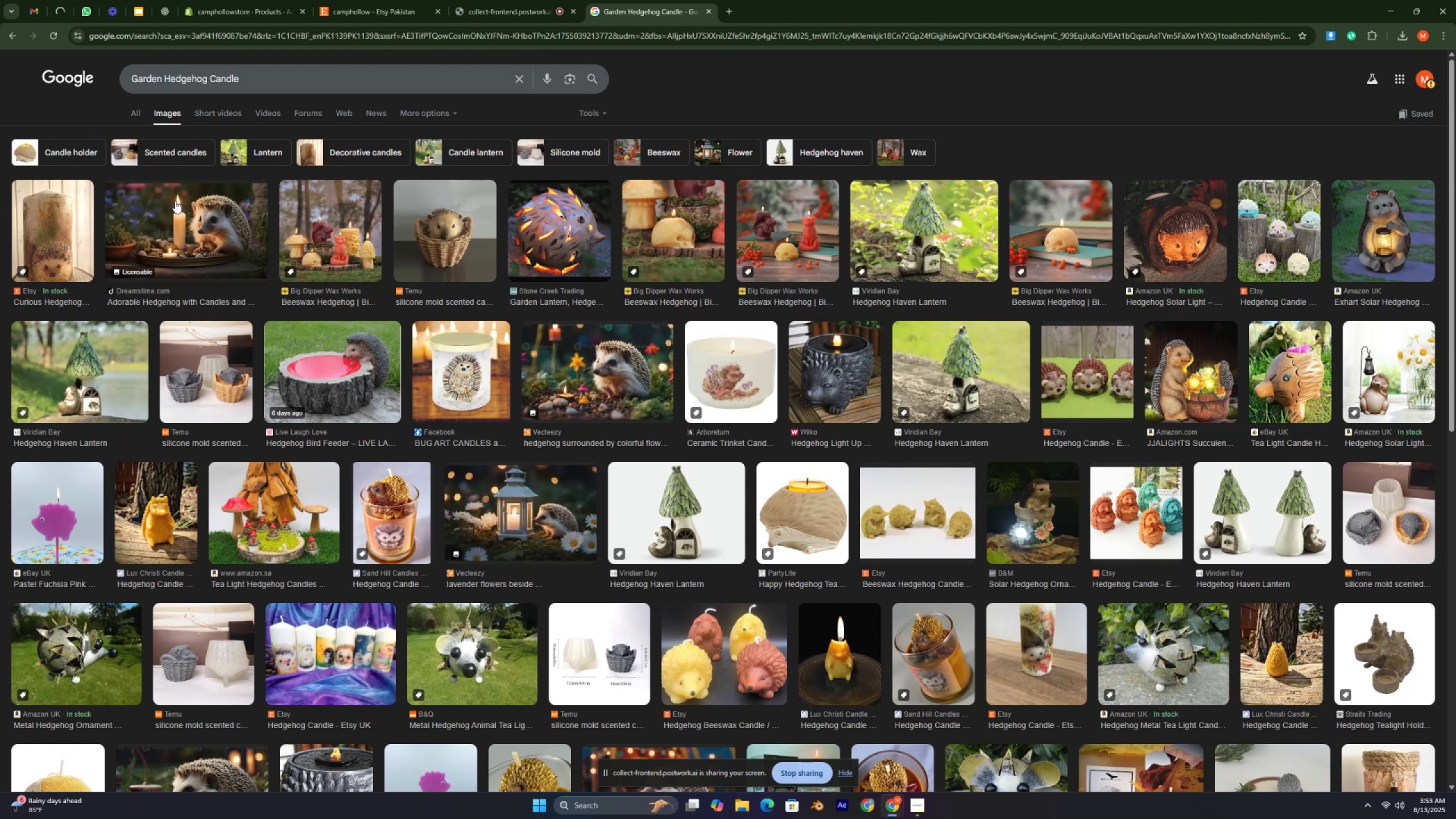 
left_click([177, 210])
 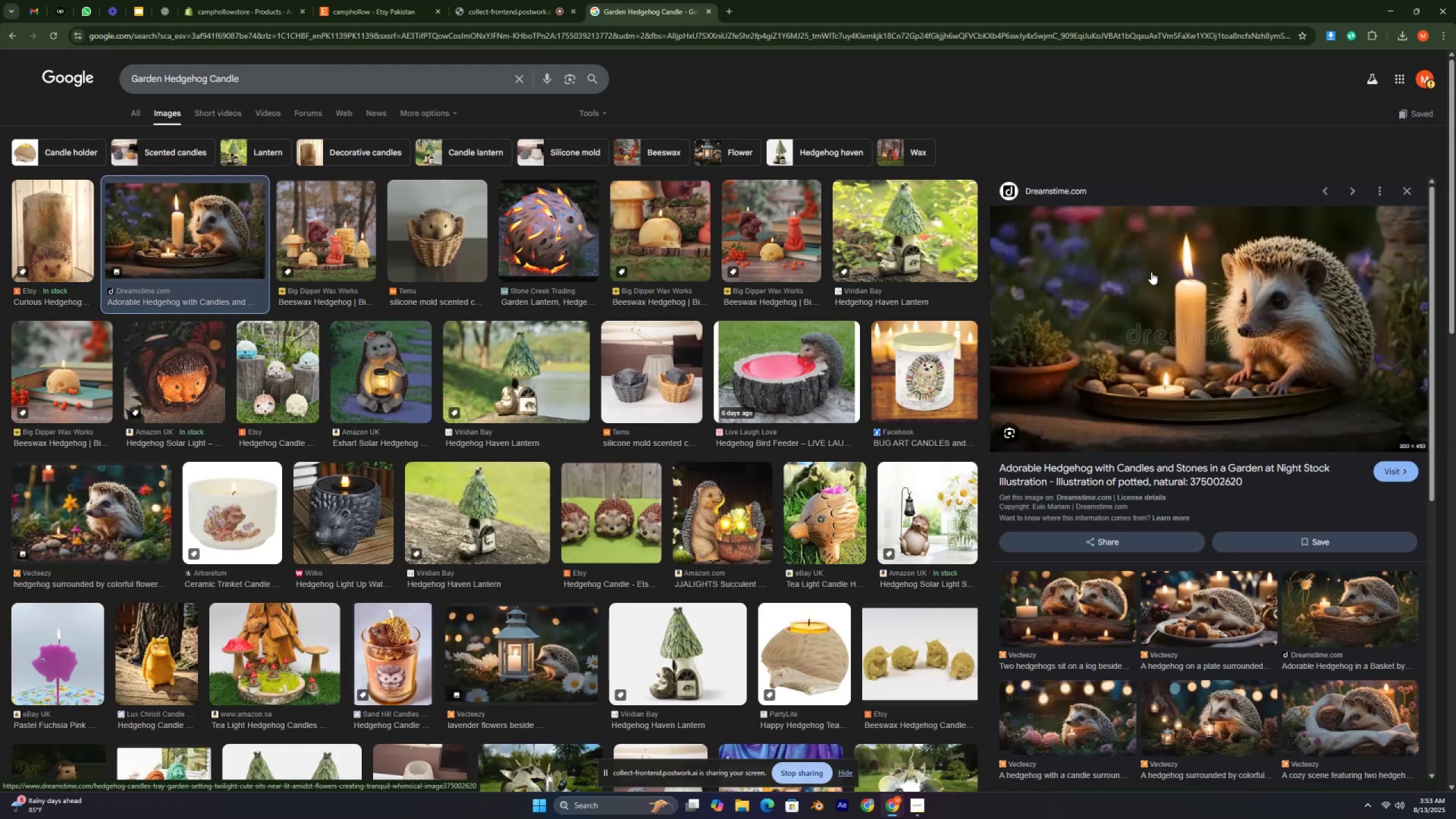 
left_click([292, 205])
 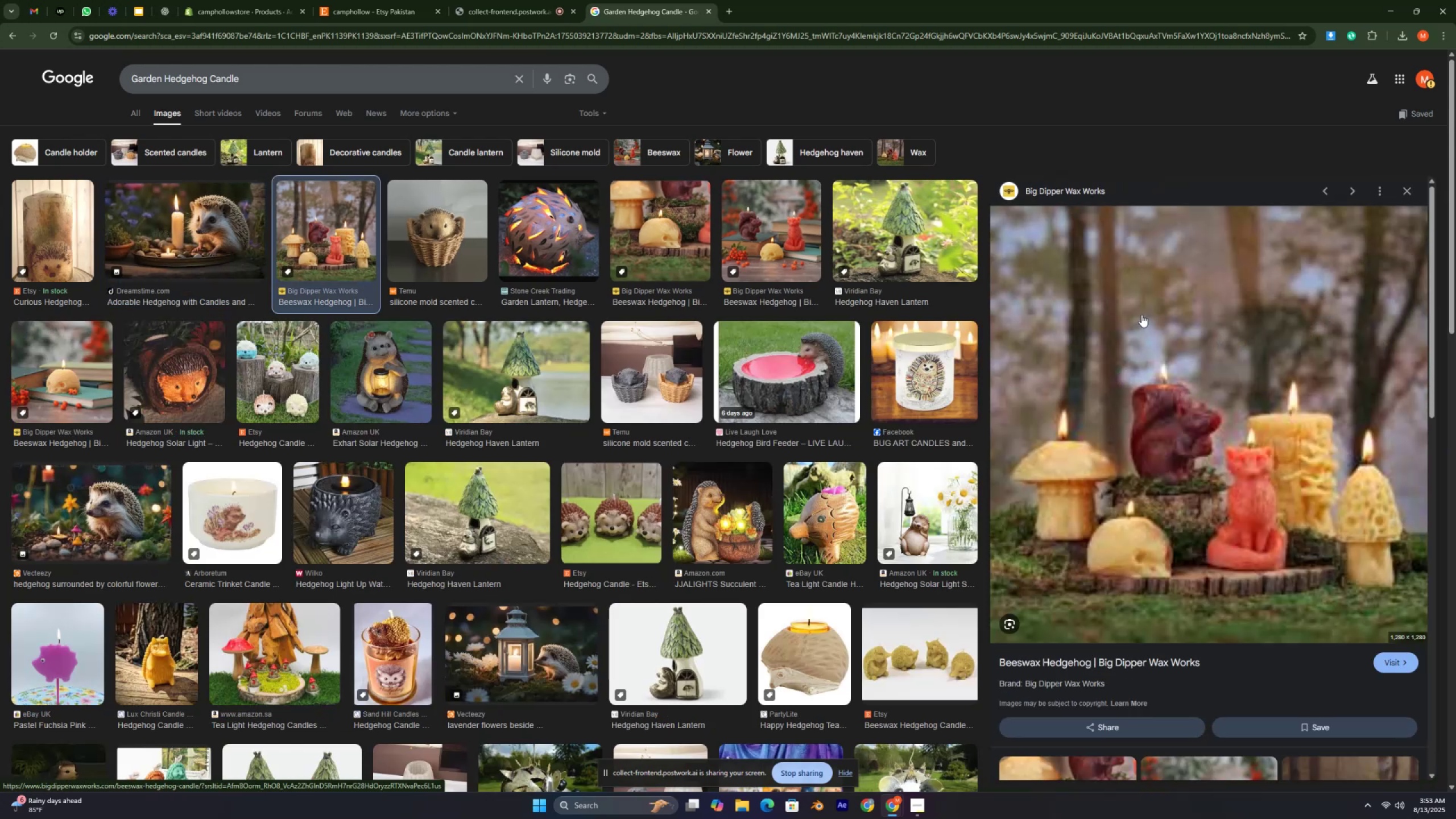 
right_click([1135, 312])
 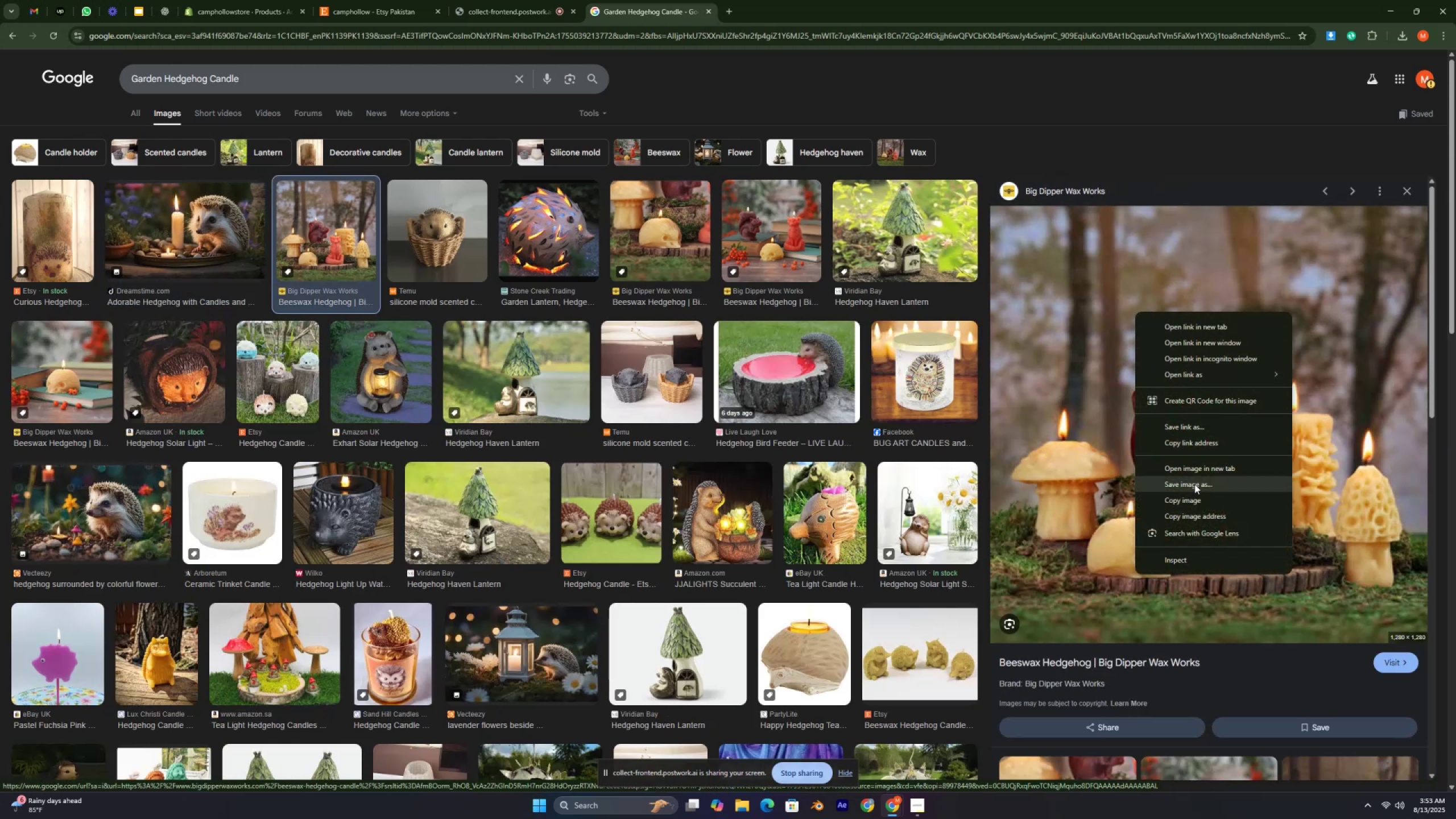 
left_click([1194, 481])
 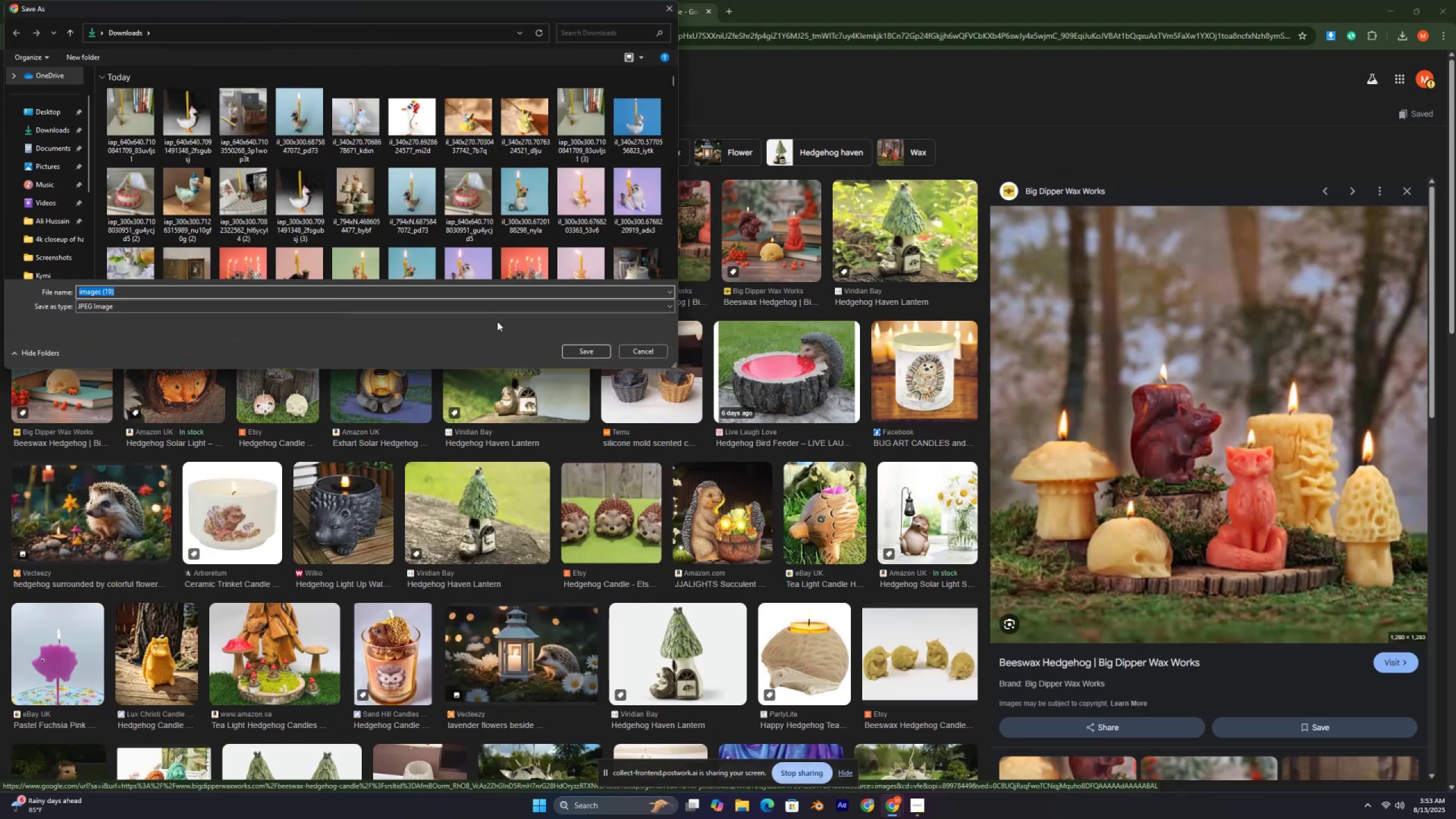 
left_click([580, 346])
 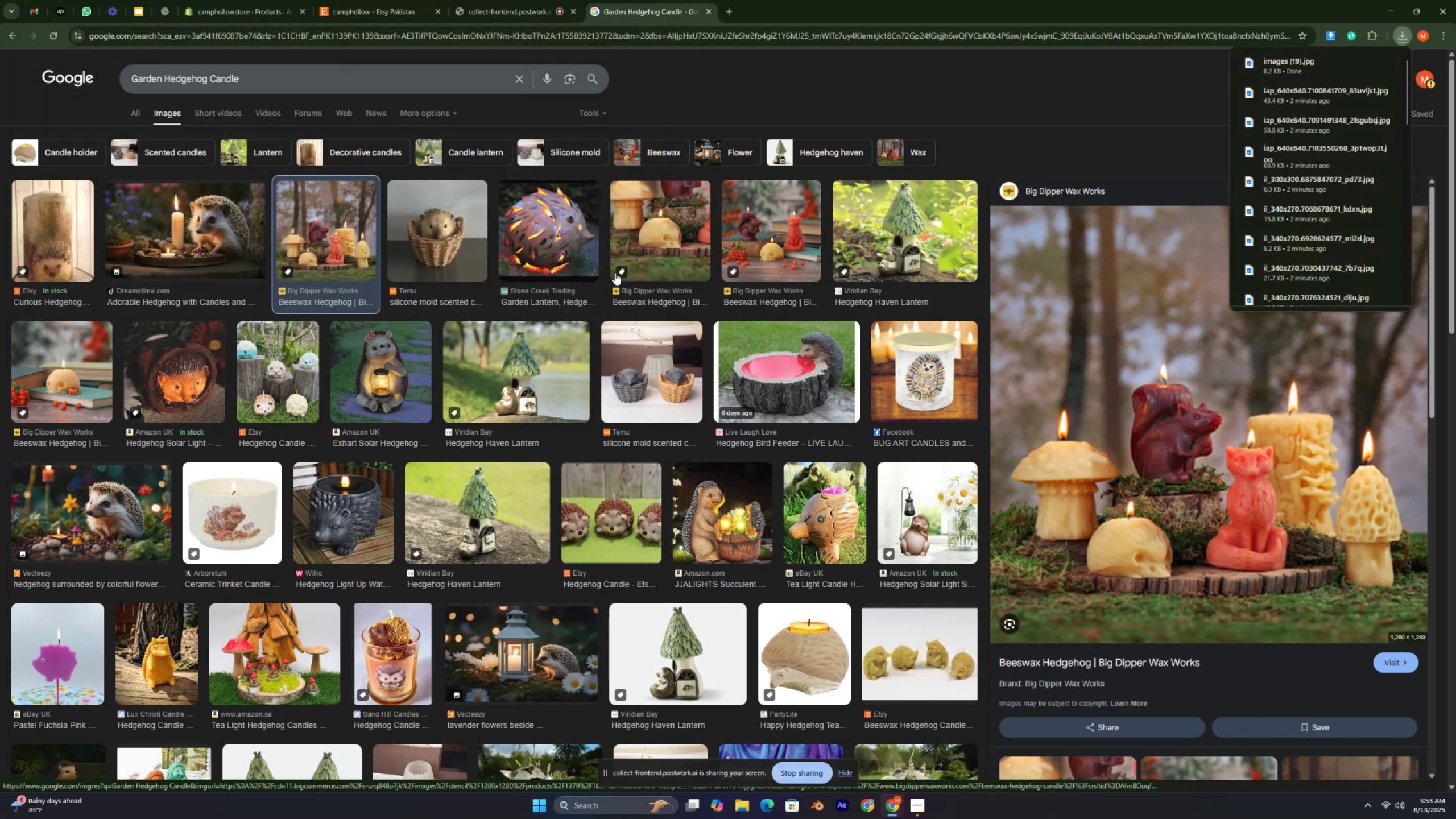 
left_click([441, 233])
 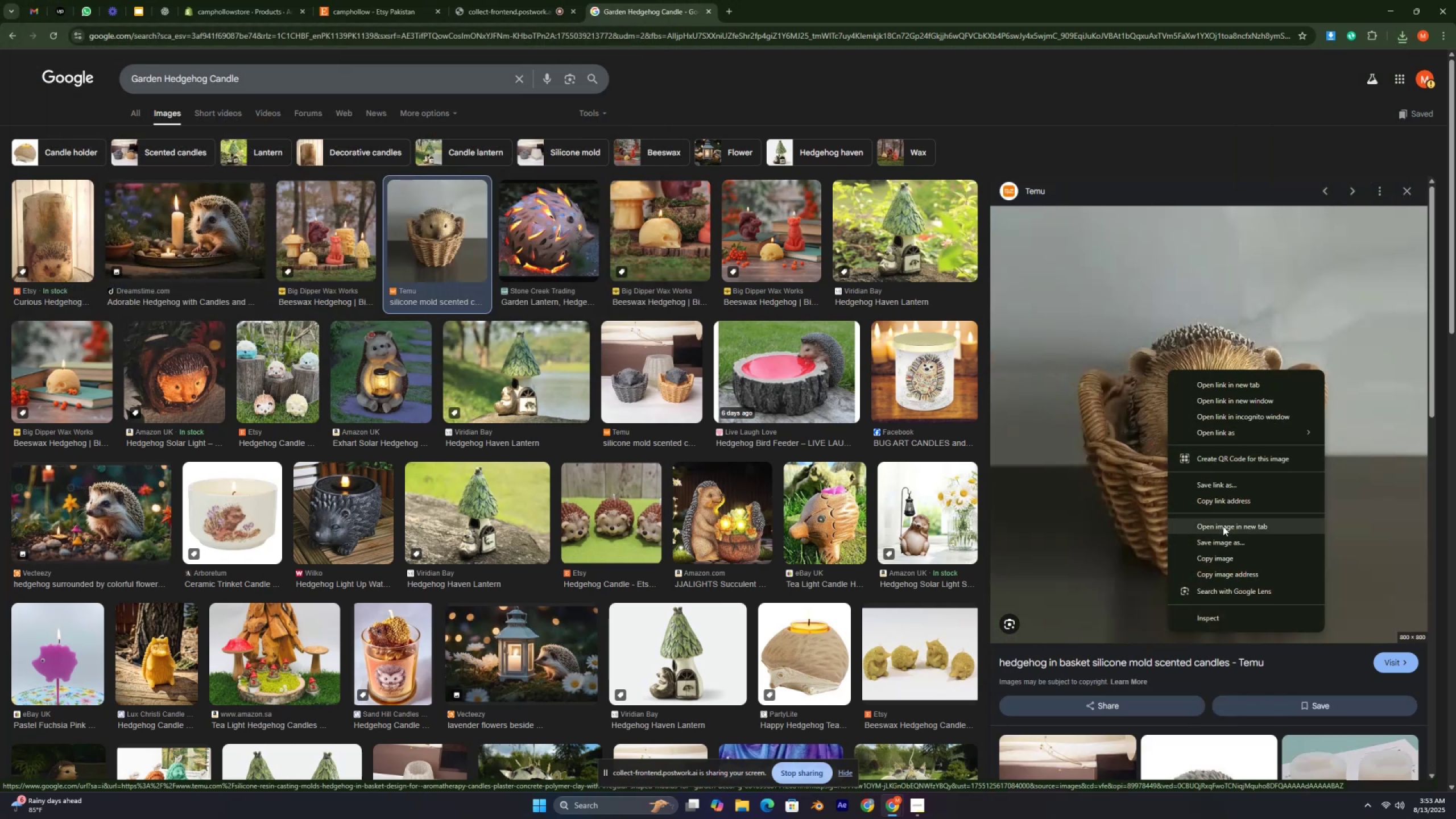 
left_click_drag(start_coordinate=[1225, 539], to_coordinate=[1226, 533])
 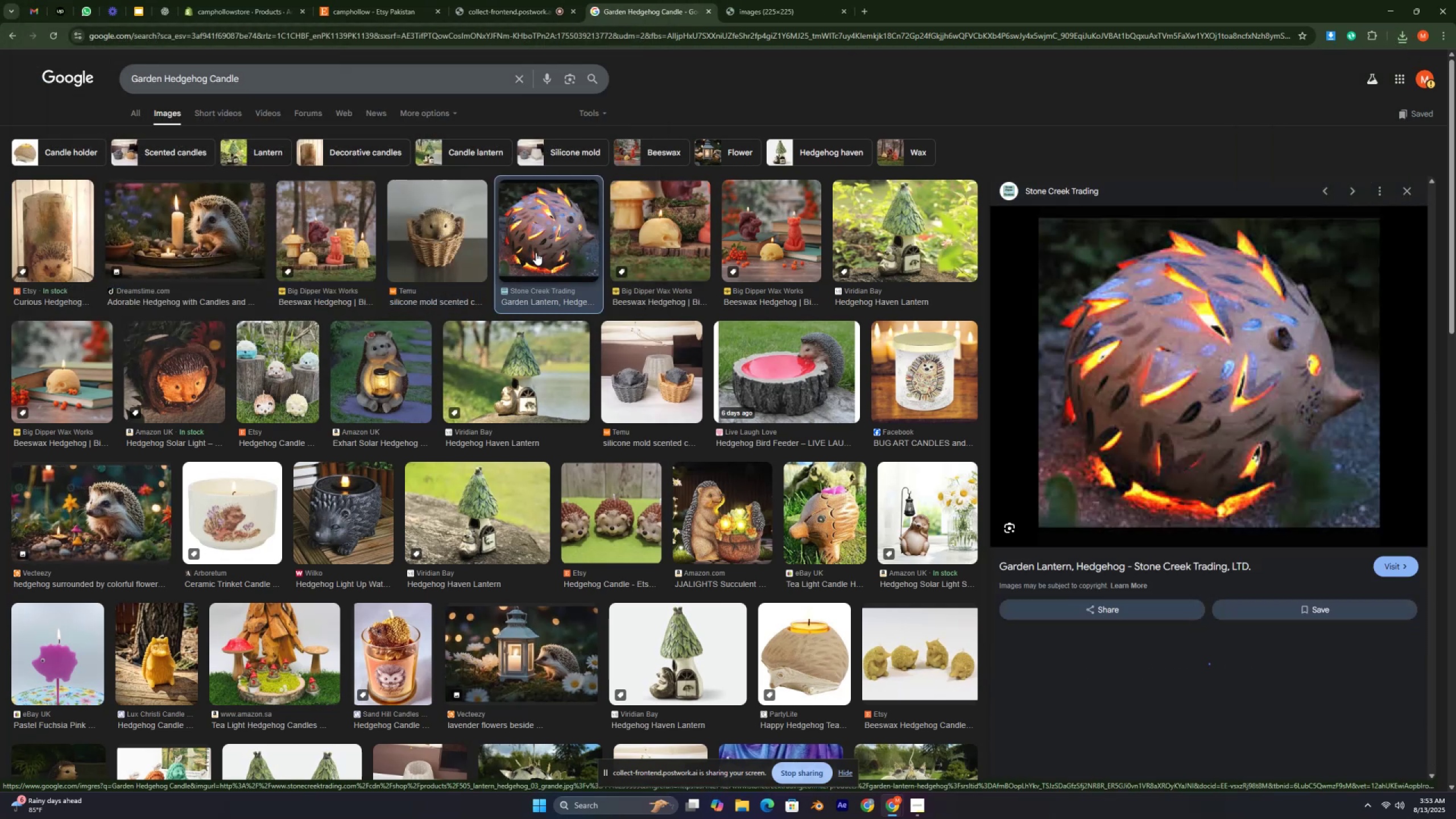 
wait(6.46)
 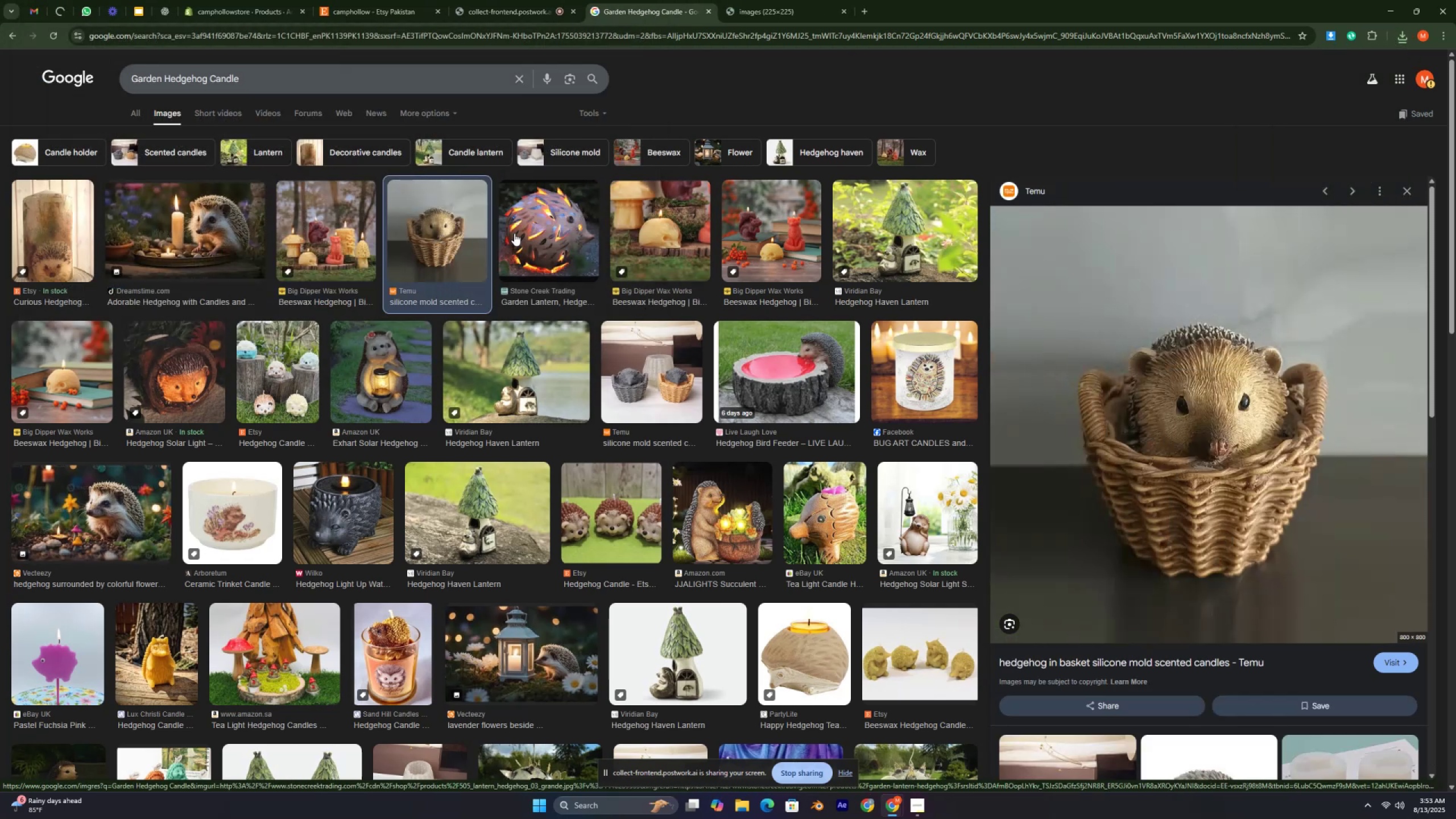 
left_click([641, 214])
 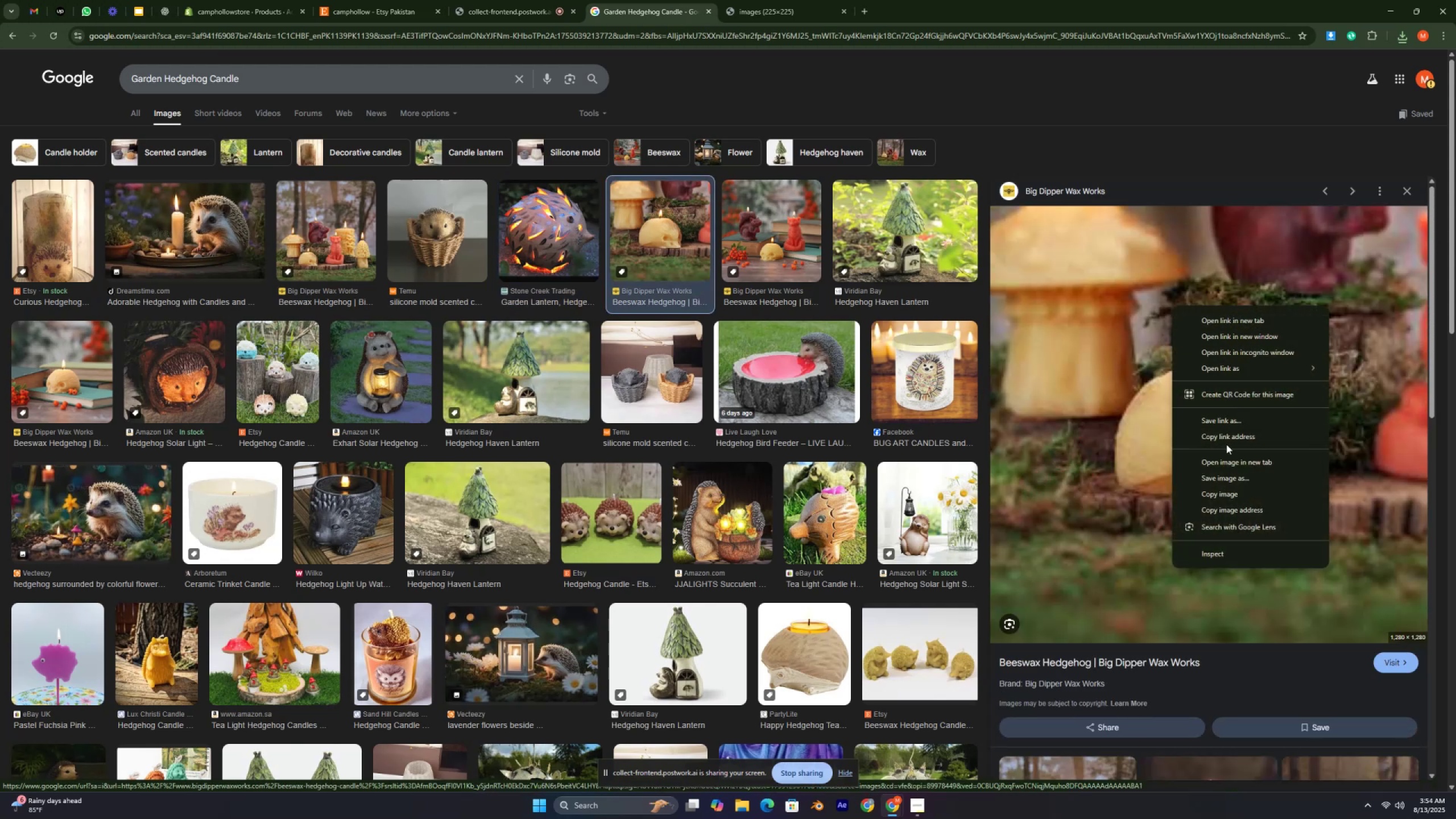 
left_click_drag(start_coordinate=[1232, 483], to_coordinate=[1232, 472])
 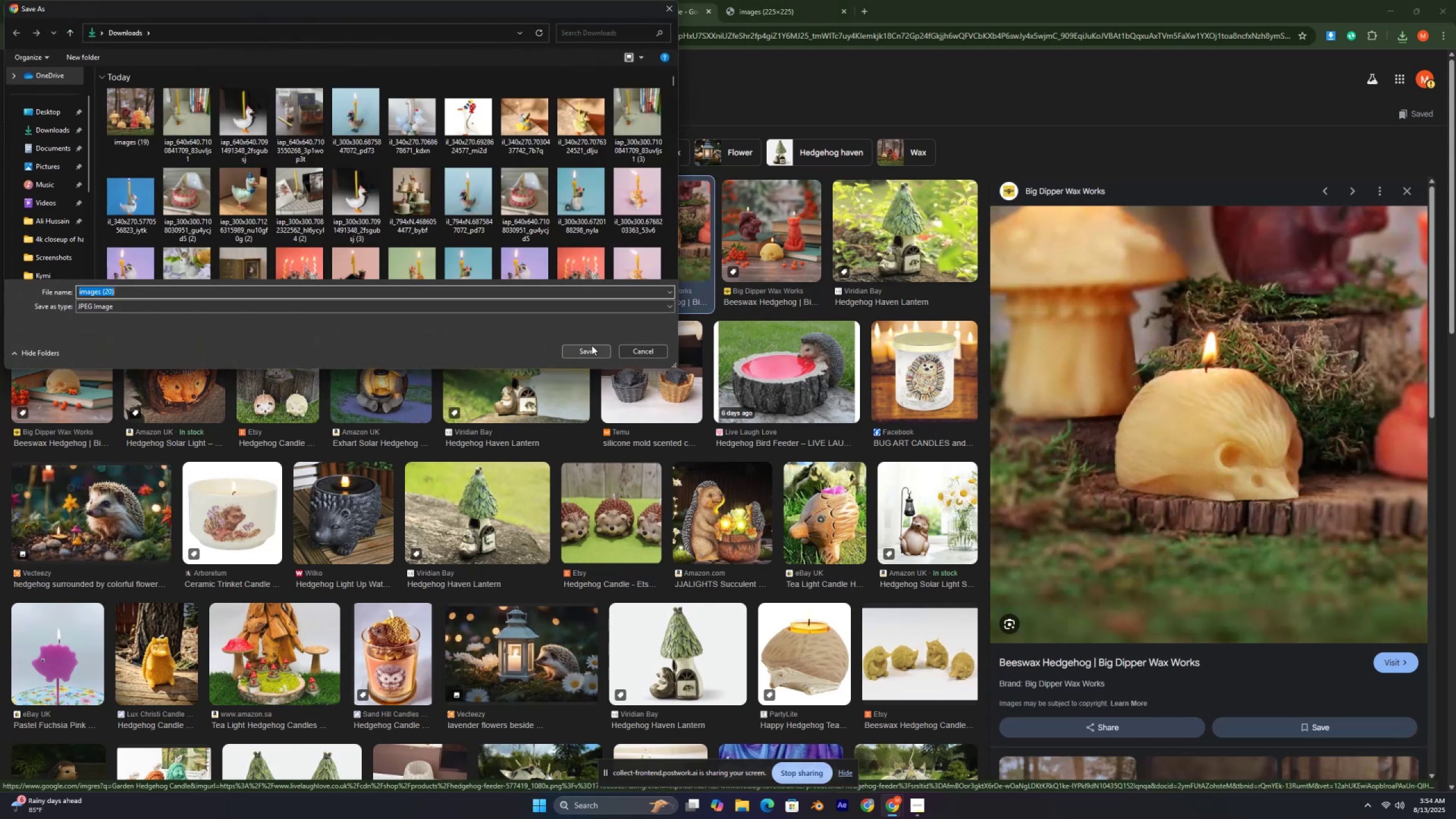 
left_click([585, 351])
 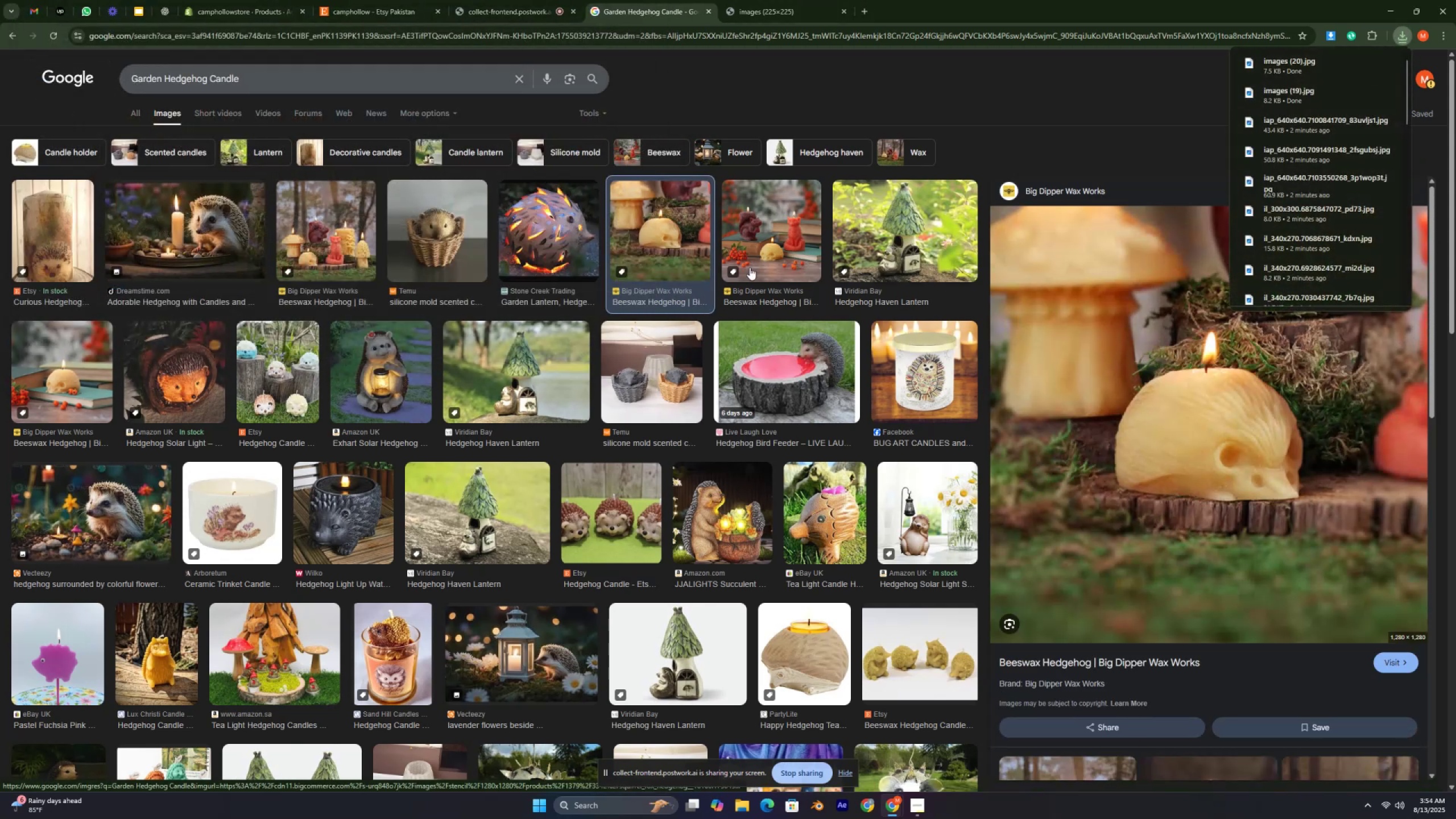 
left_click([779, 253])
 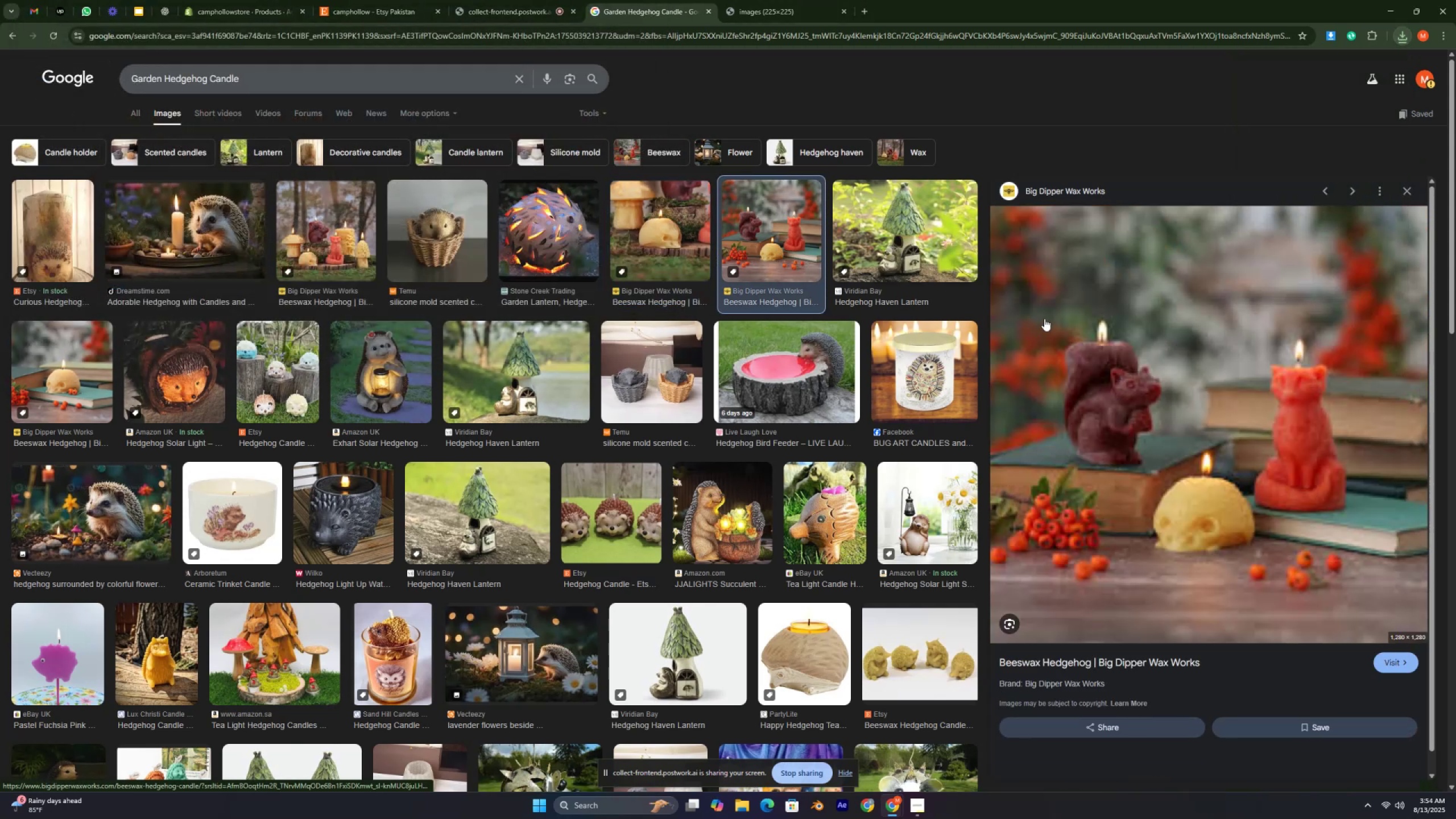 
right_click([1069, 292])
 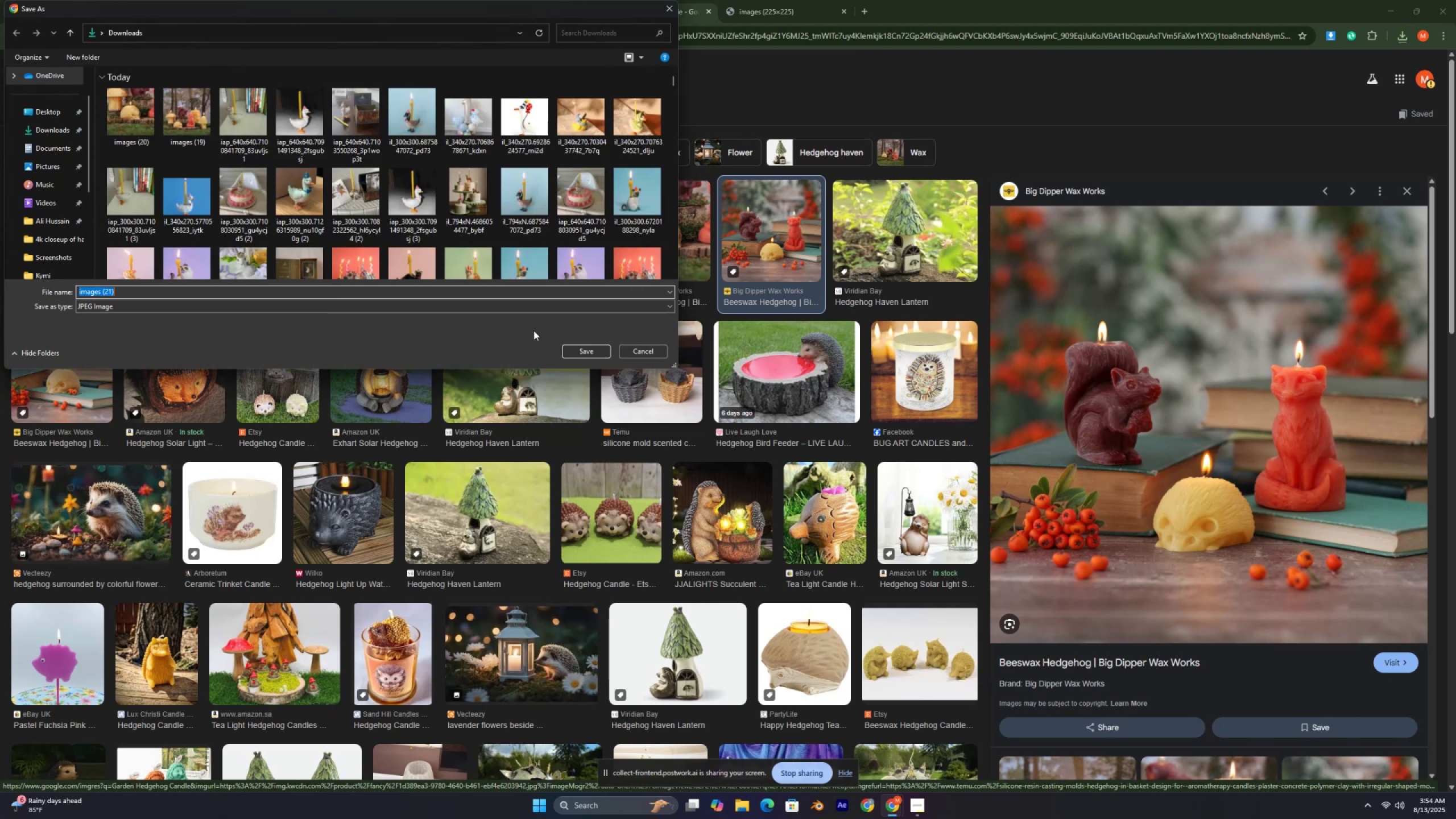 
left_click([601, 354])
 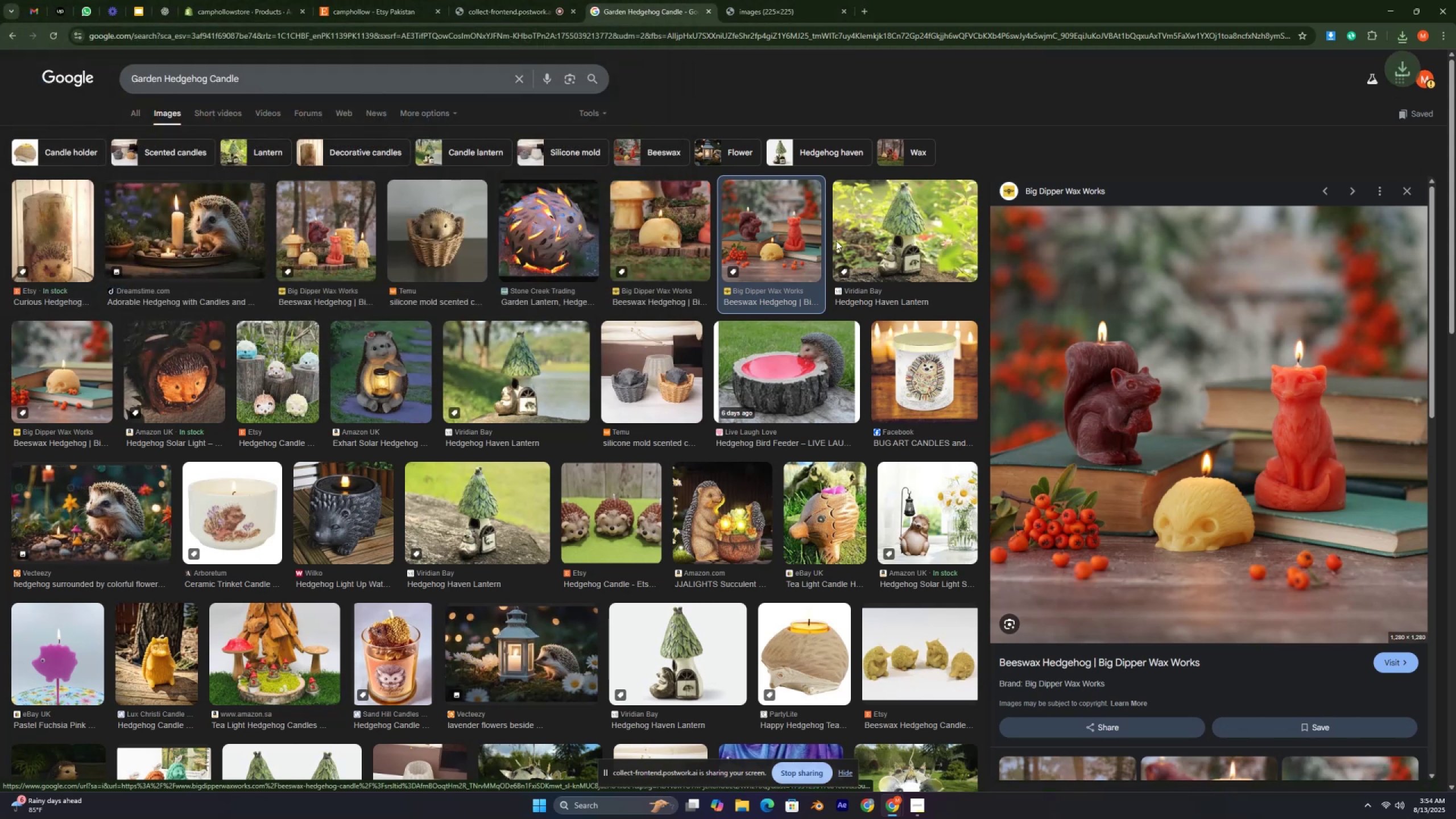 
left_click_drag(start_coordinate=[864, 234], to_coordinate=[868, 233])
 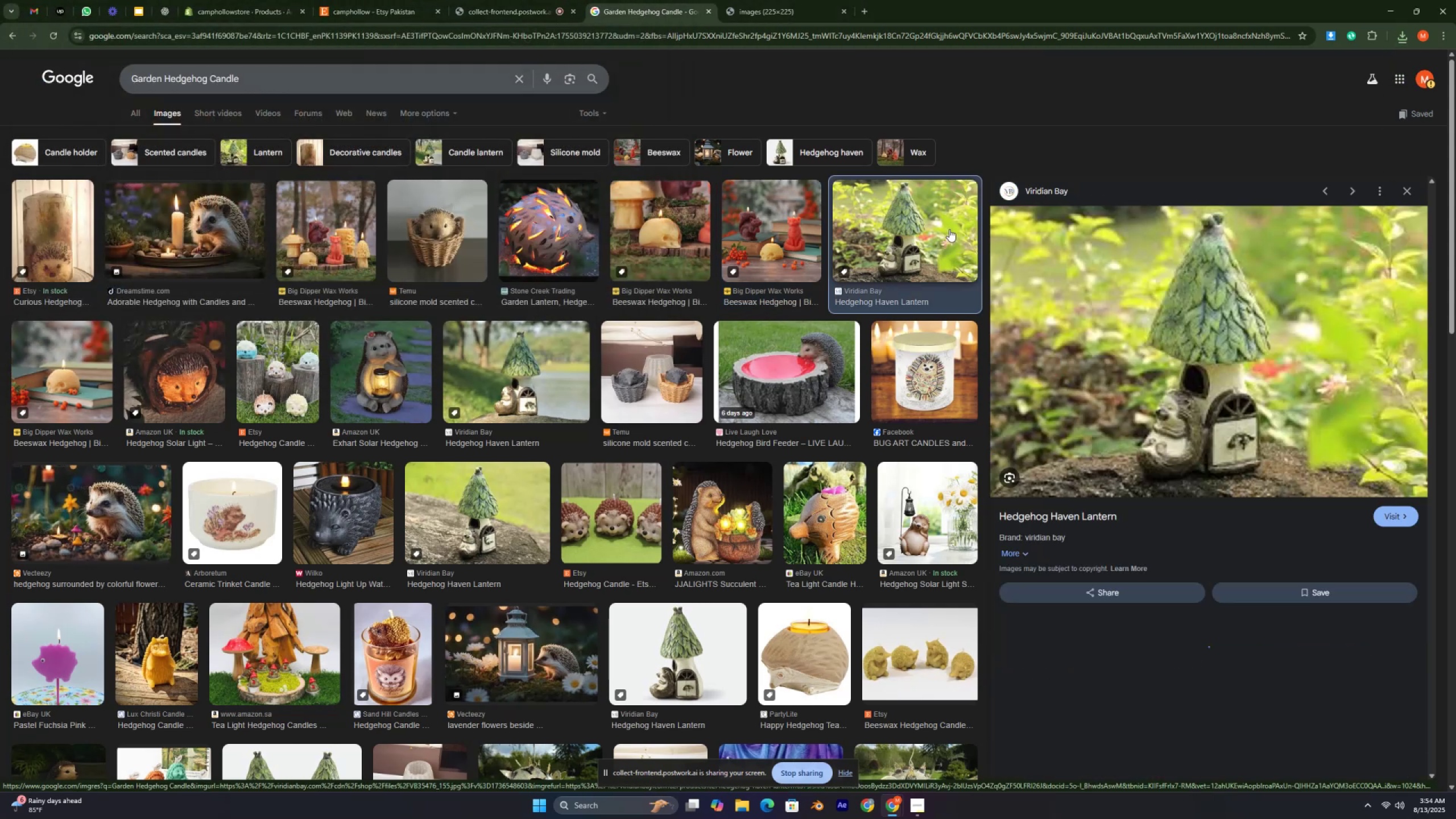 
right_click([1057, 291])
 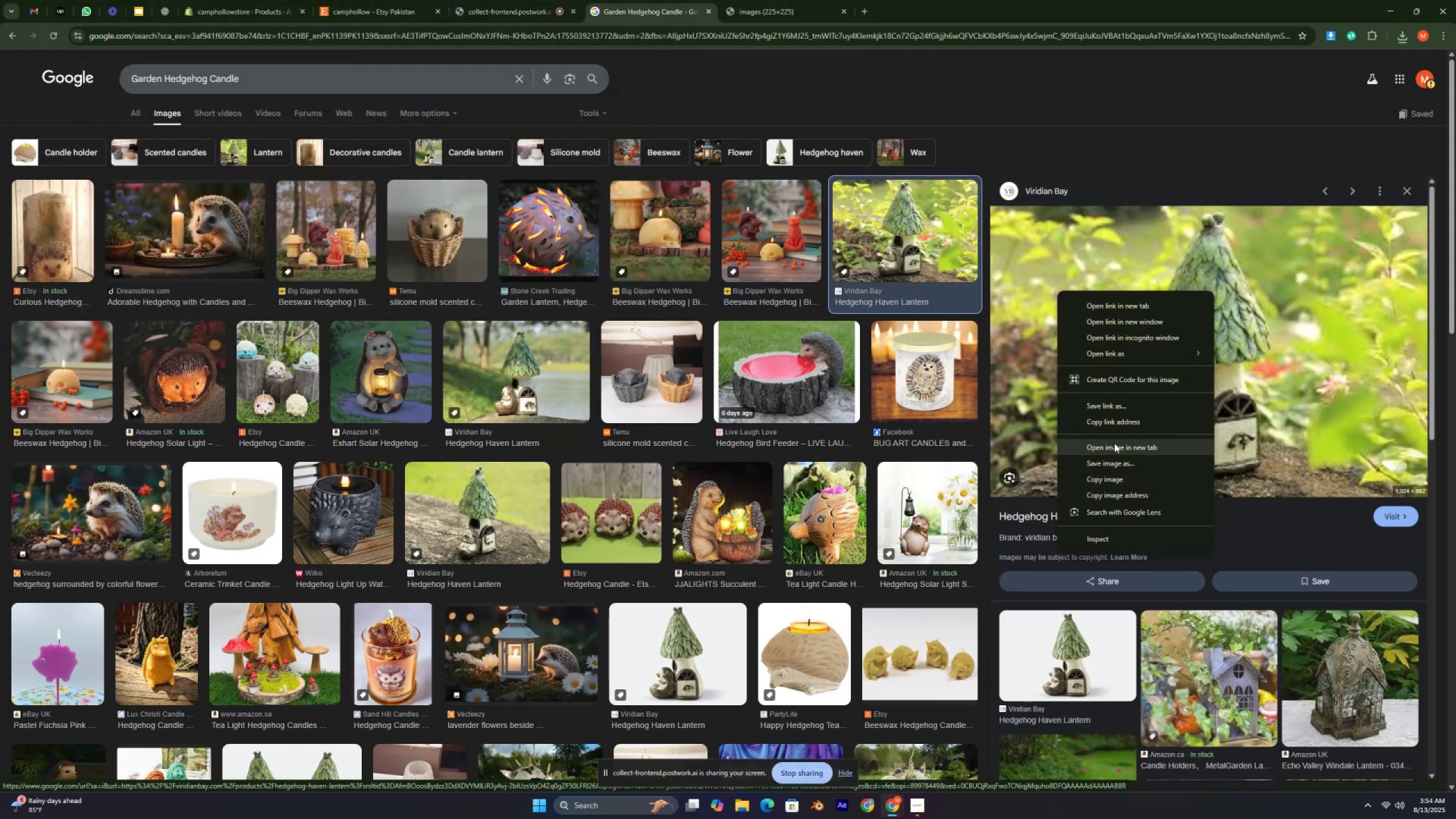 
left_click([1107, 462])
 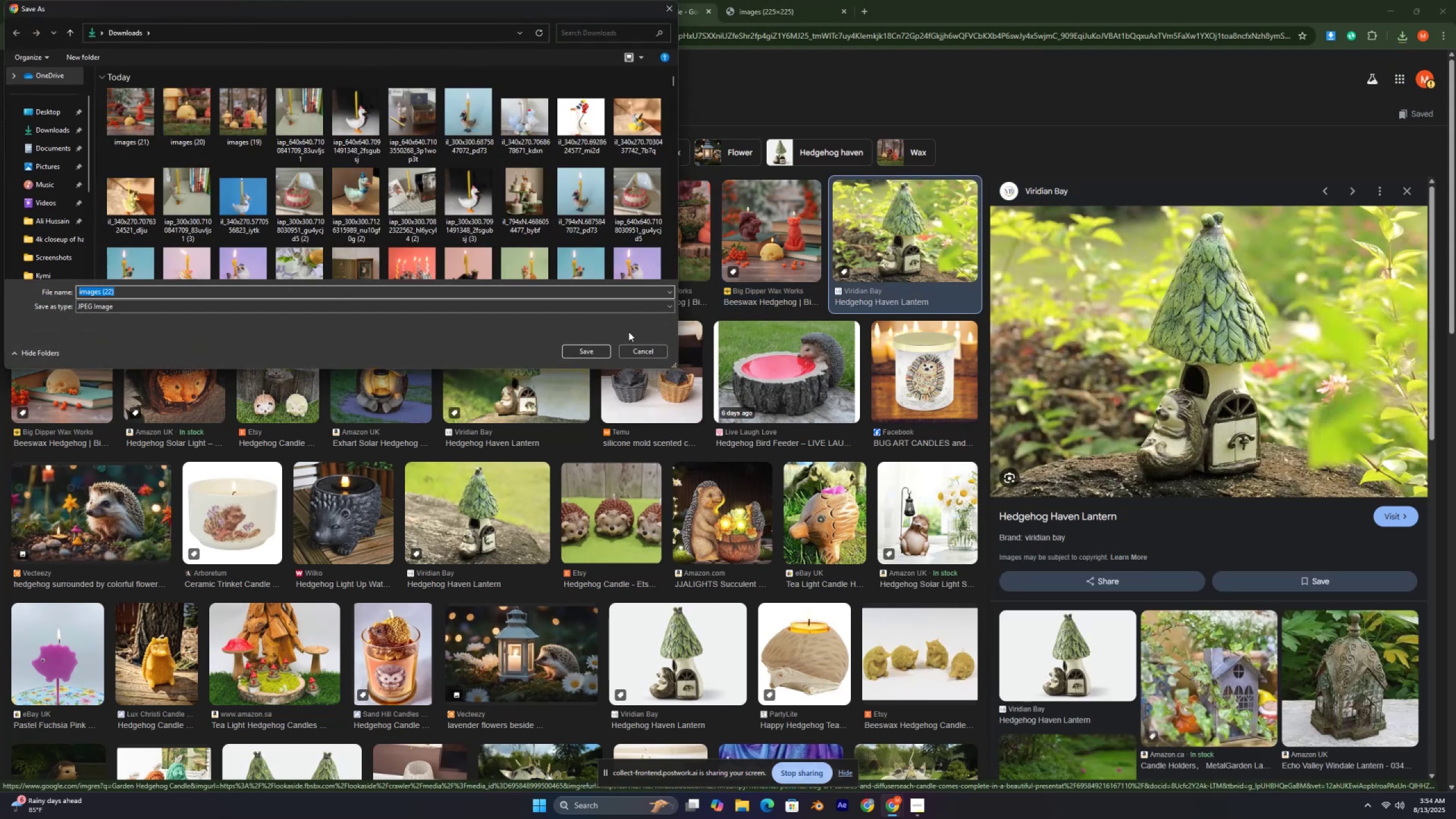 
left_click([594, 349])
 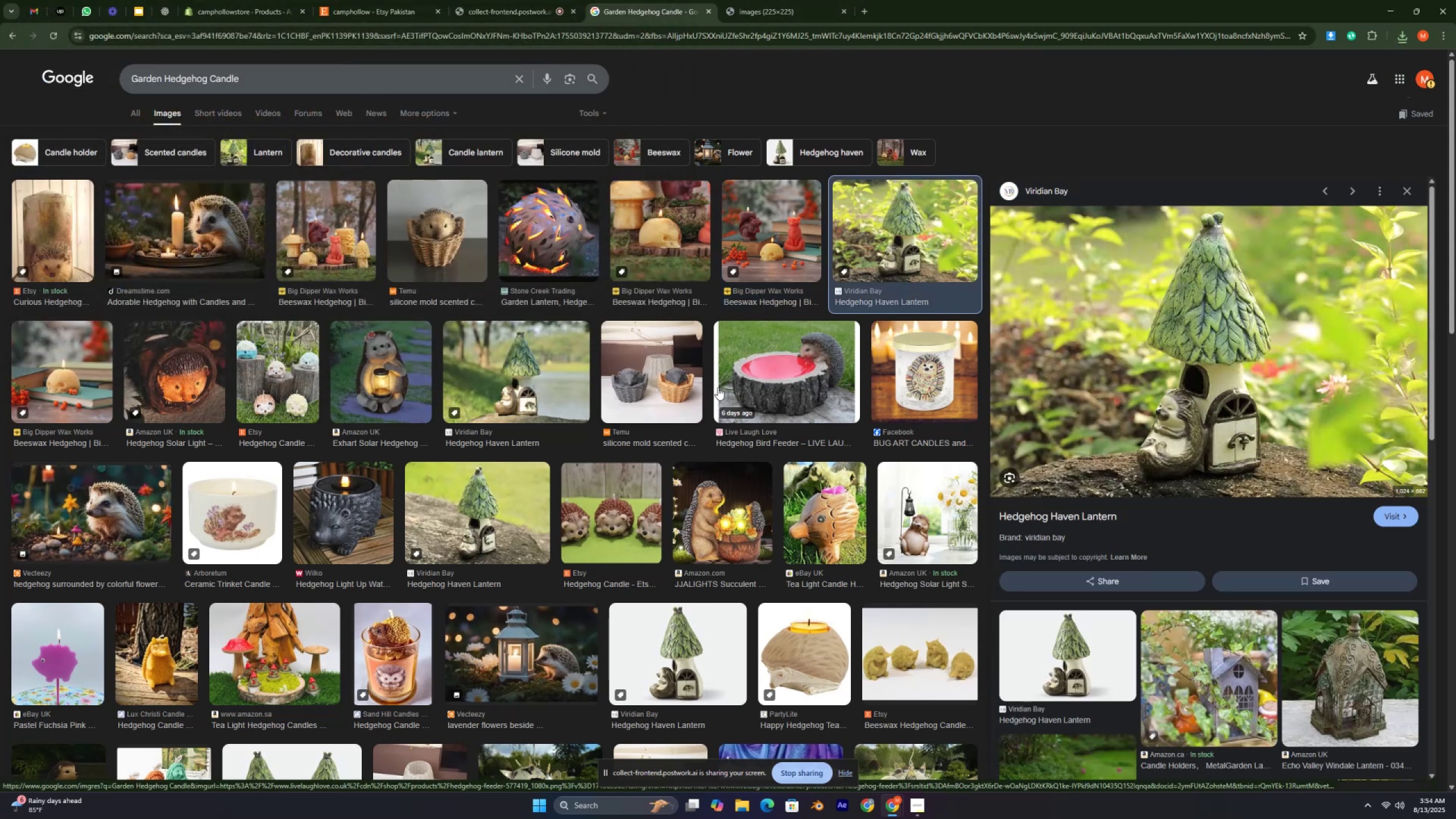 
left_click([685, 367])
 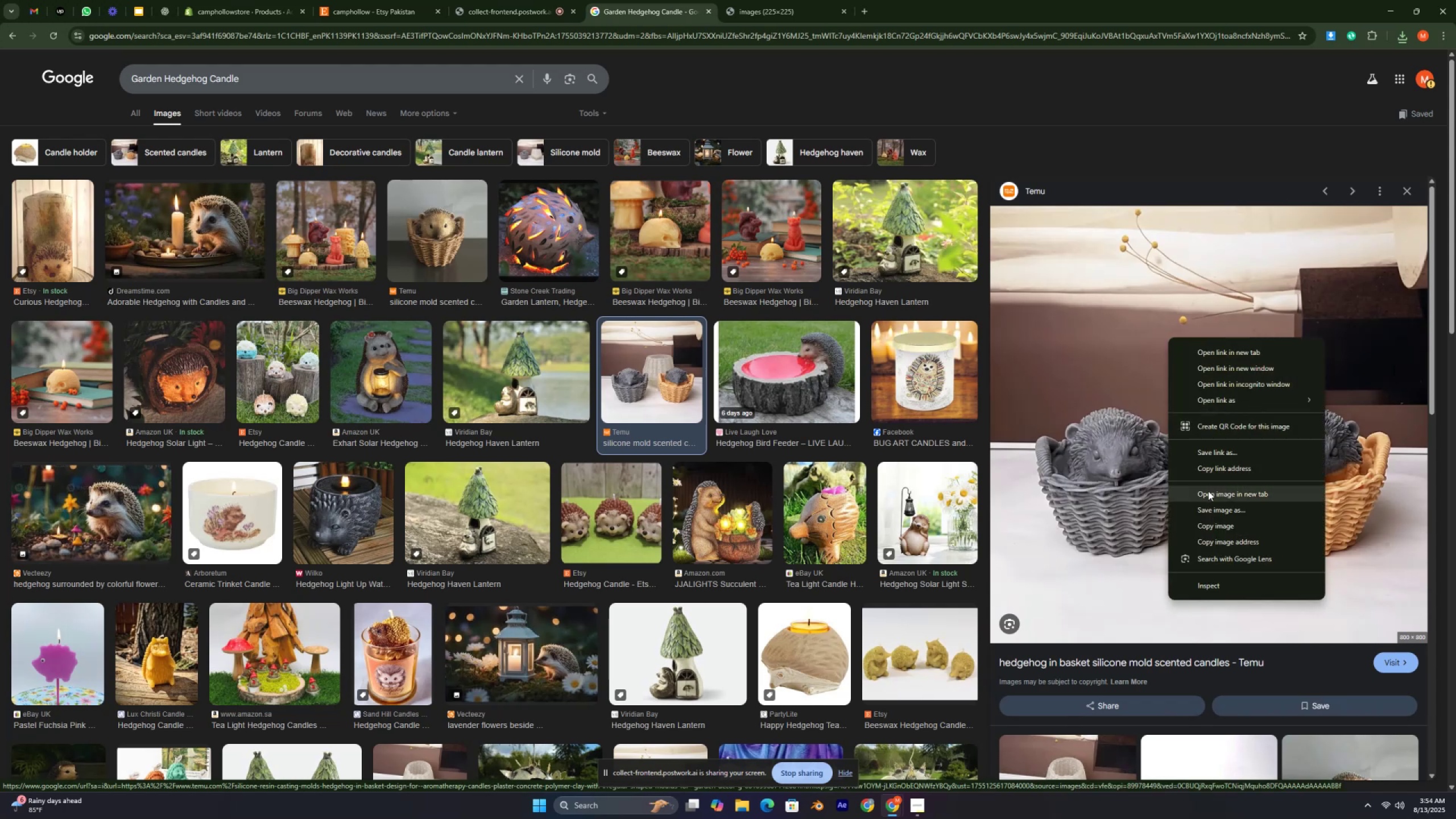 
left_click([1208, 510])
 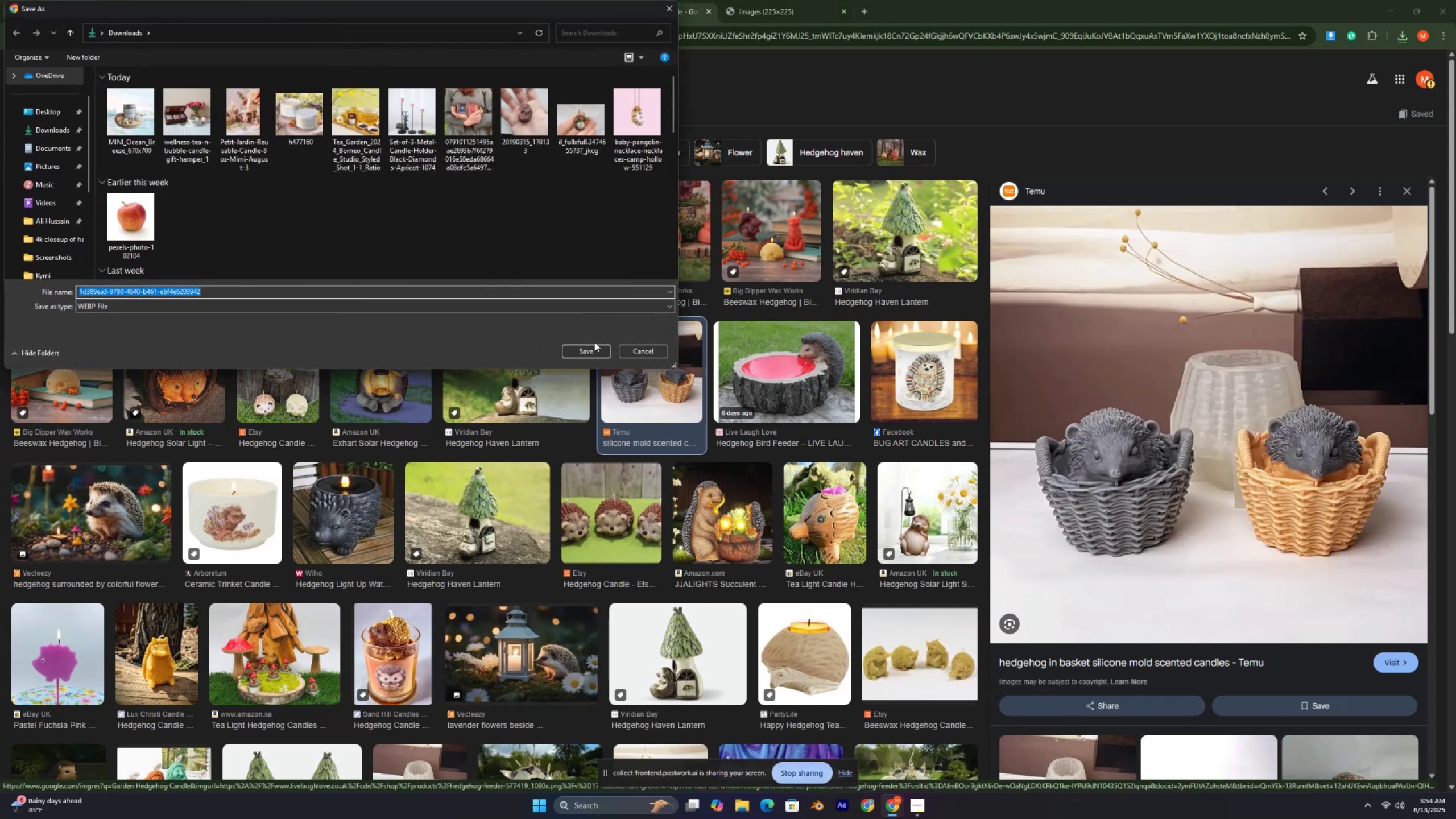 
left_click([582, 350])
 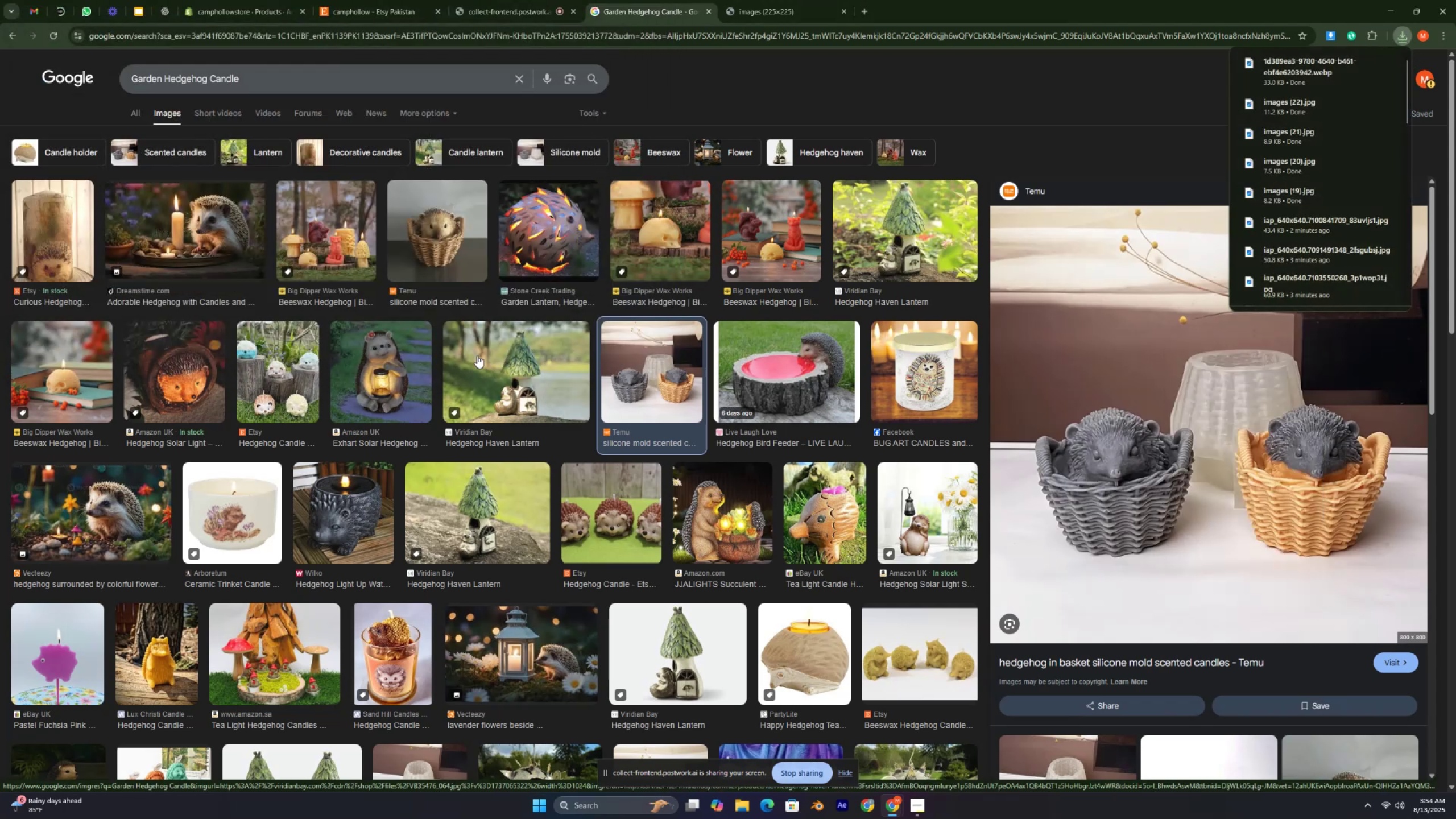 
left_click([433, 341])
 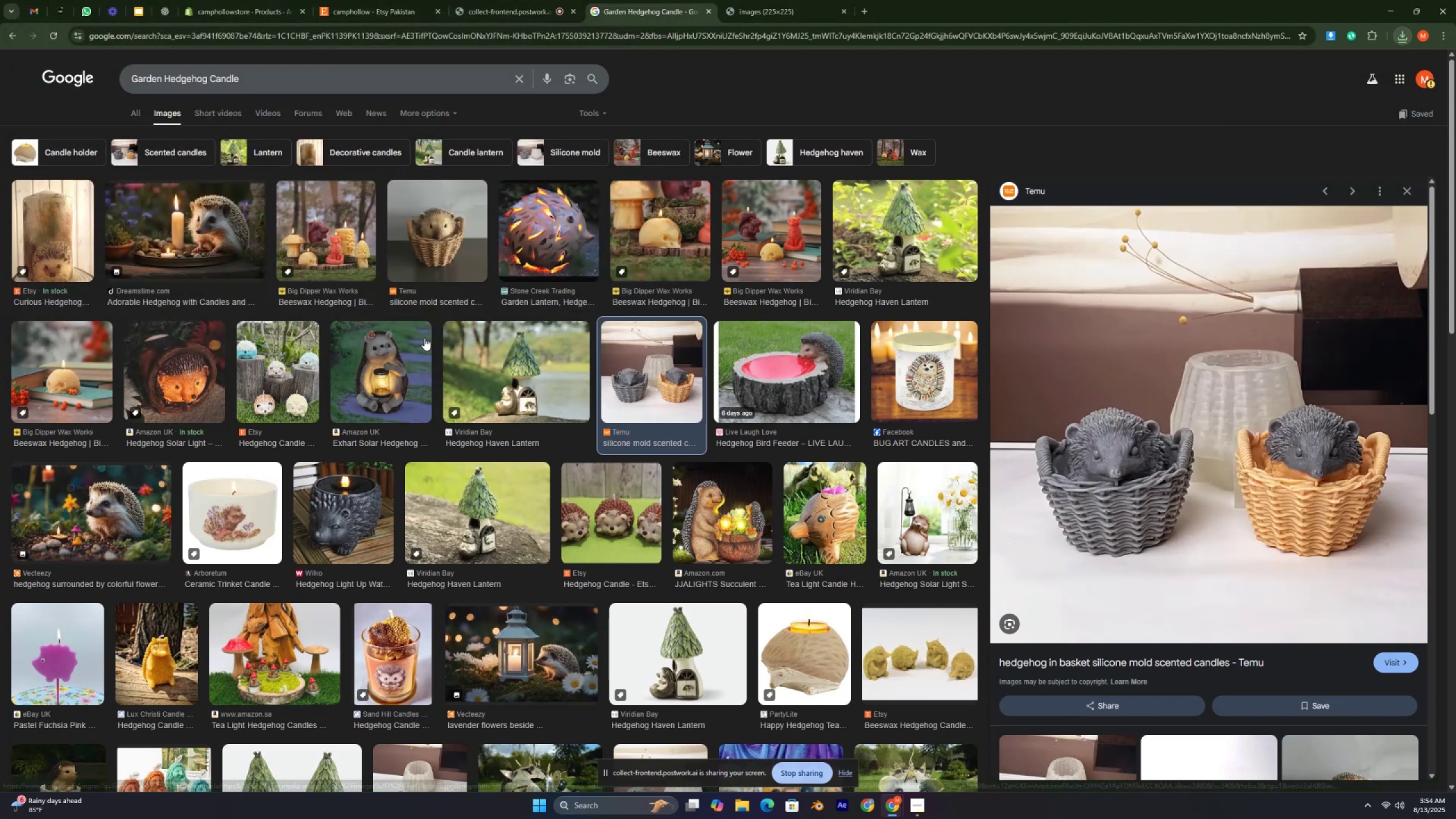 
left_click([411, 336])
 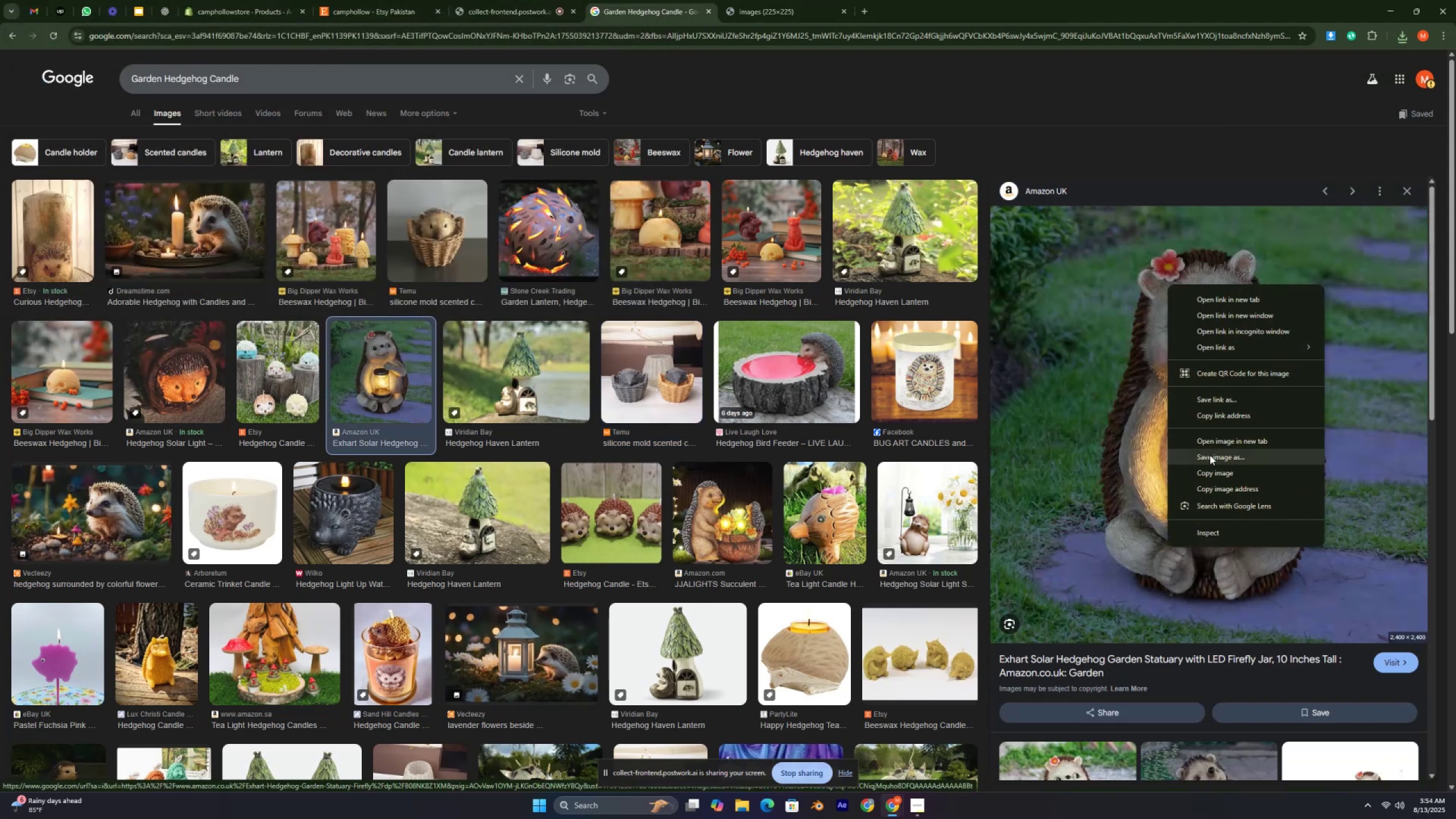 
left_click([1207, 457])
 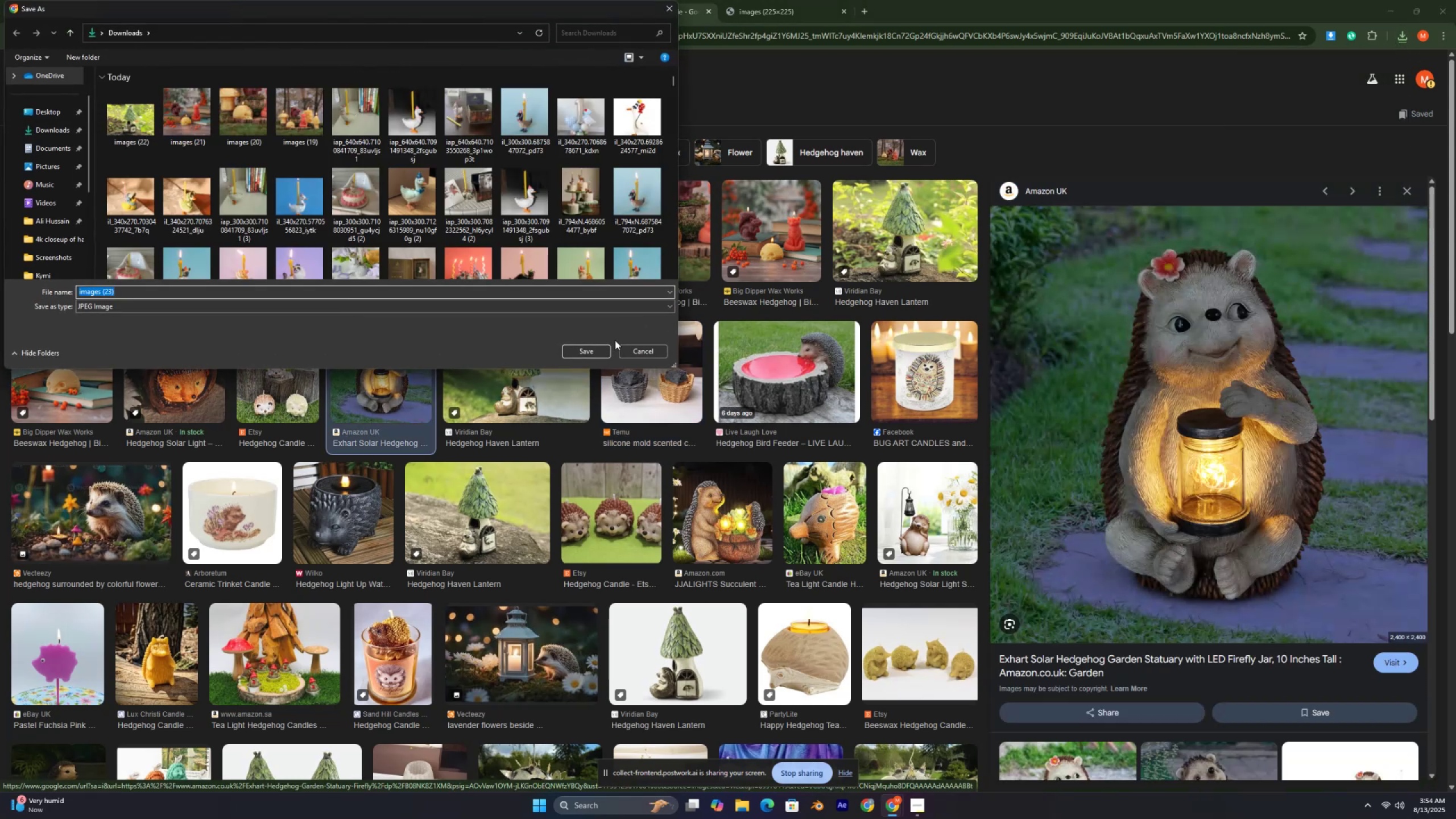 
left_click([592, 344])
 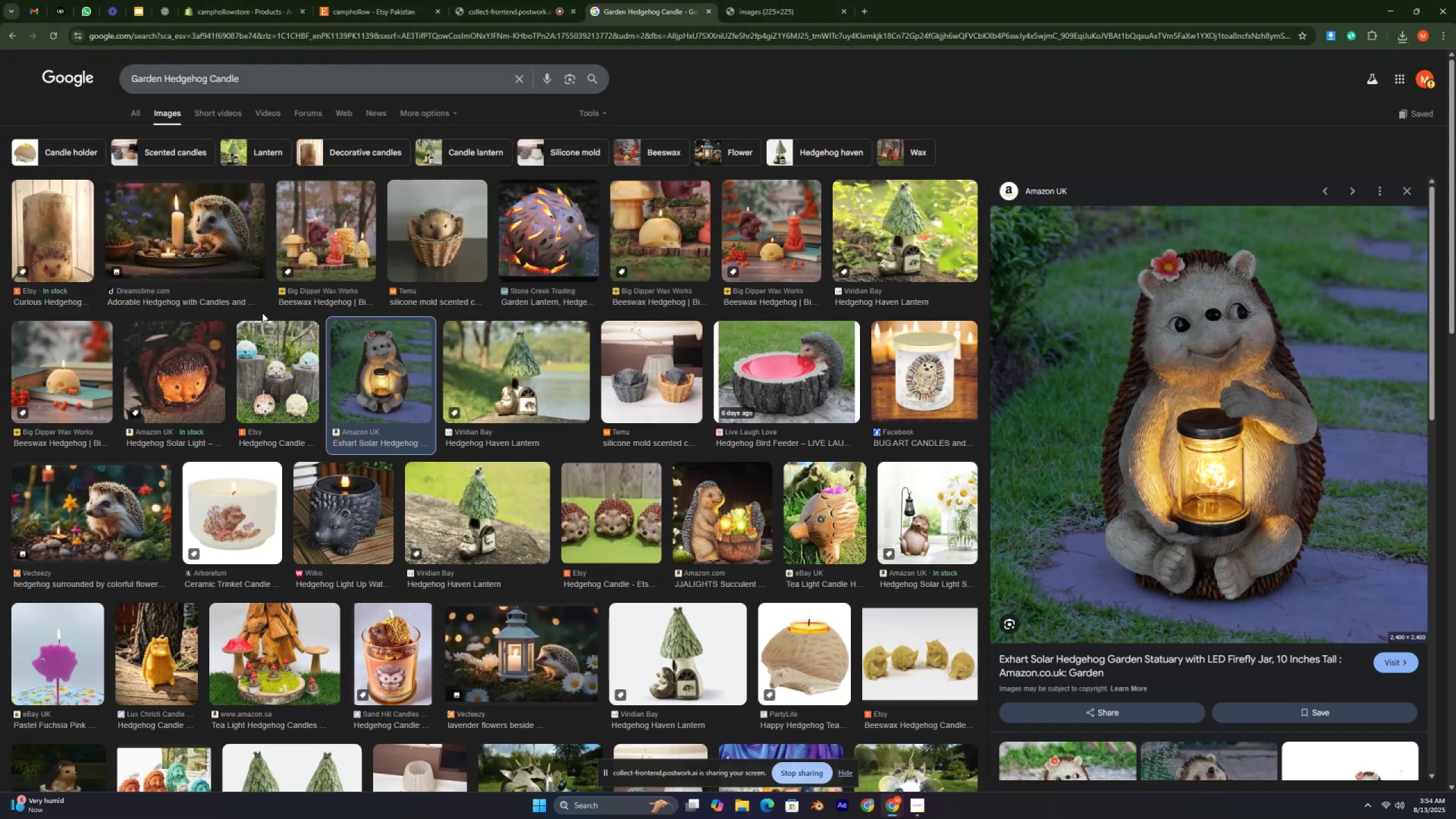 
left_click([212, 335])
 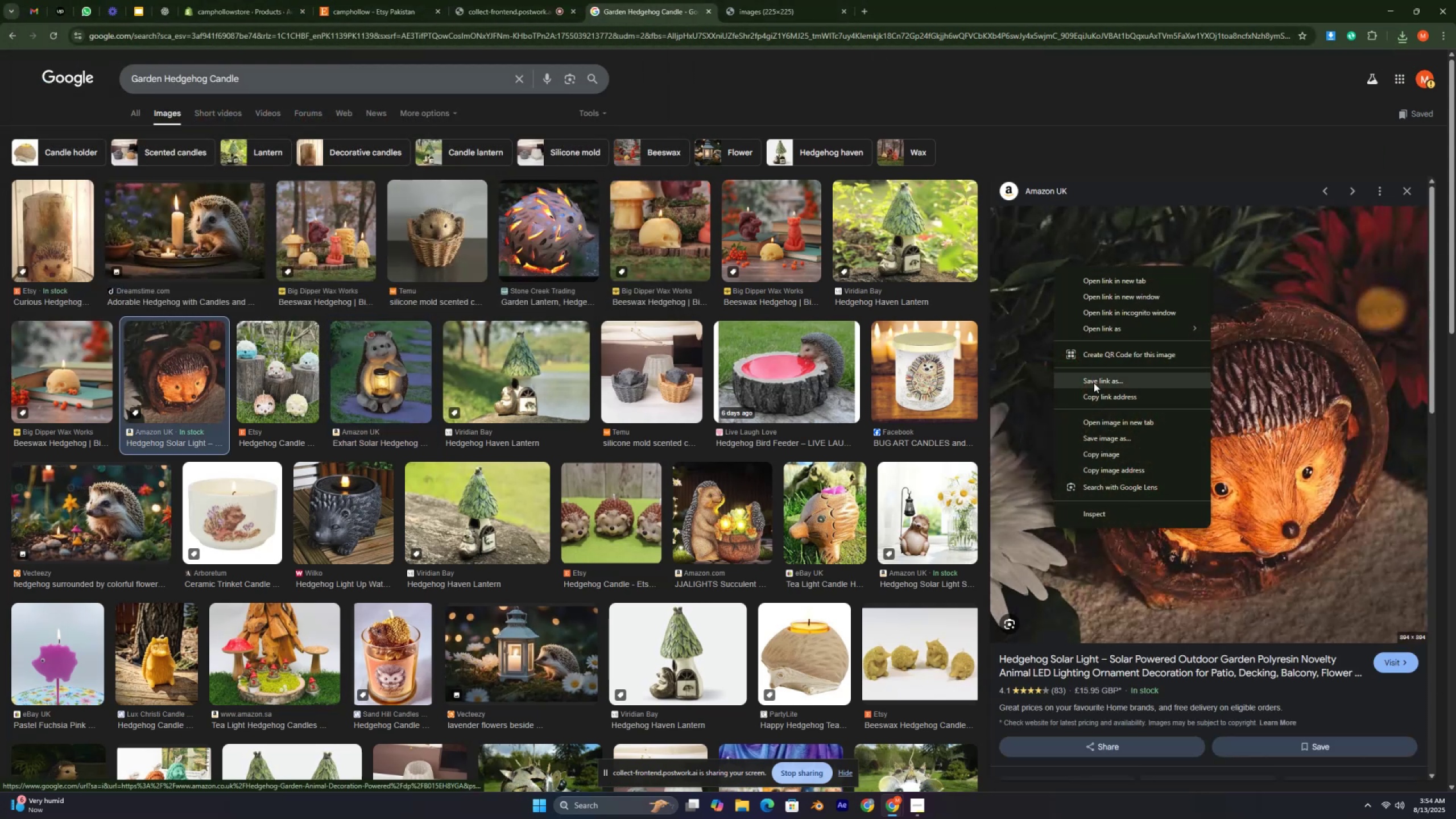 
left_click_drag(start_coordinate=[1094, 439], to_coordinate=[1094, 433])
 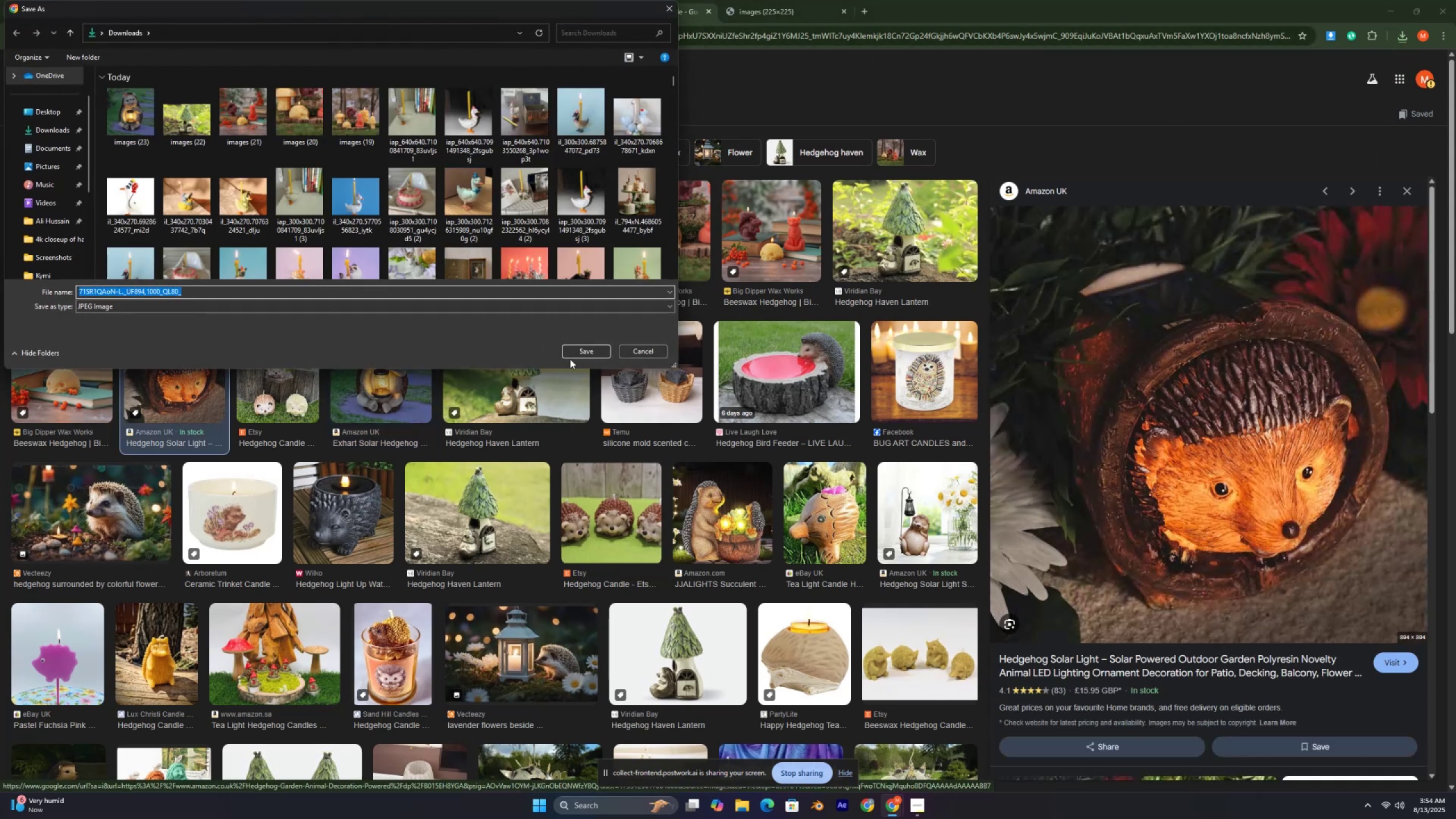 
left_click([575, 352])
 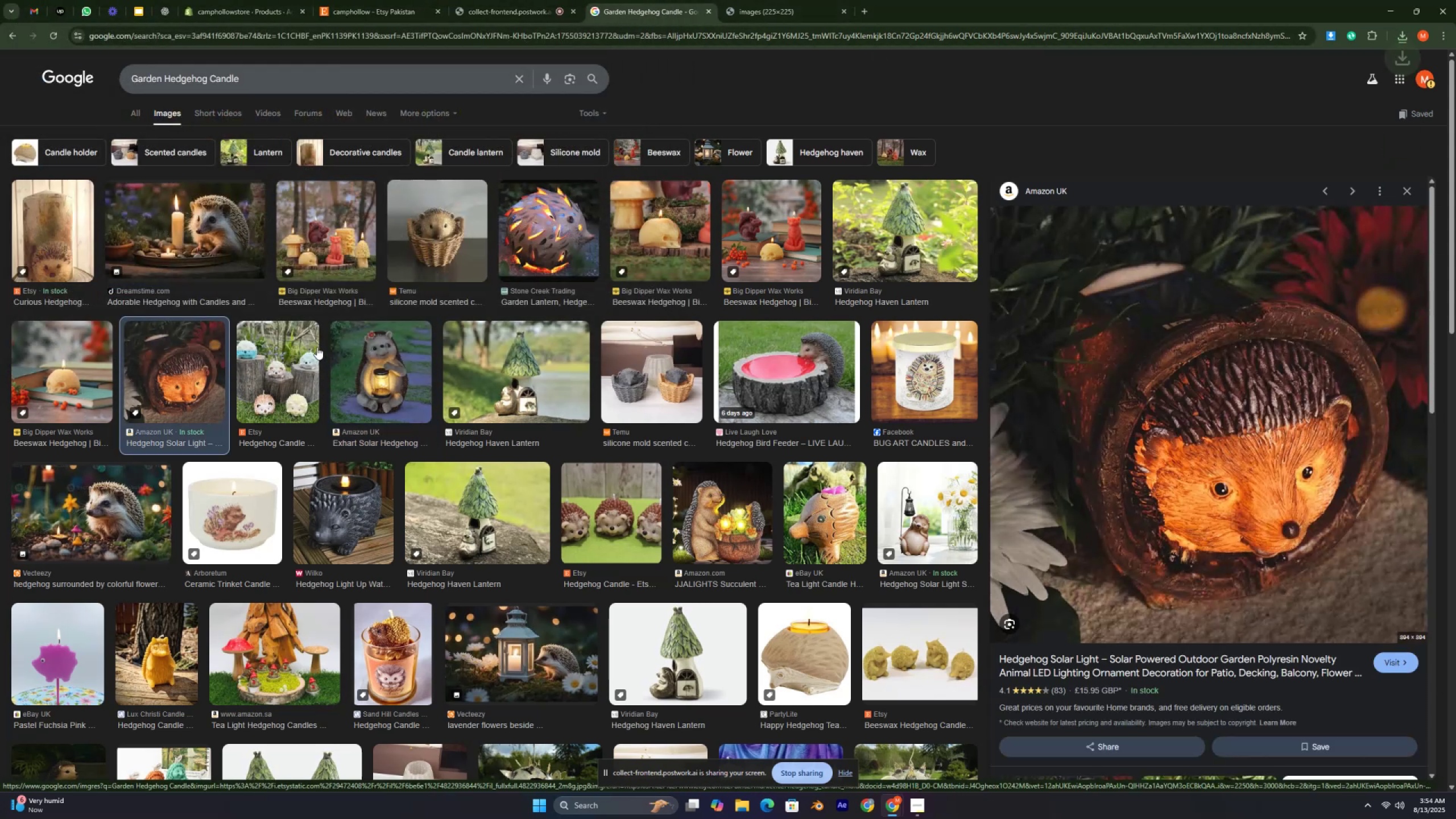 
left_click([303, 347])
 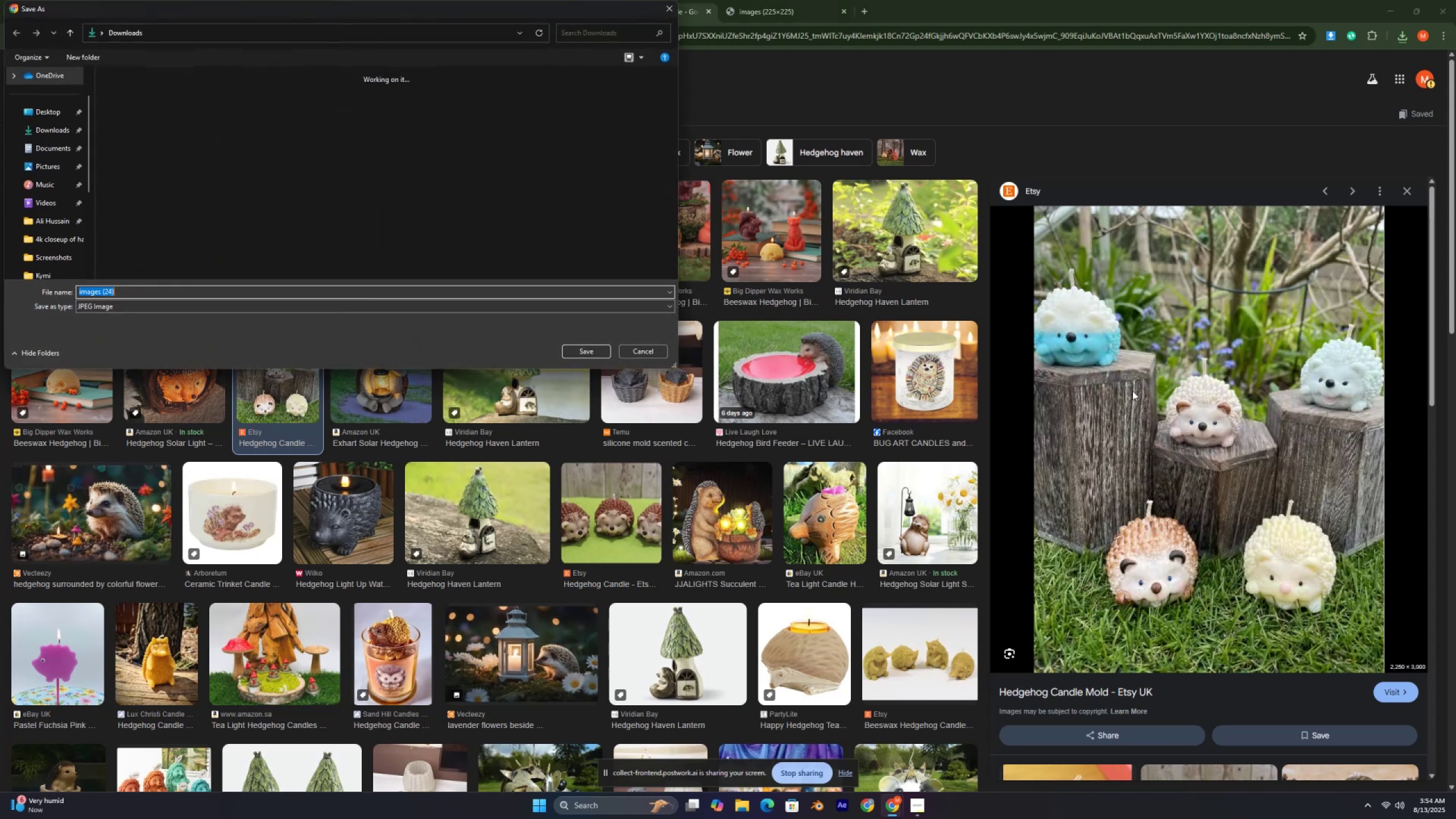 
left_click([575, 348])
 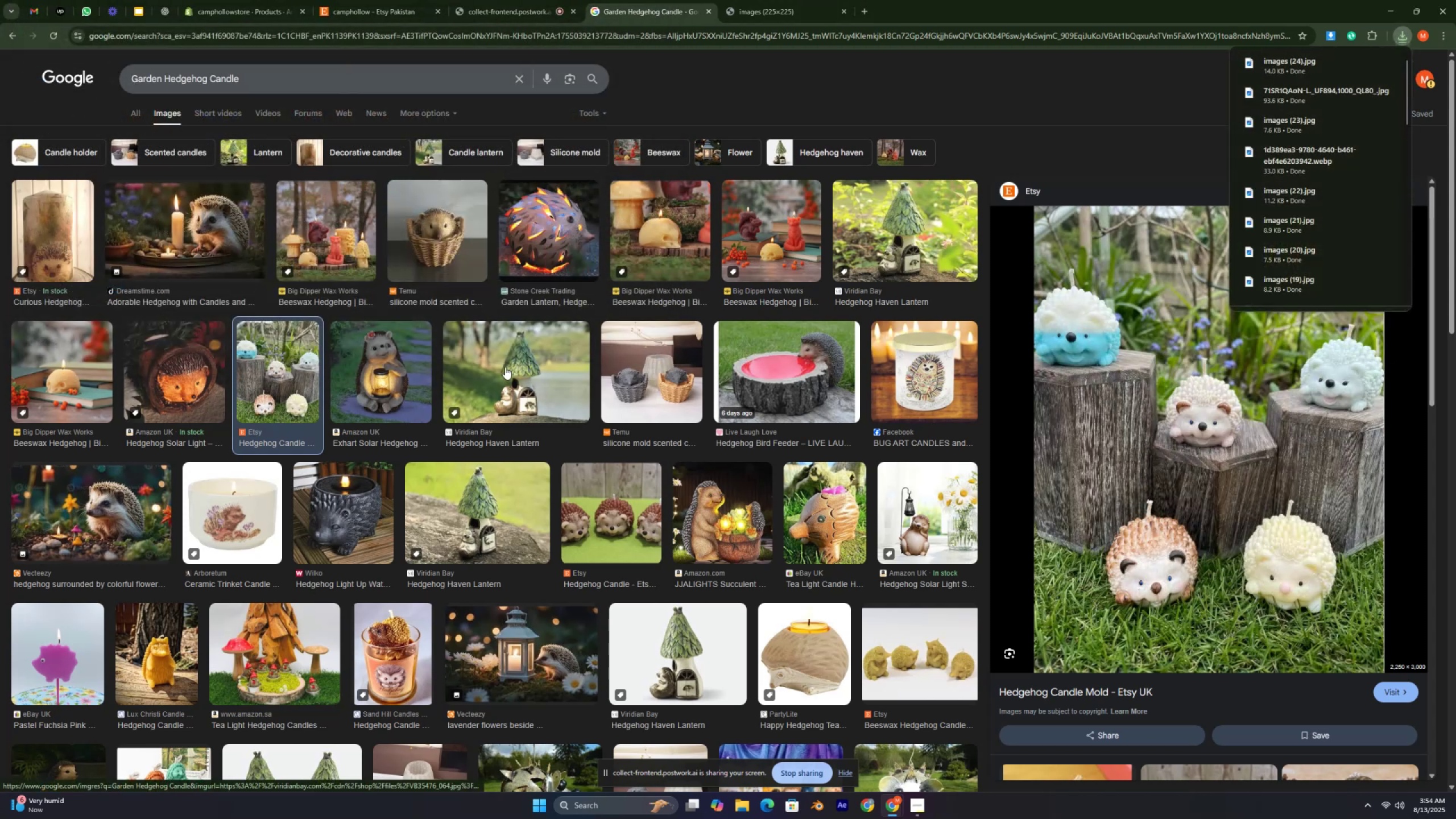 
scroll: coordinate [504, 367], scroll_direction: down, amount: 2.0
 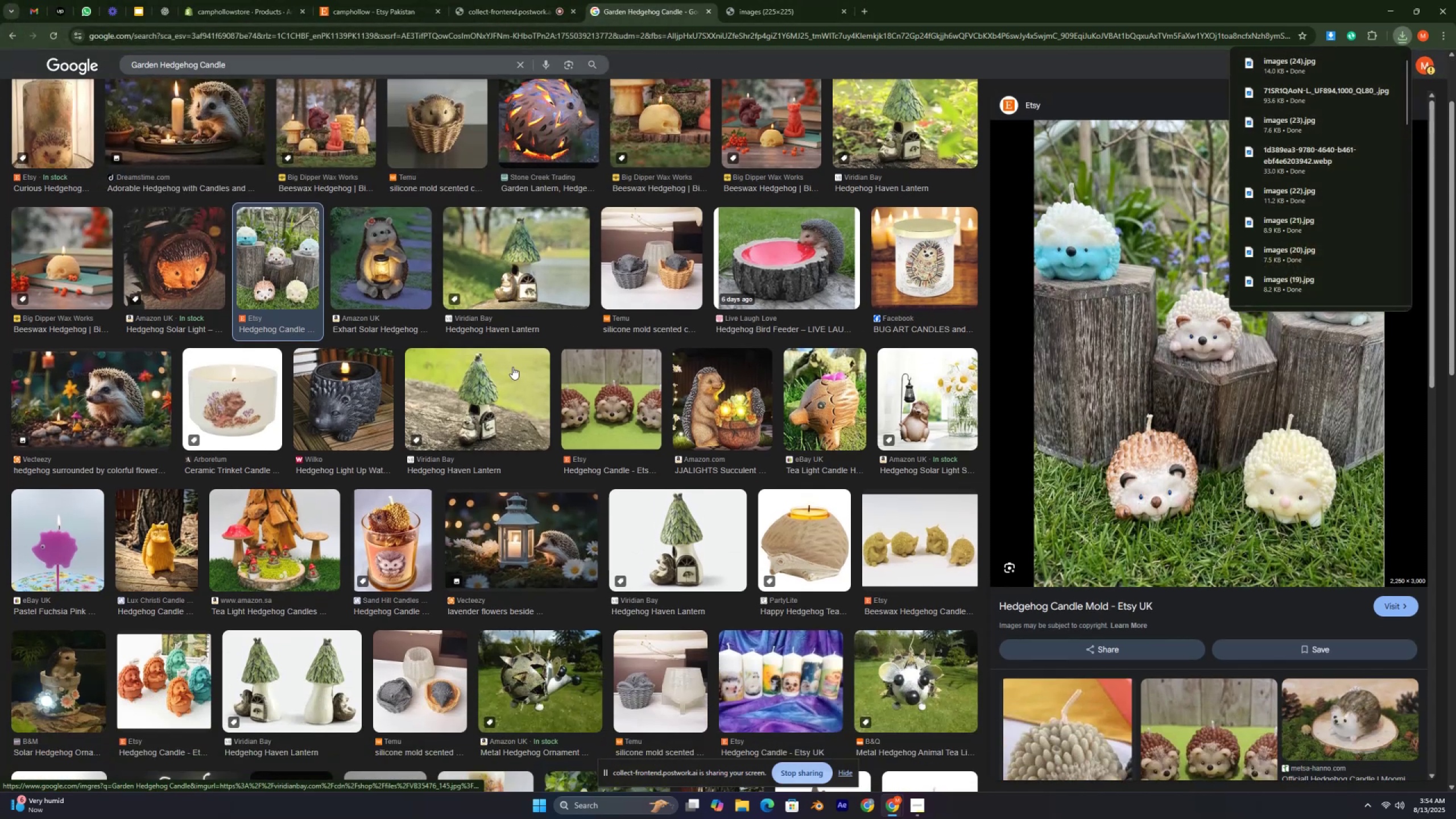 
left_click_drag(start_coordinate=[697, 399], to_coordinate=[700, 399])
 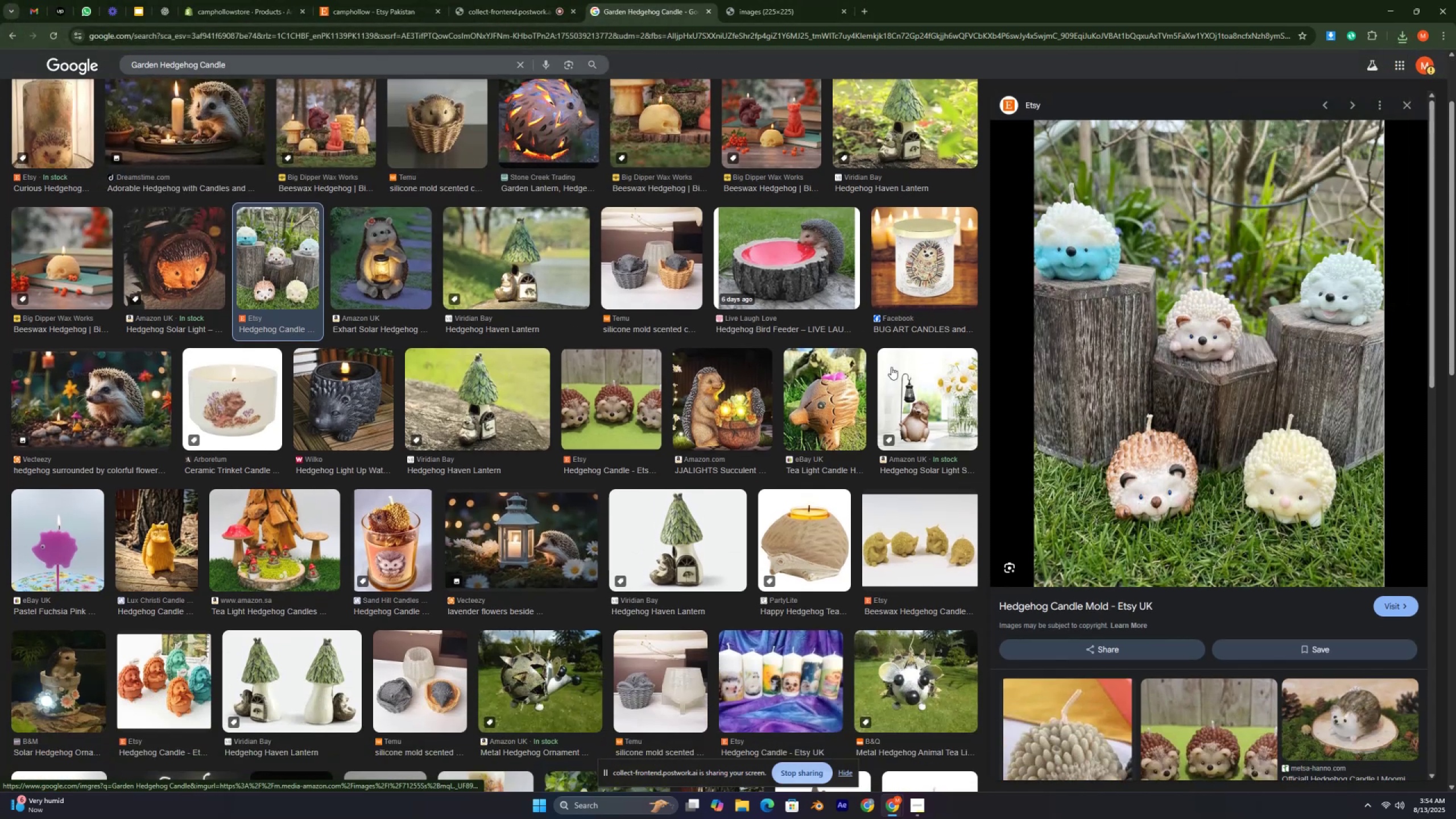 
left_click([744, 391])
 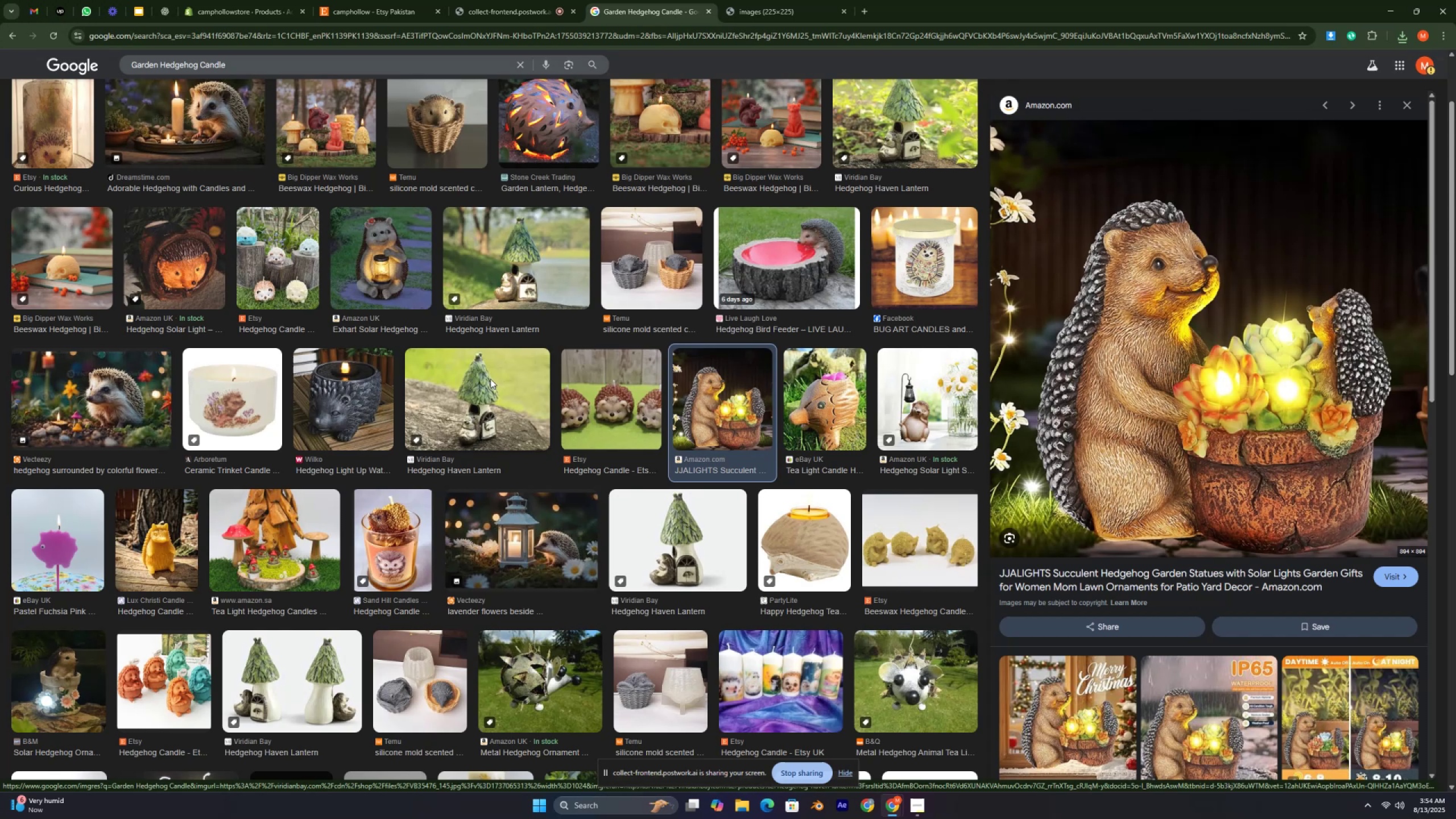 
wait(8.45)
 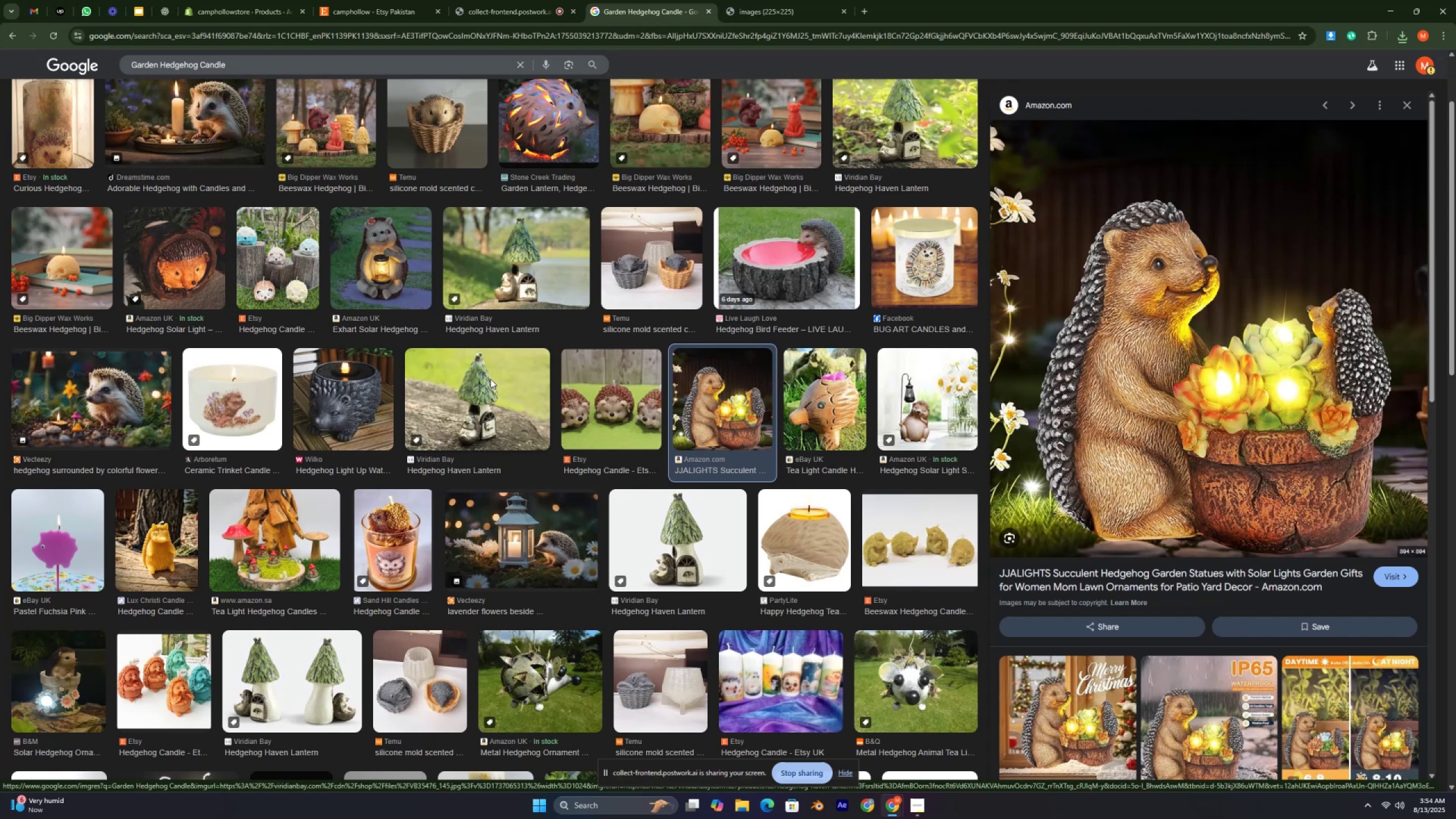 
left_click([1180, 411])
 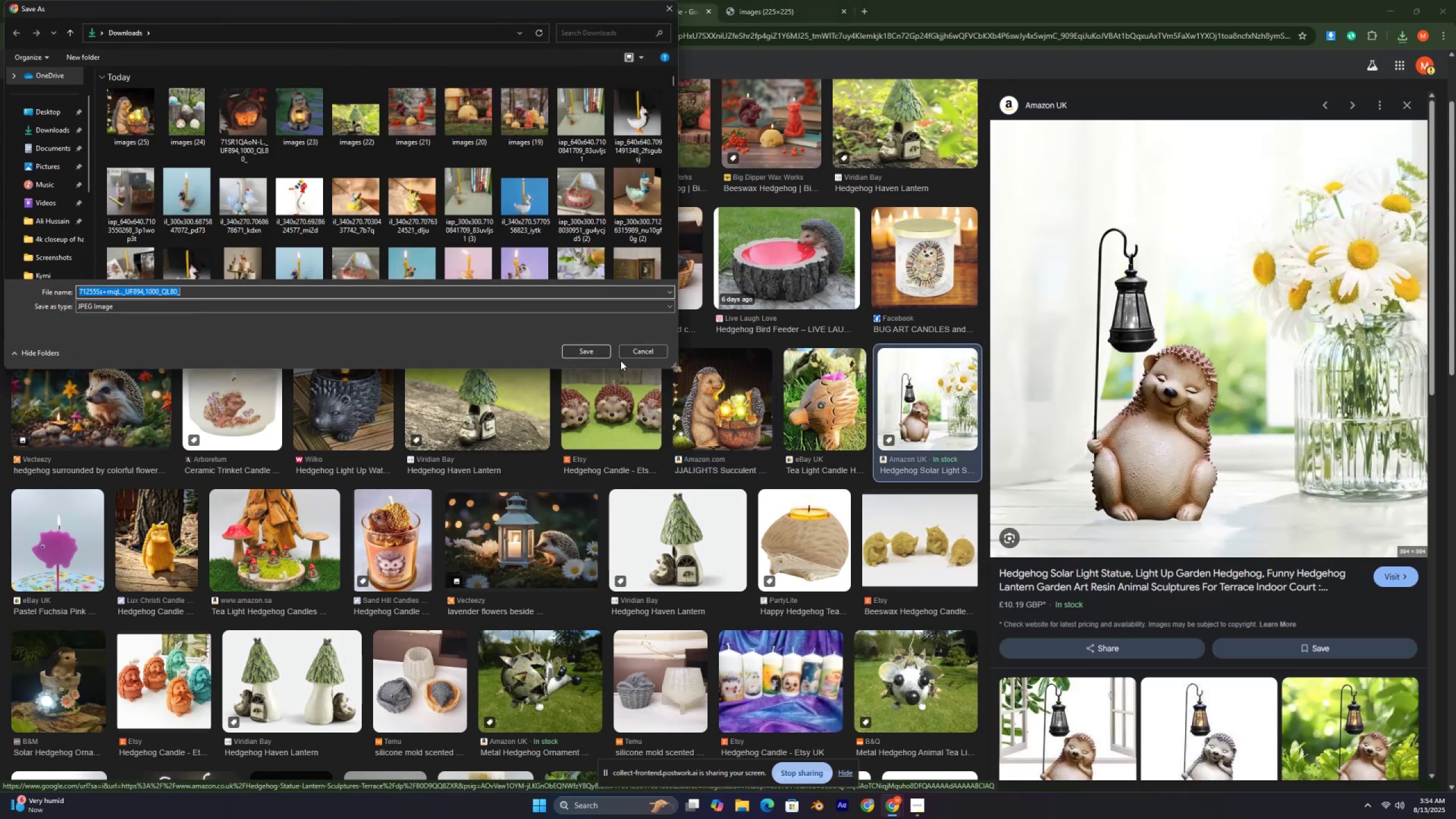 
left_click([606, 352])
 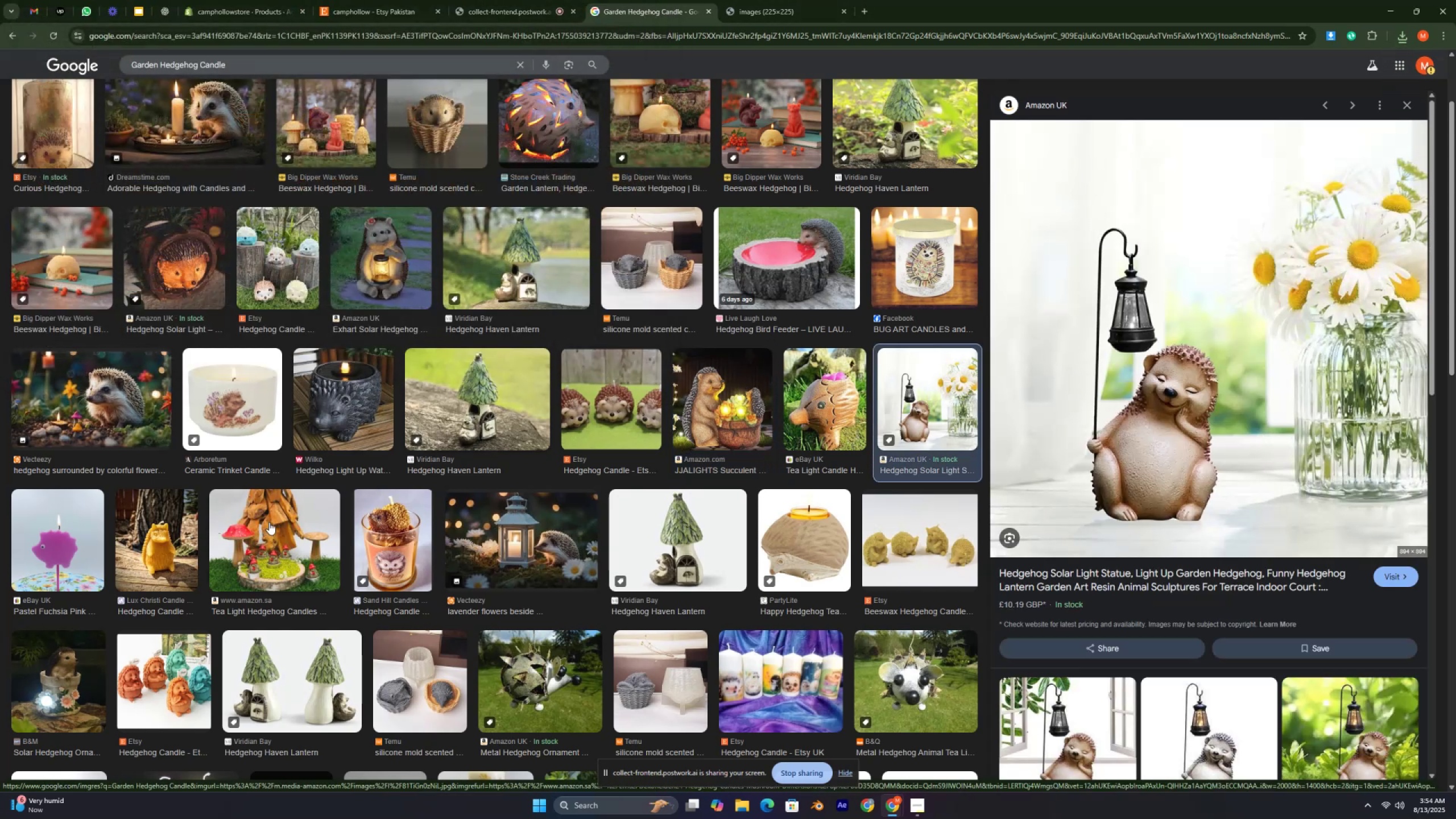 
left_click_drag(start_coordinate=[173, 539], to_coordinate=[172, 533])
 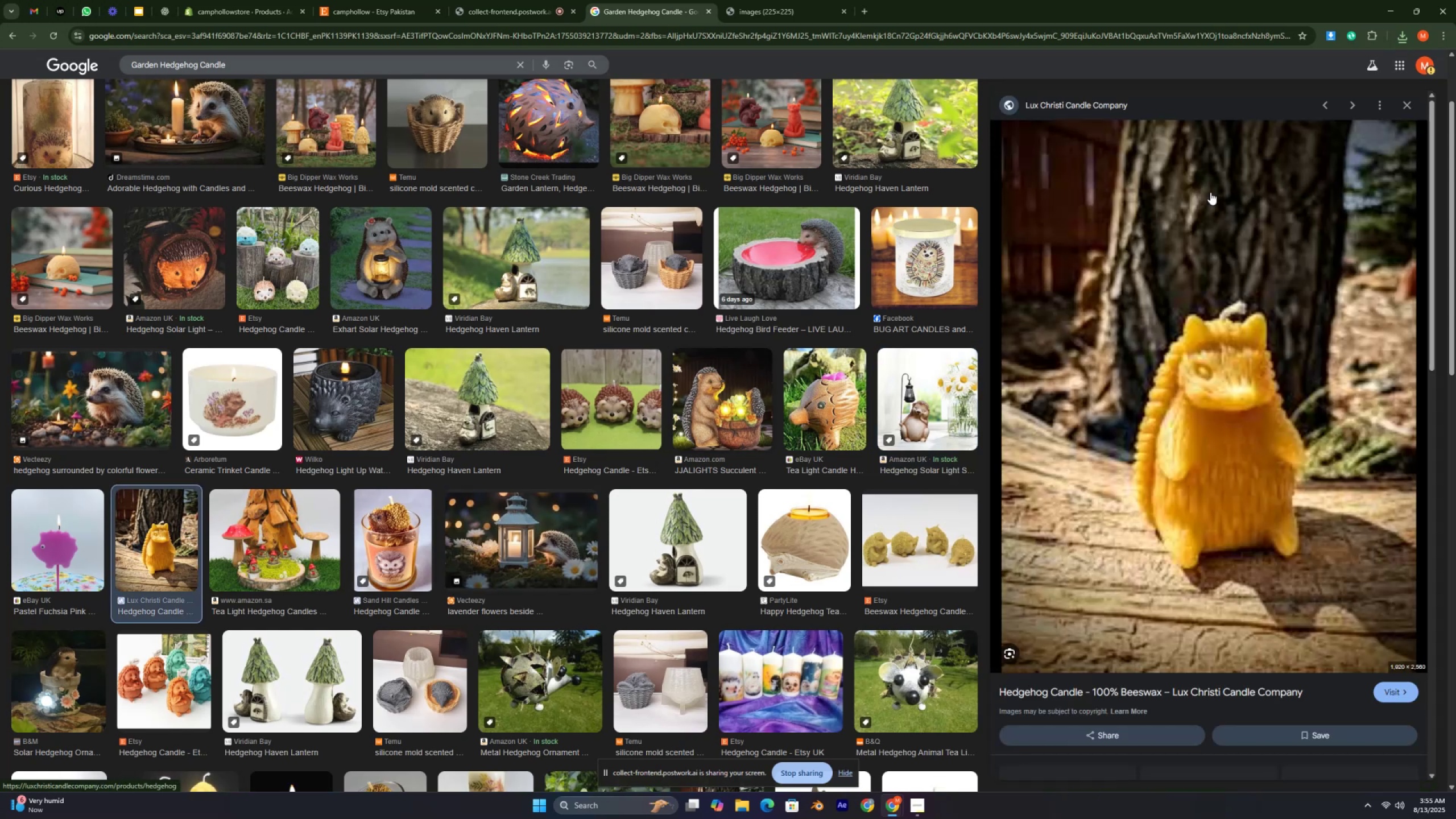 
wait(5.4)
 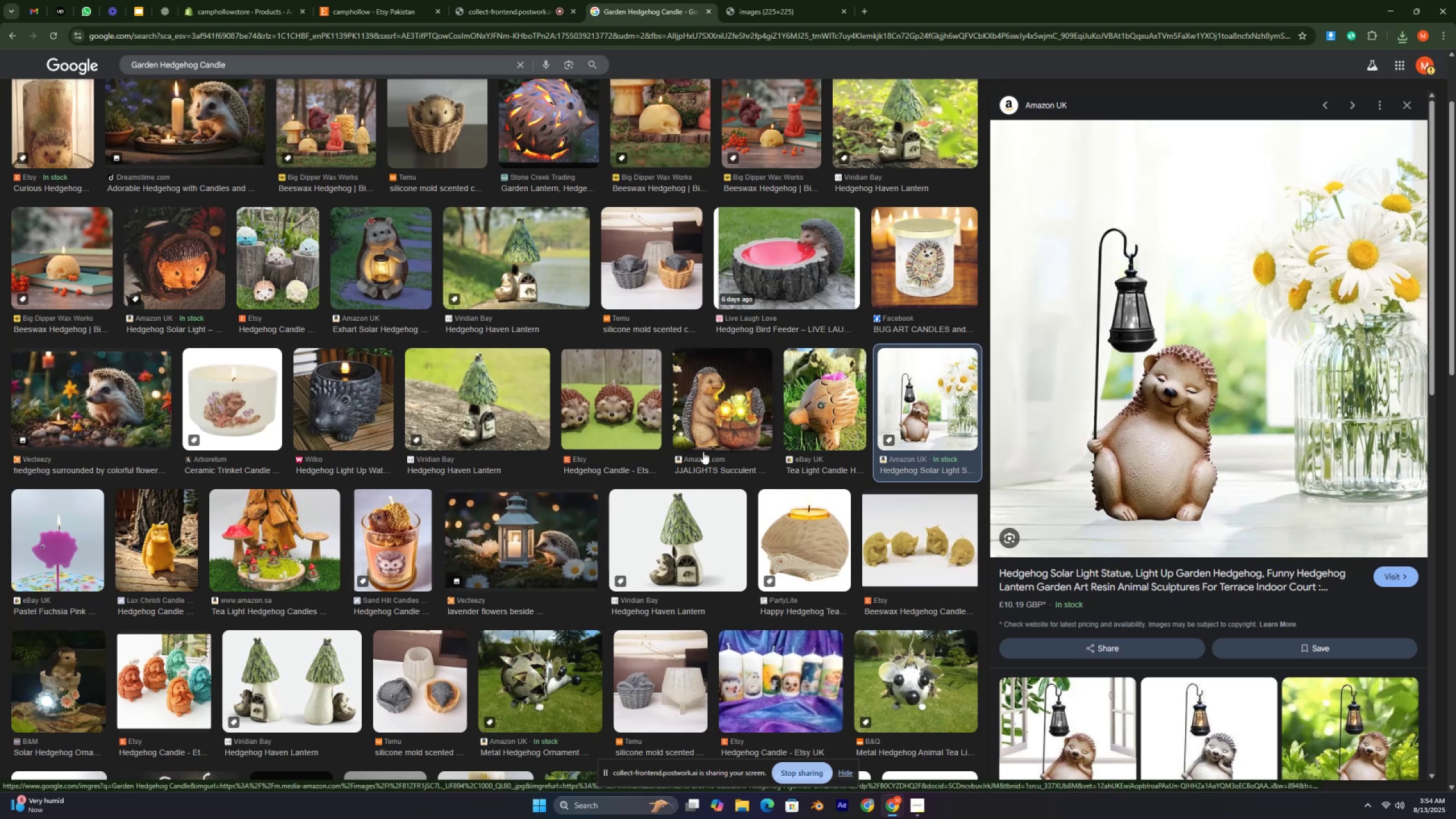 
left_click([1238, 364])
 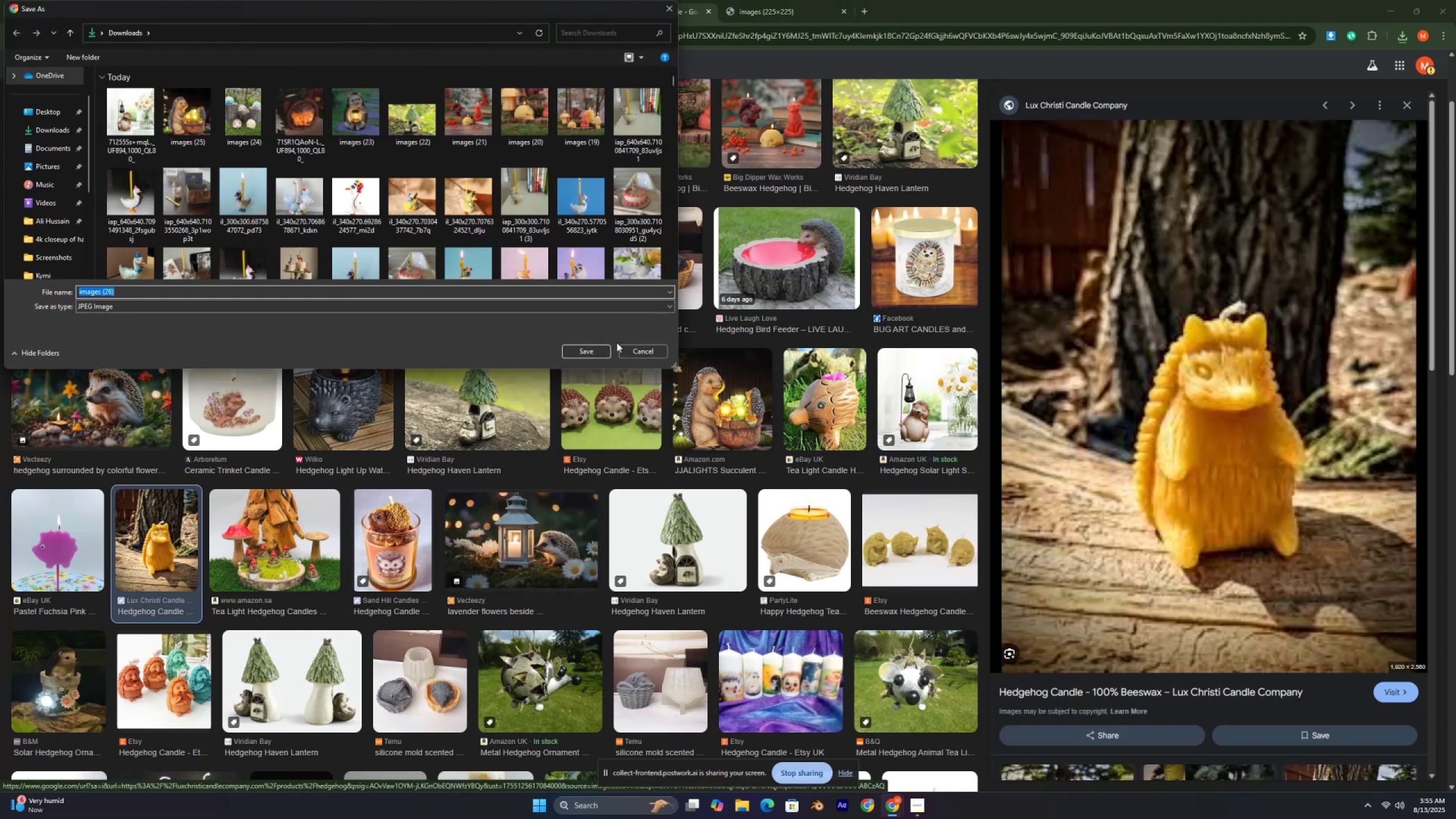 
left_click([603, 350])
 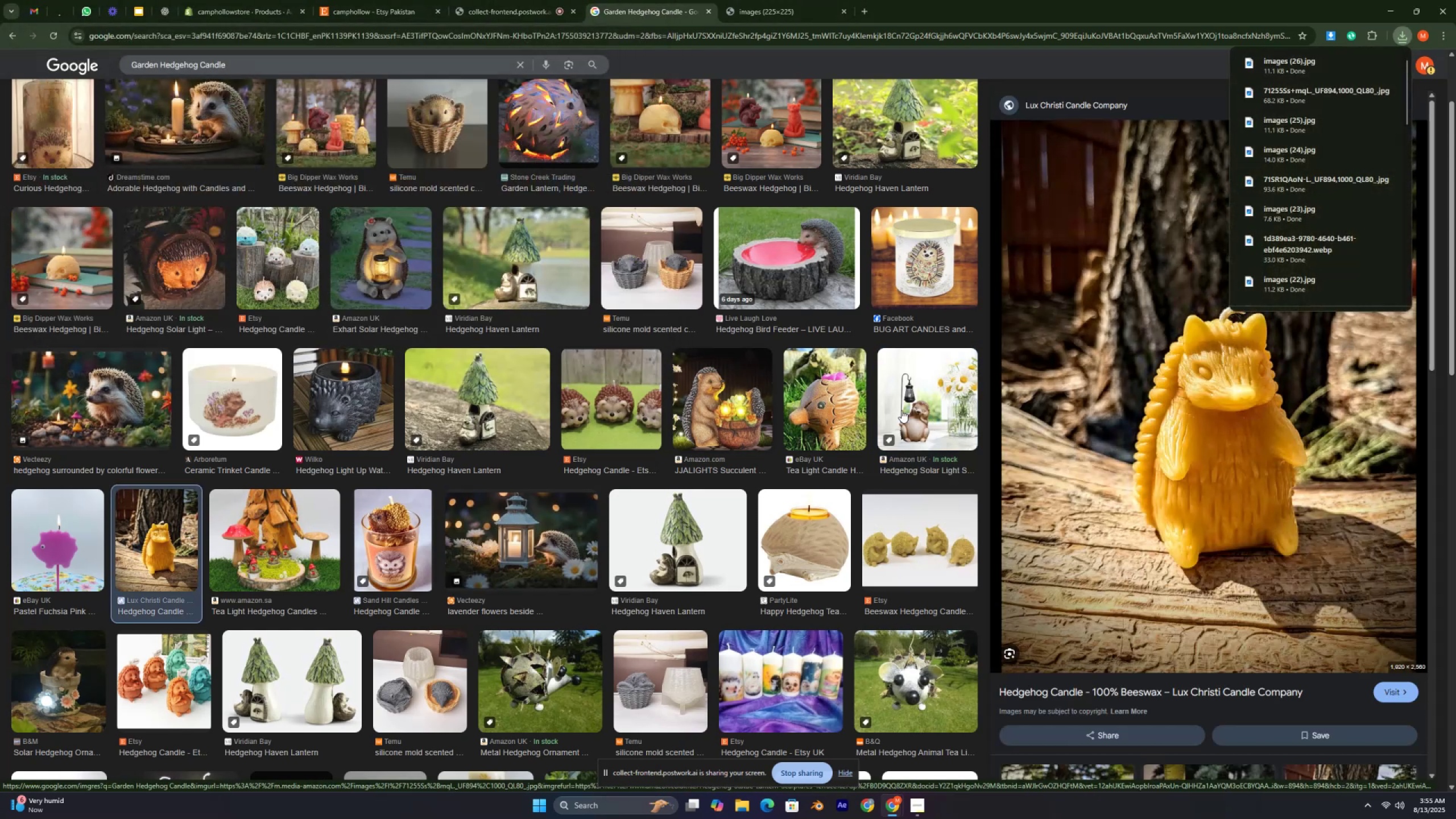 
scroll: coordinate [732, 460], scroll_direction: down, amount: 6.0
 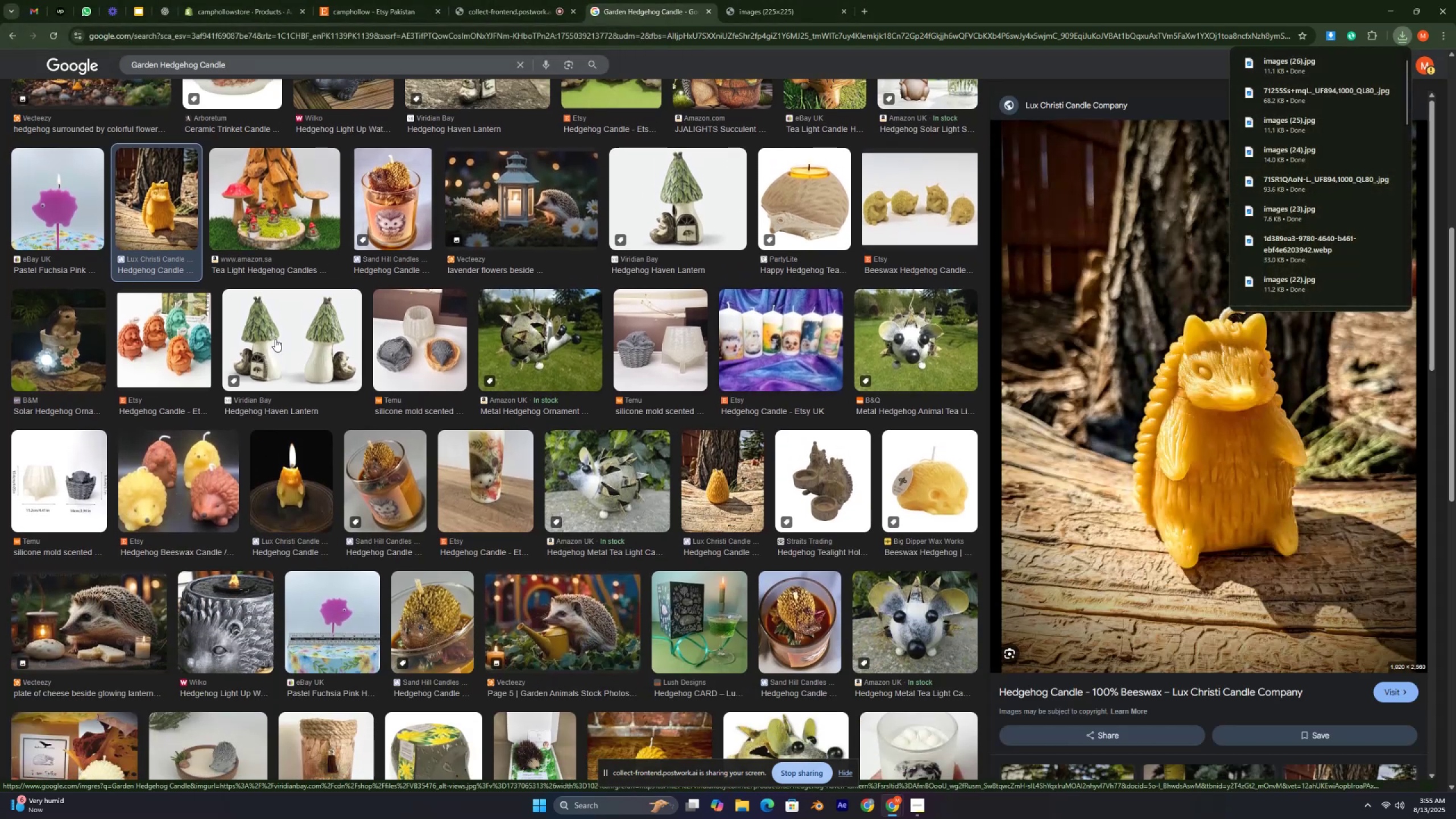 
left_click([151, 316])
 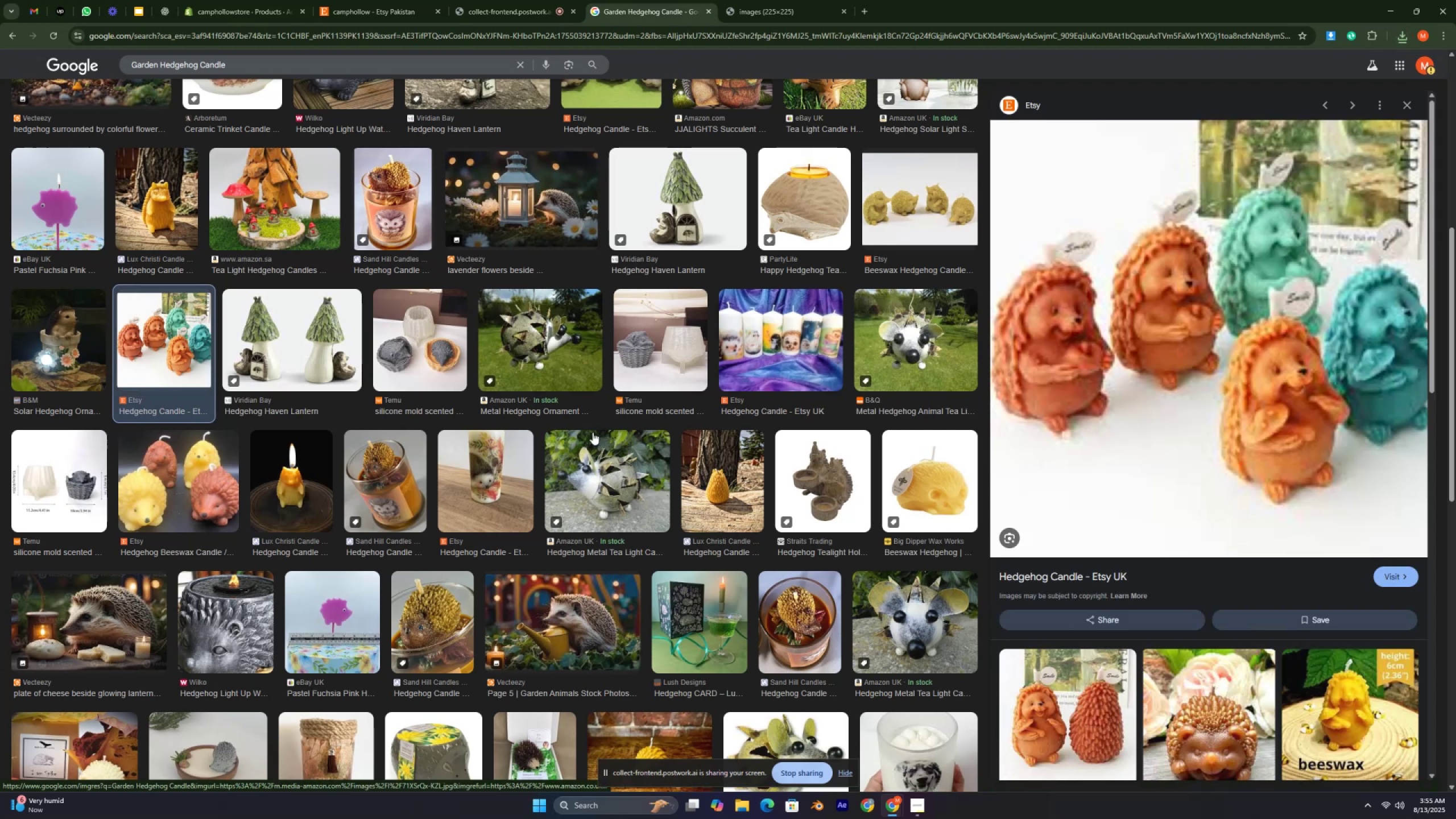 
left_click_drag(start_coordinate=[717, 481], to_coordinate=[722, 481])
 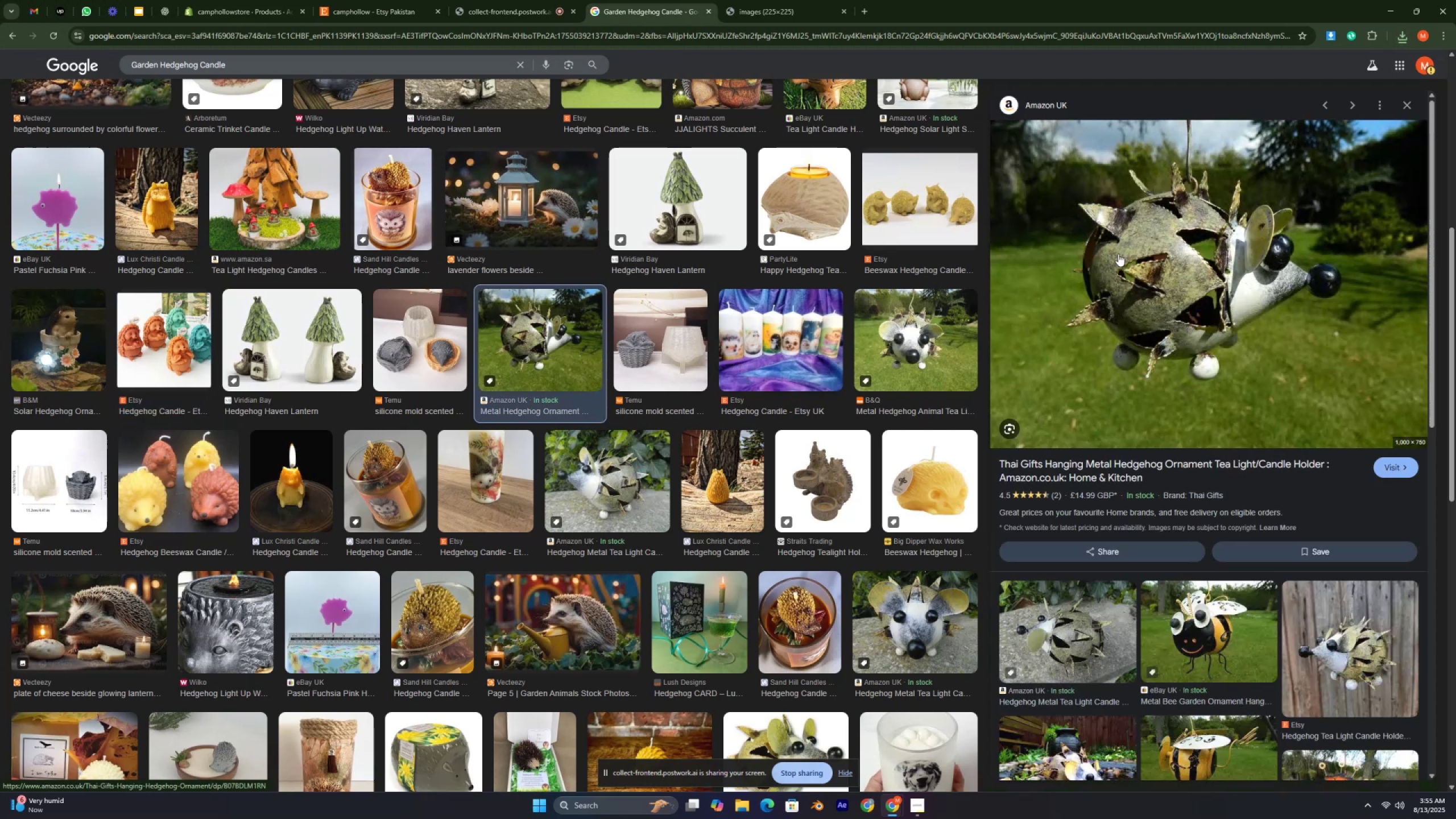 
wait(5.78)
 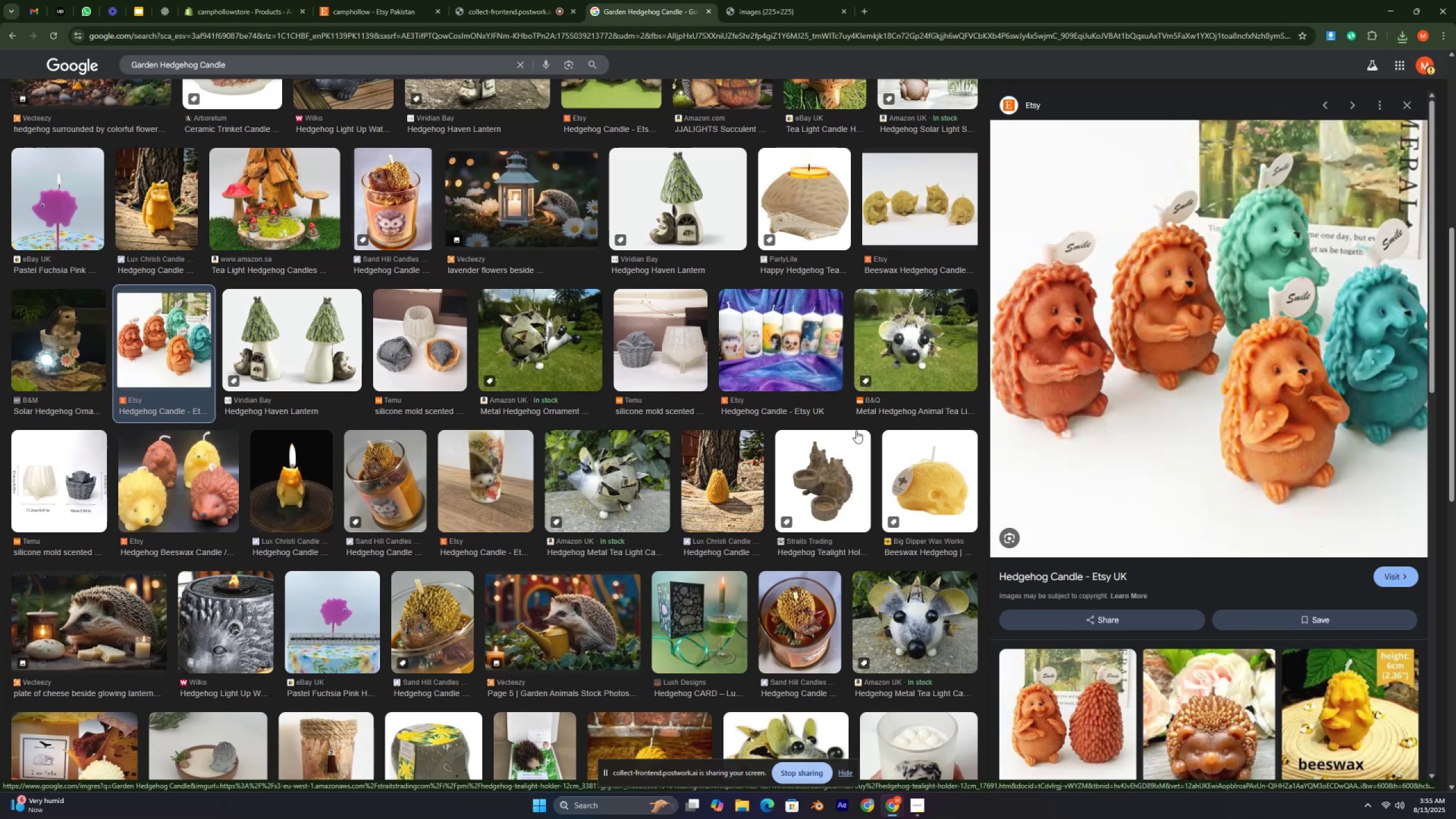 
left_click([1186, 378])
 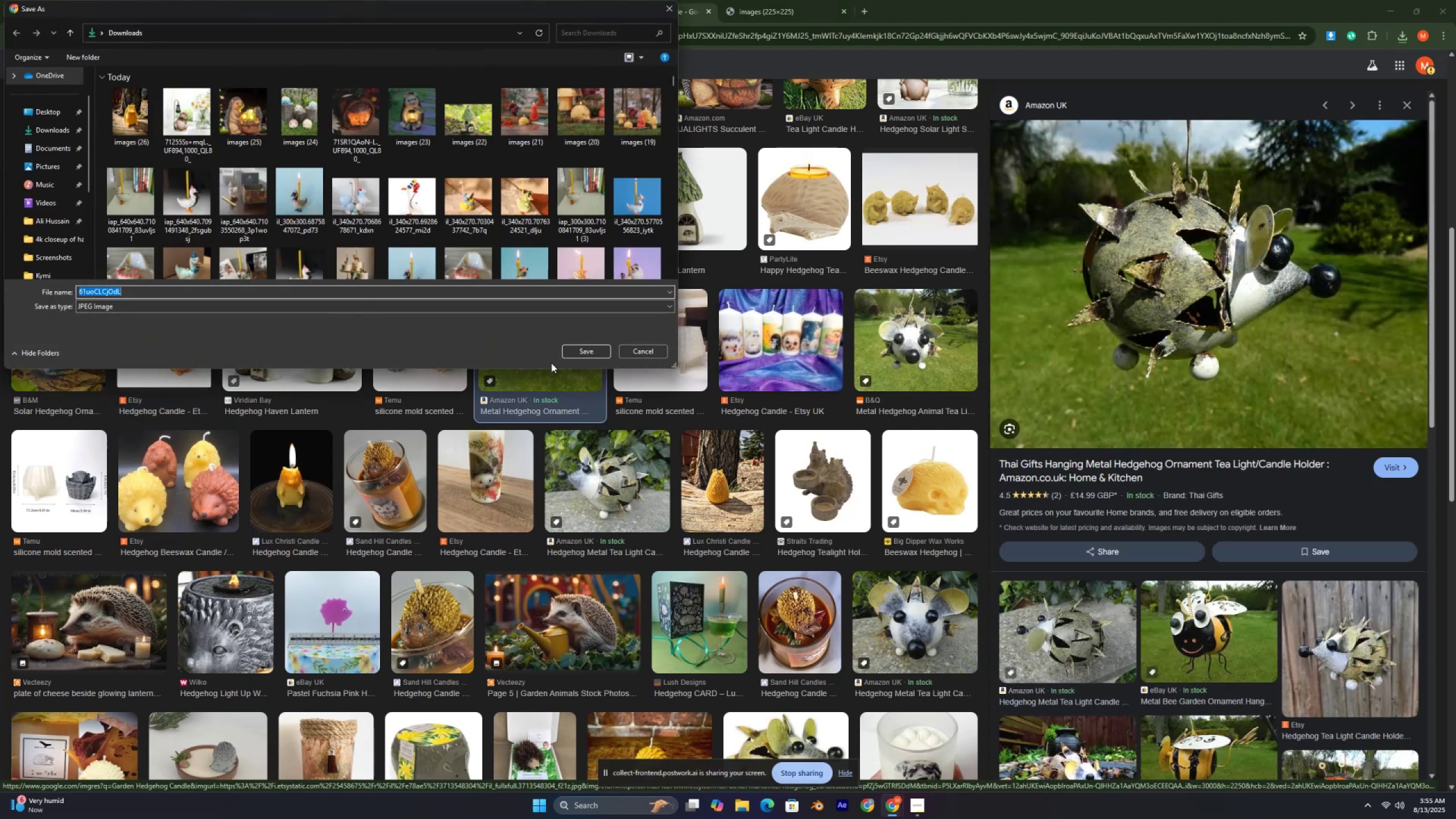 
left_click_drag(start_coordinate=[595, 346], to_coordinate=[601, 342])
 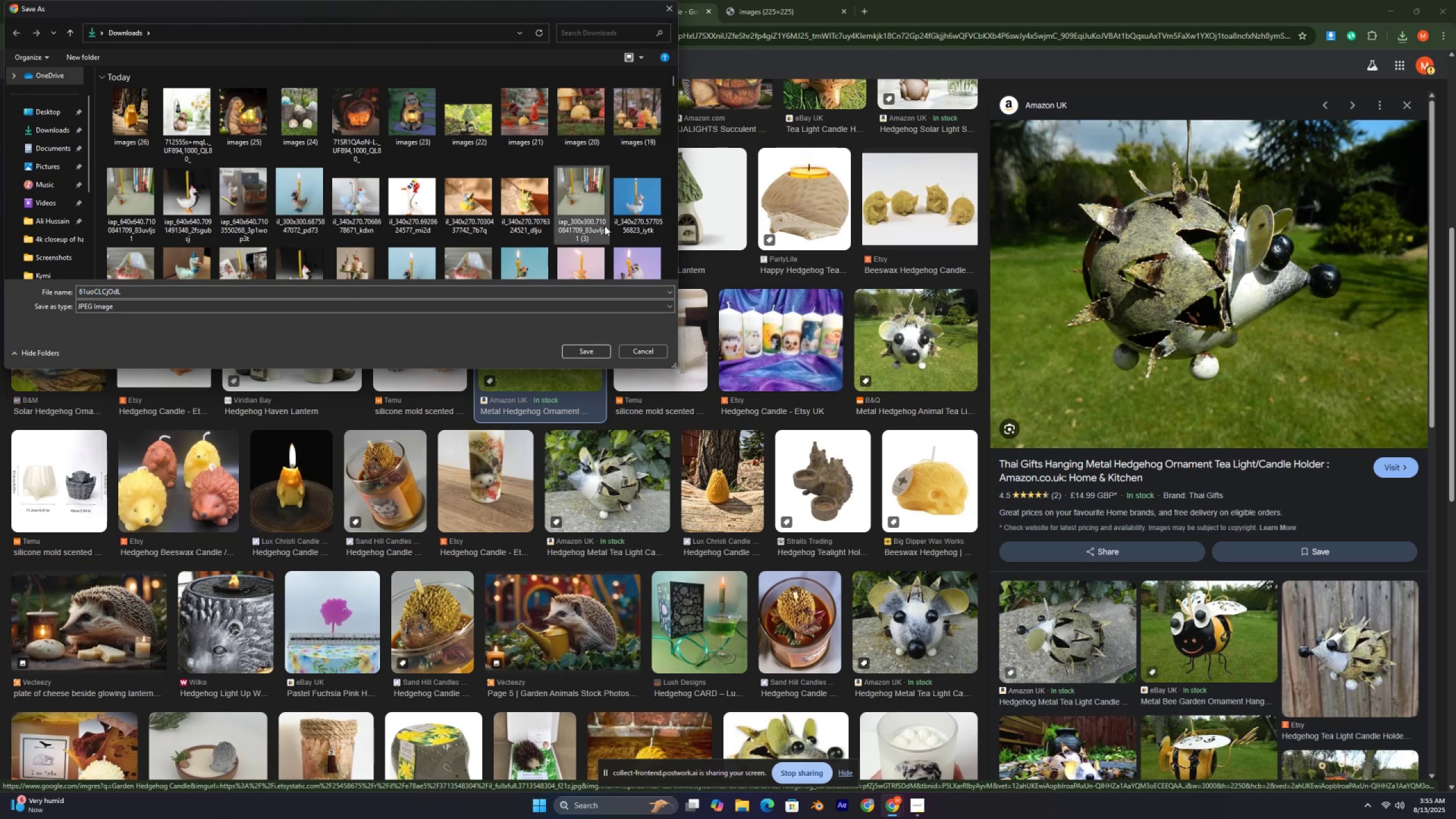 
left_click_drag(start_coordinate=[576, 359], to_coordinate=[579, 355])
 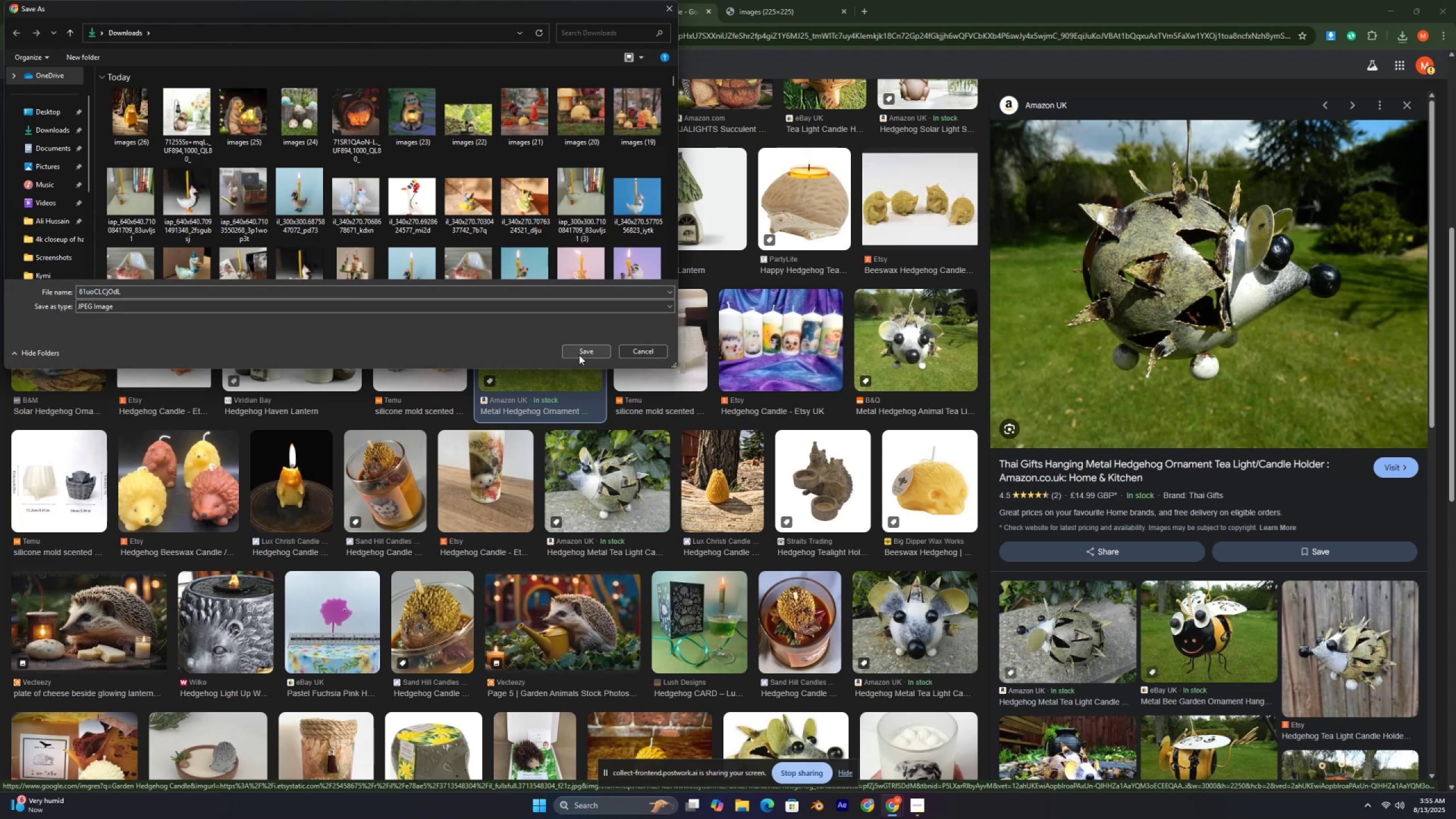 
double_click([579, 355])
 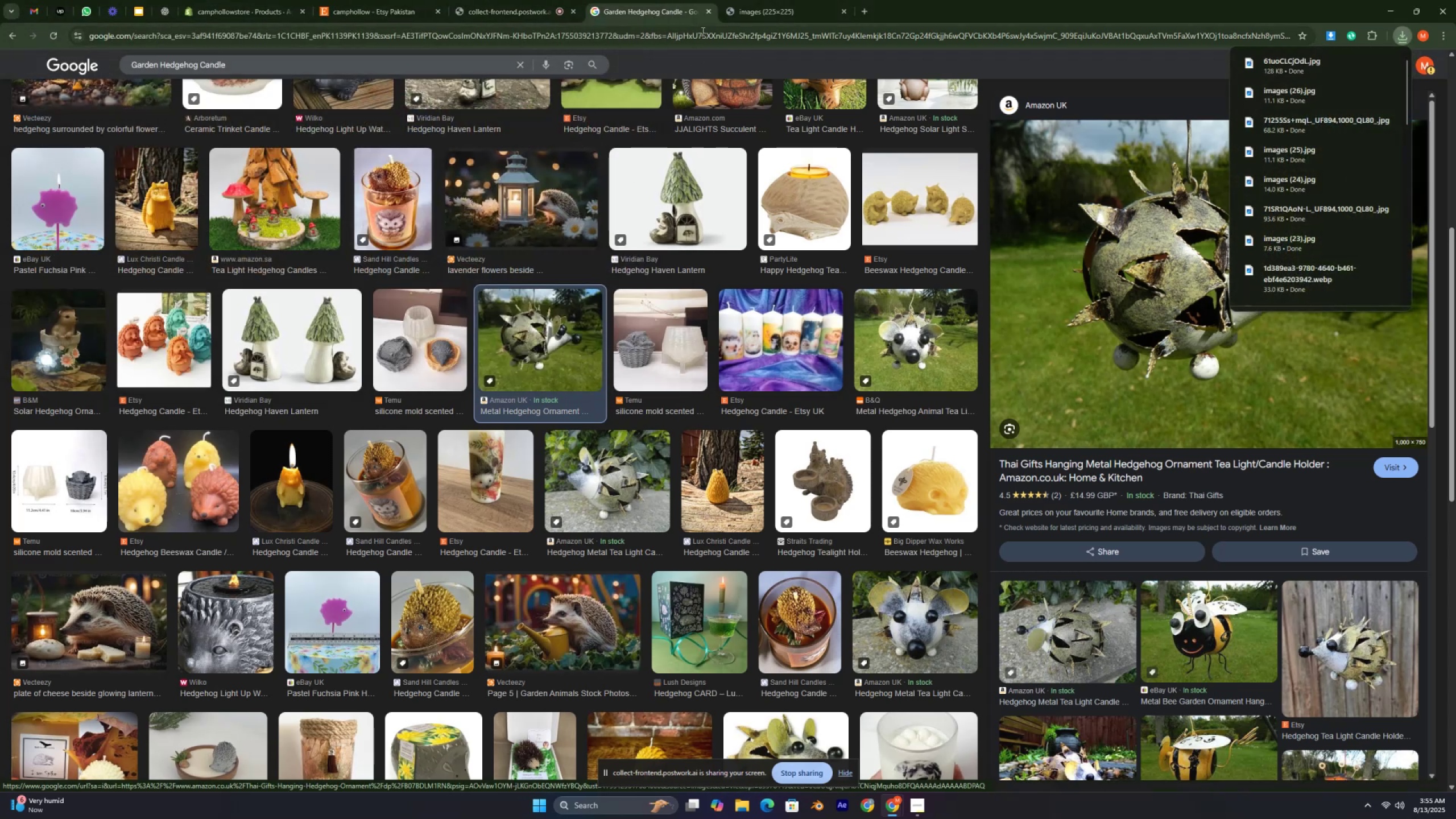 
left_click([710, 9])
 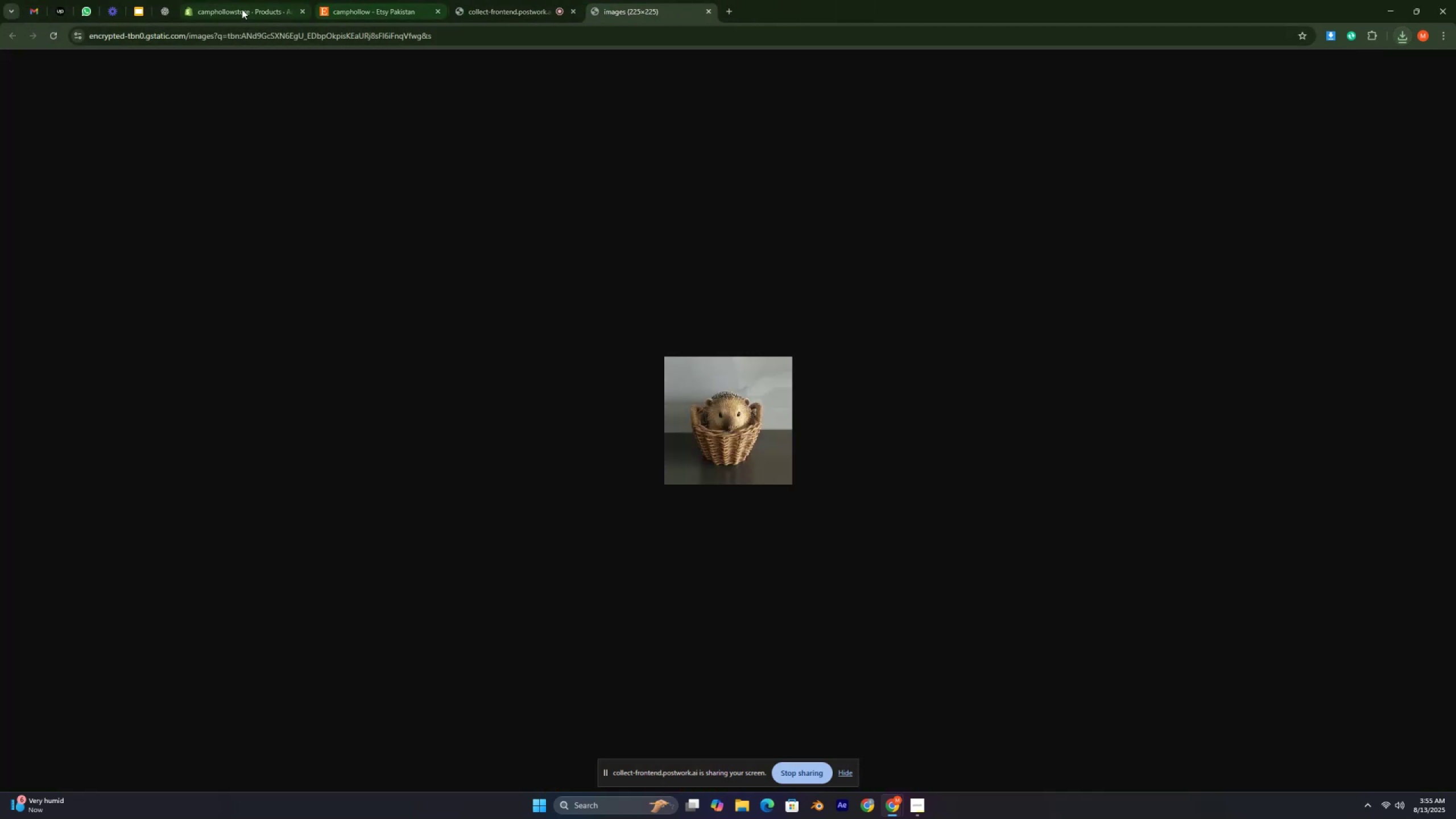 
left_click([234, 9])
 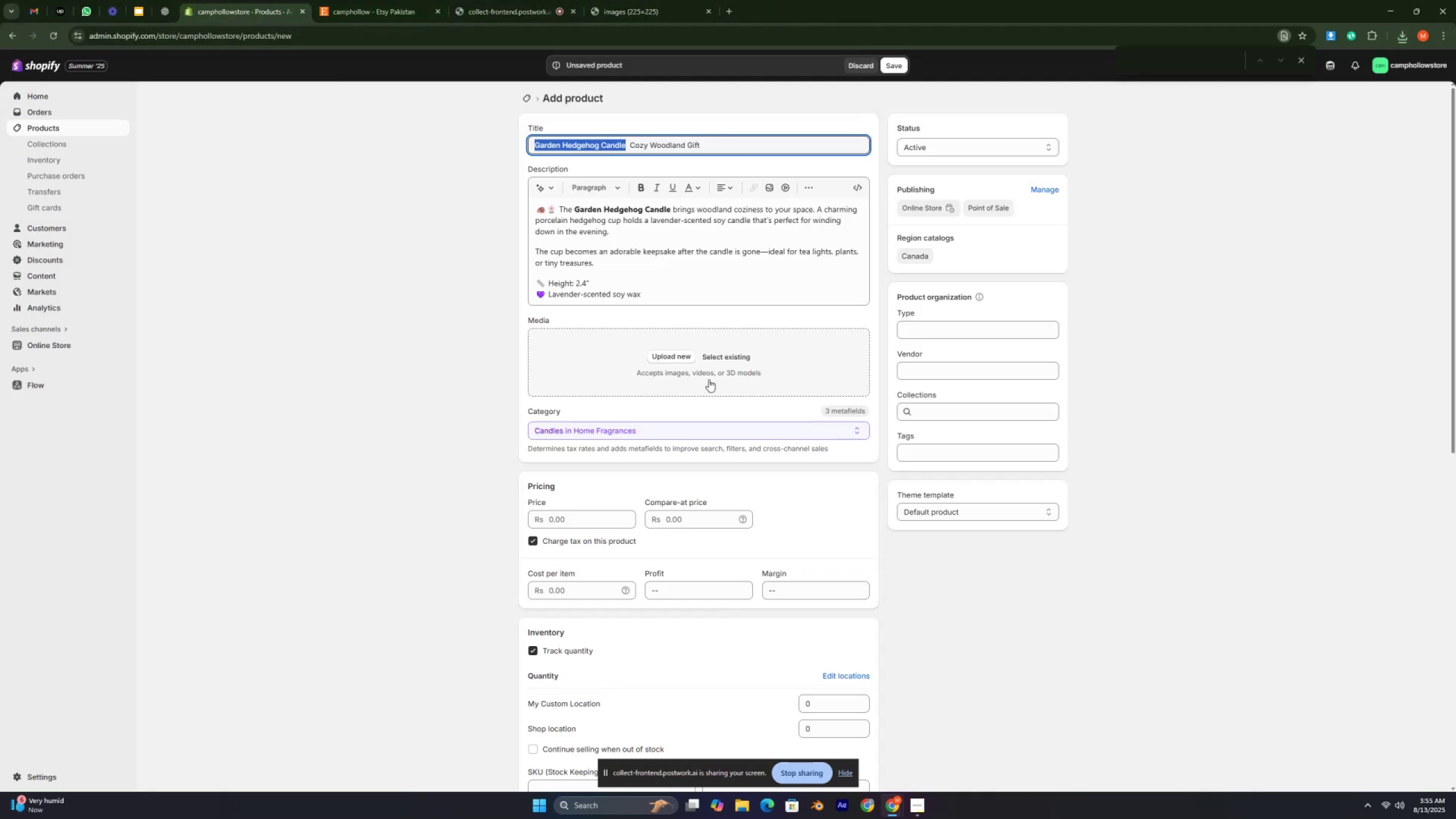 
left_click([656, 351])
 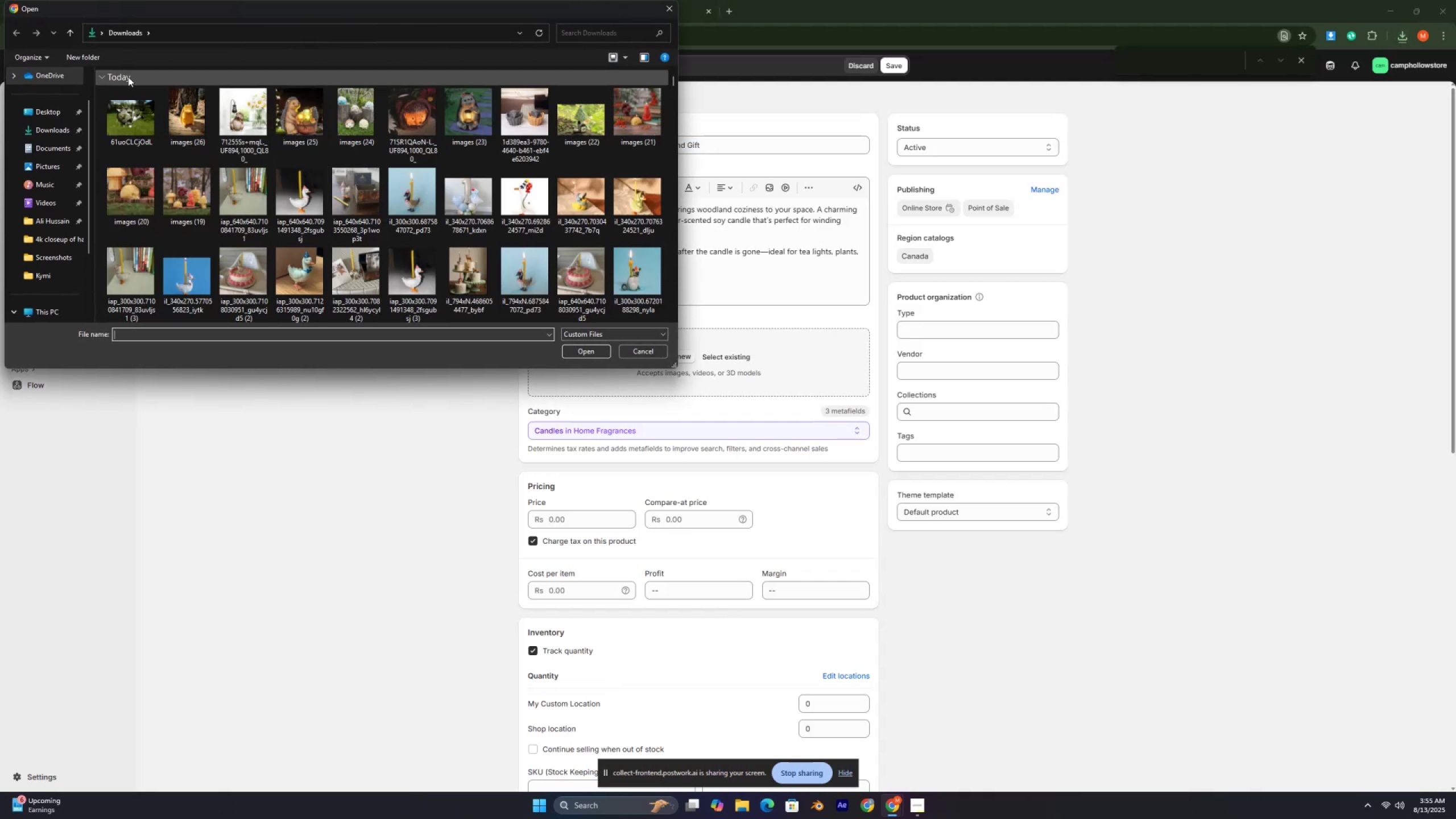 
left_click_drag(start_coordinate=[102, 100], to_coordinate=[635, 127])
 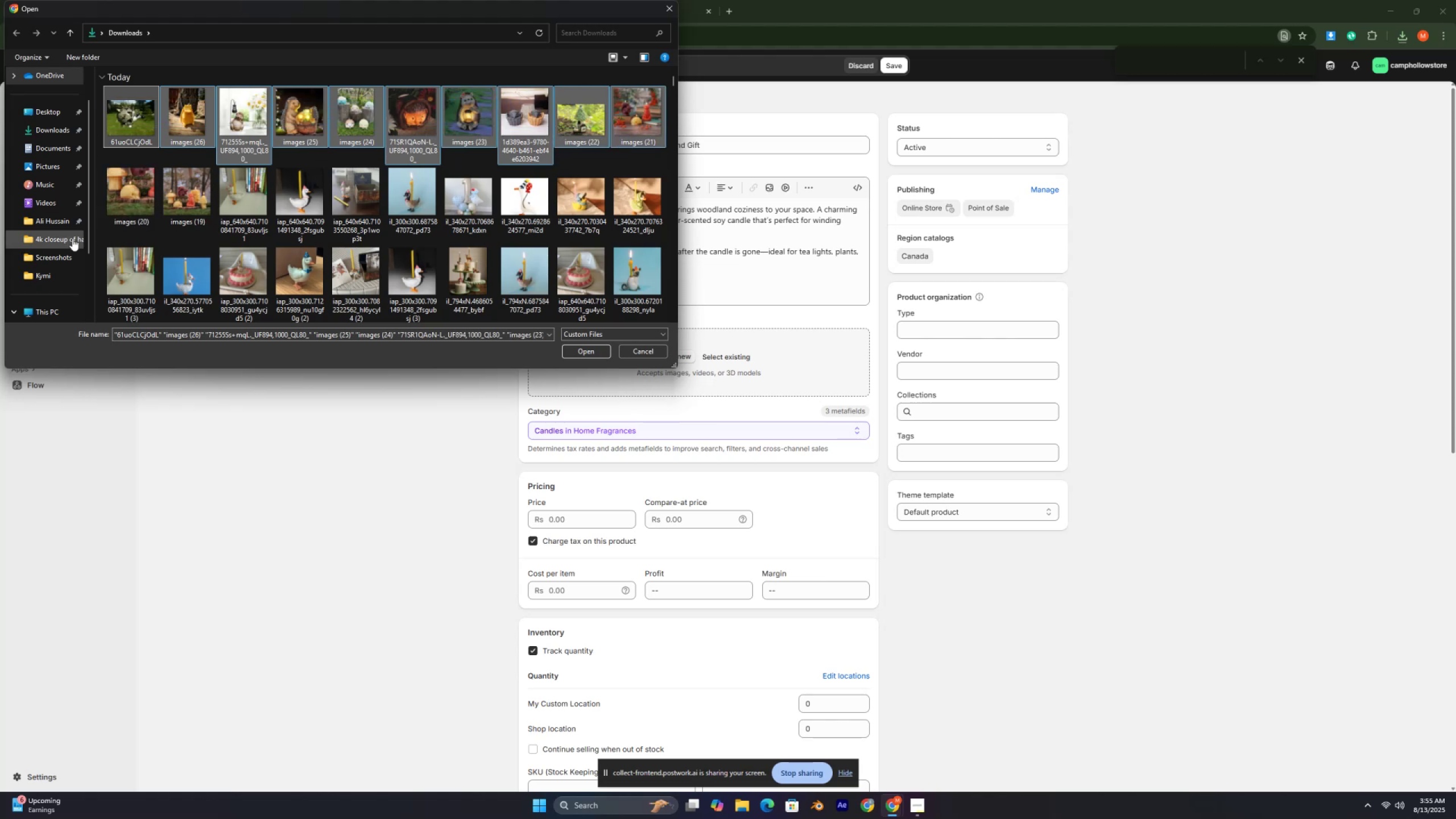 
hold_key(key=ControlLeft, duration=1.52)
left_click([143, 185])
 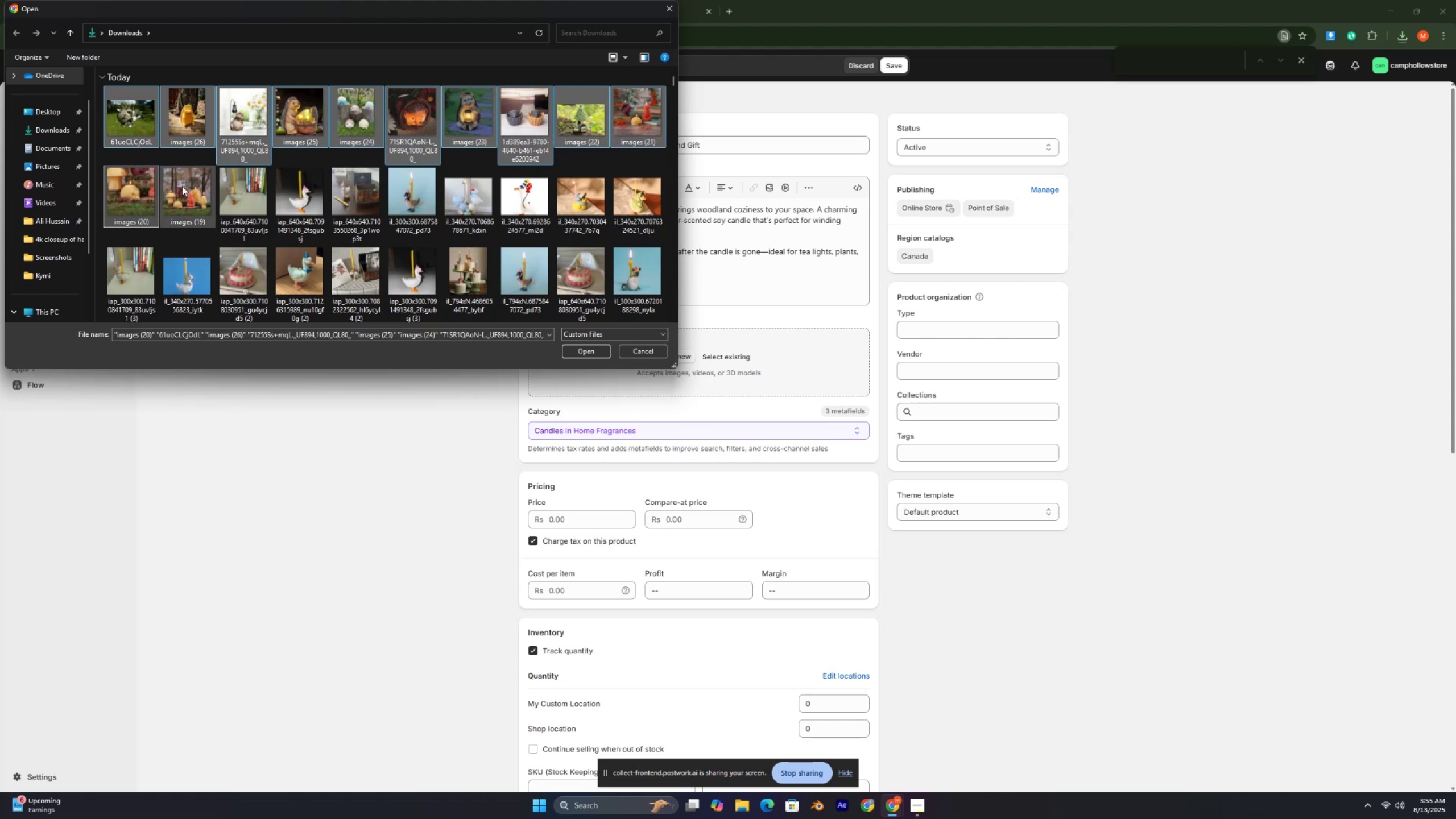 
double_click([183, 186])
 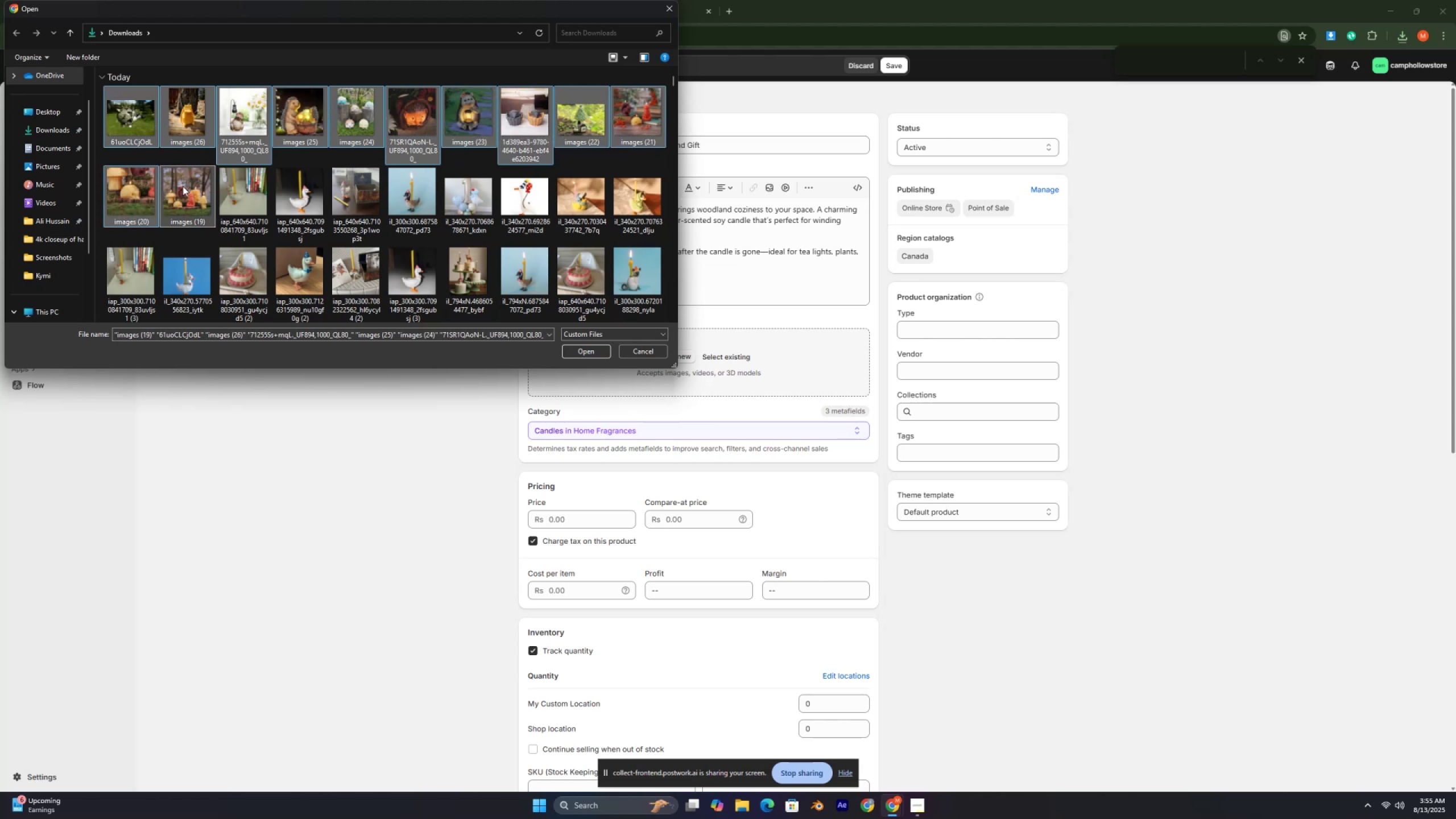 
key(Control+ControlLeft)
 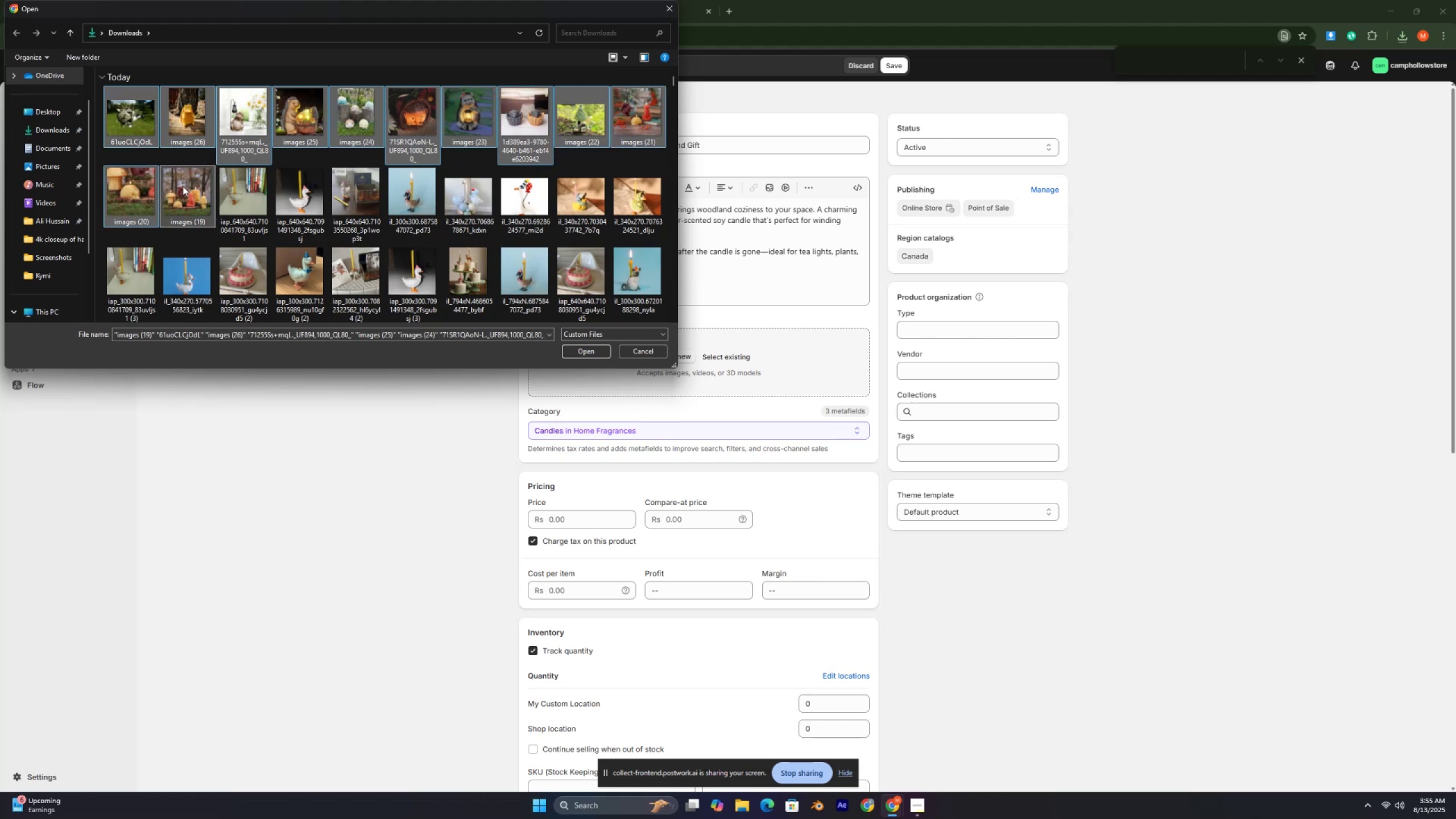 
key(Control+ControlLeft)
 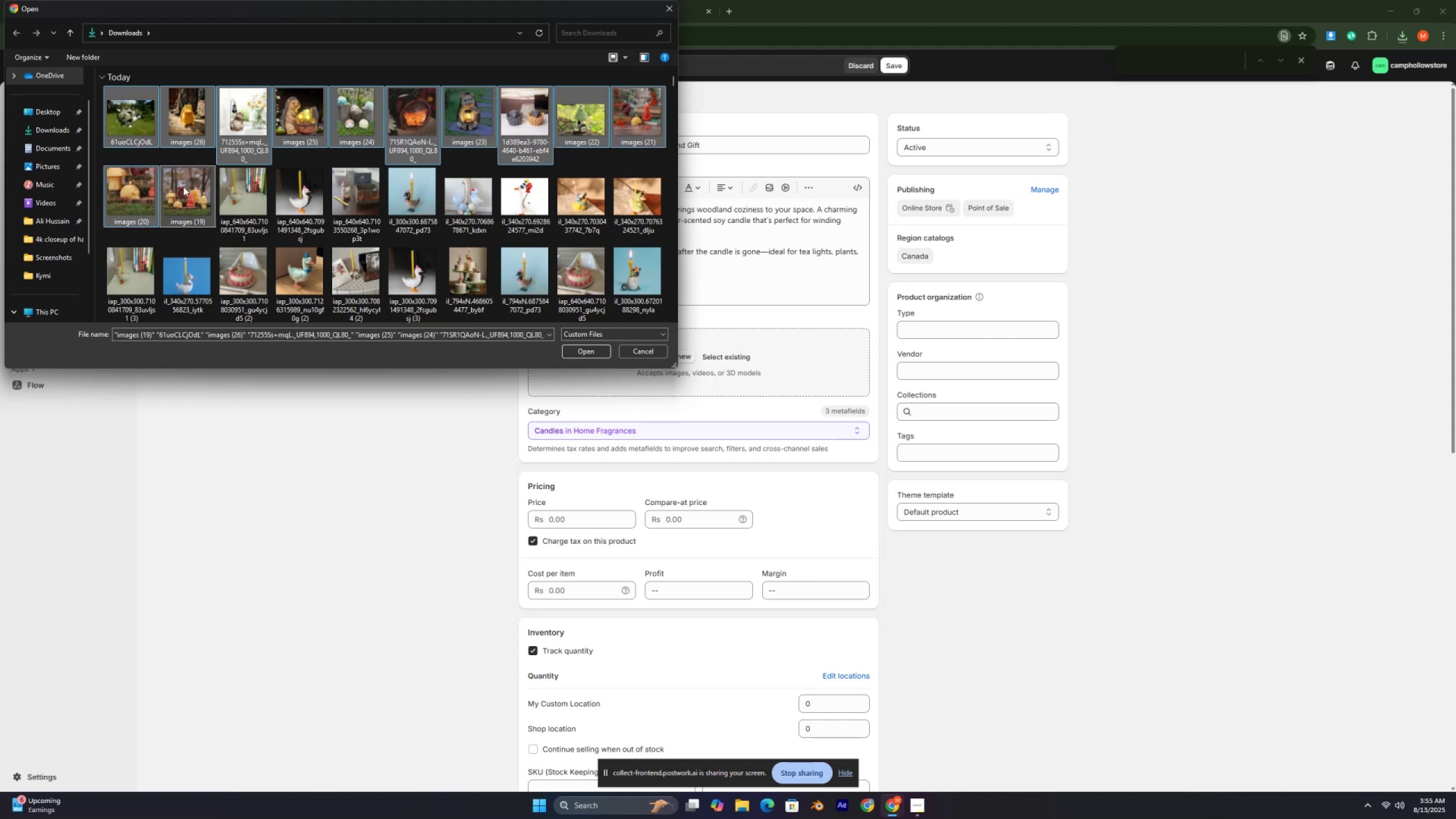 
key(Control+ControlLeft)
 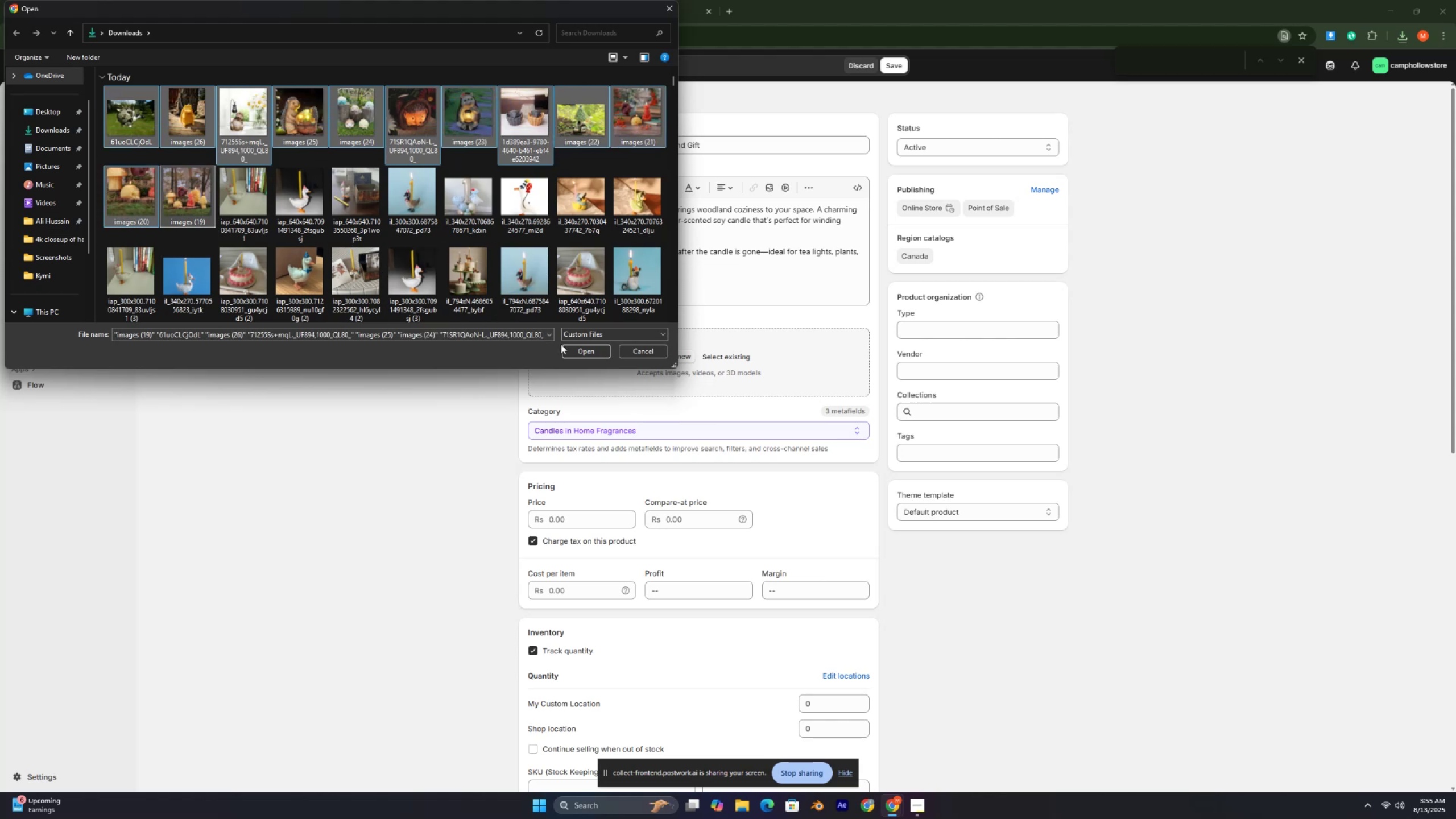 
left_click([562, 345])
 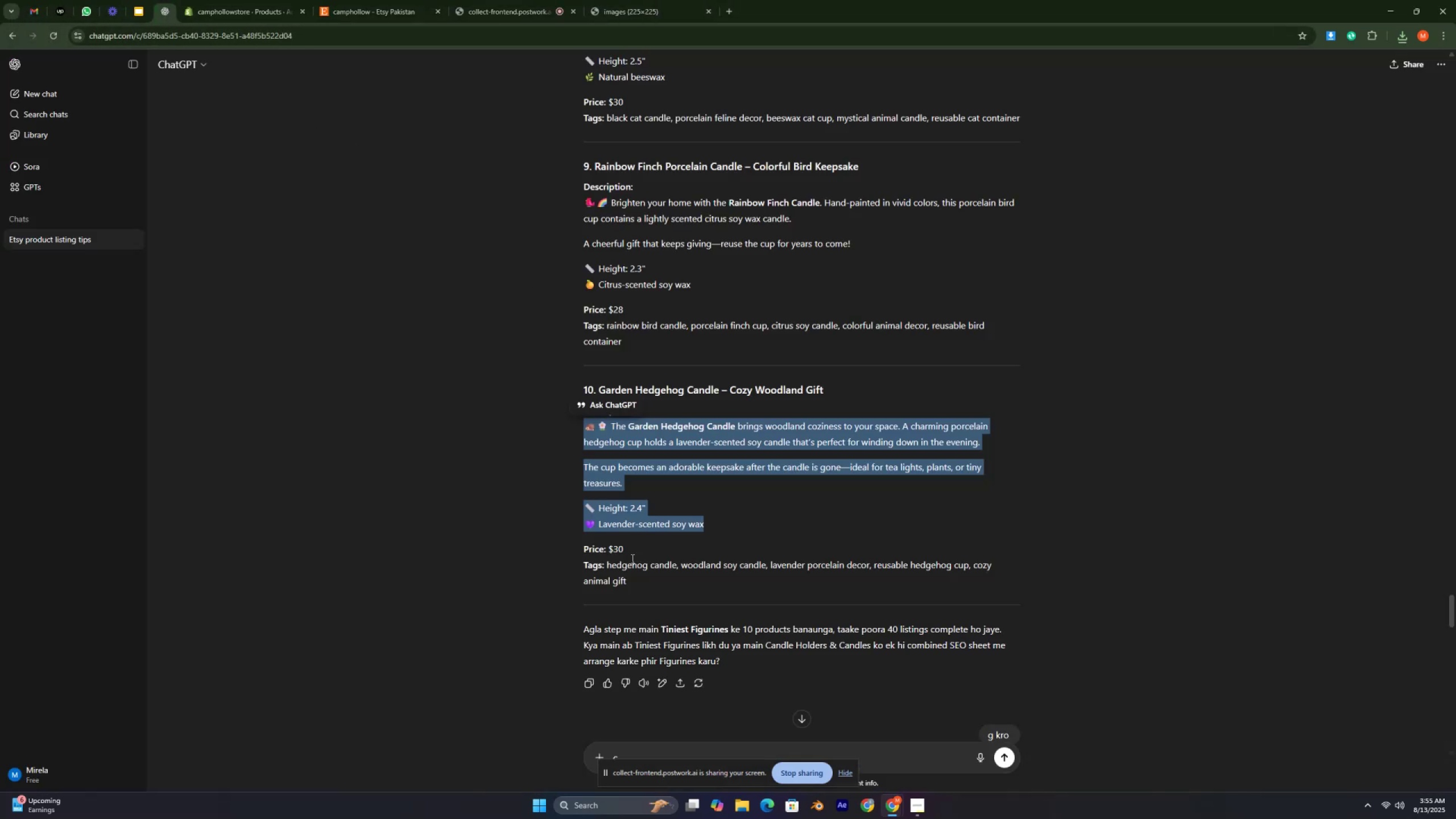 
wait(5.18)
 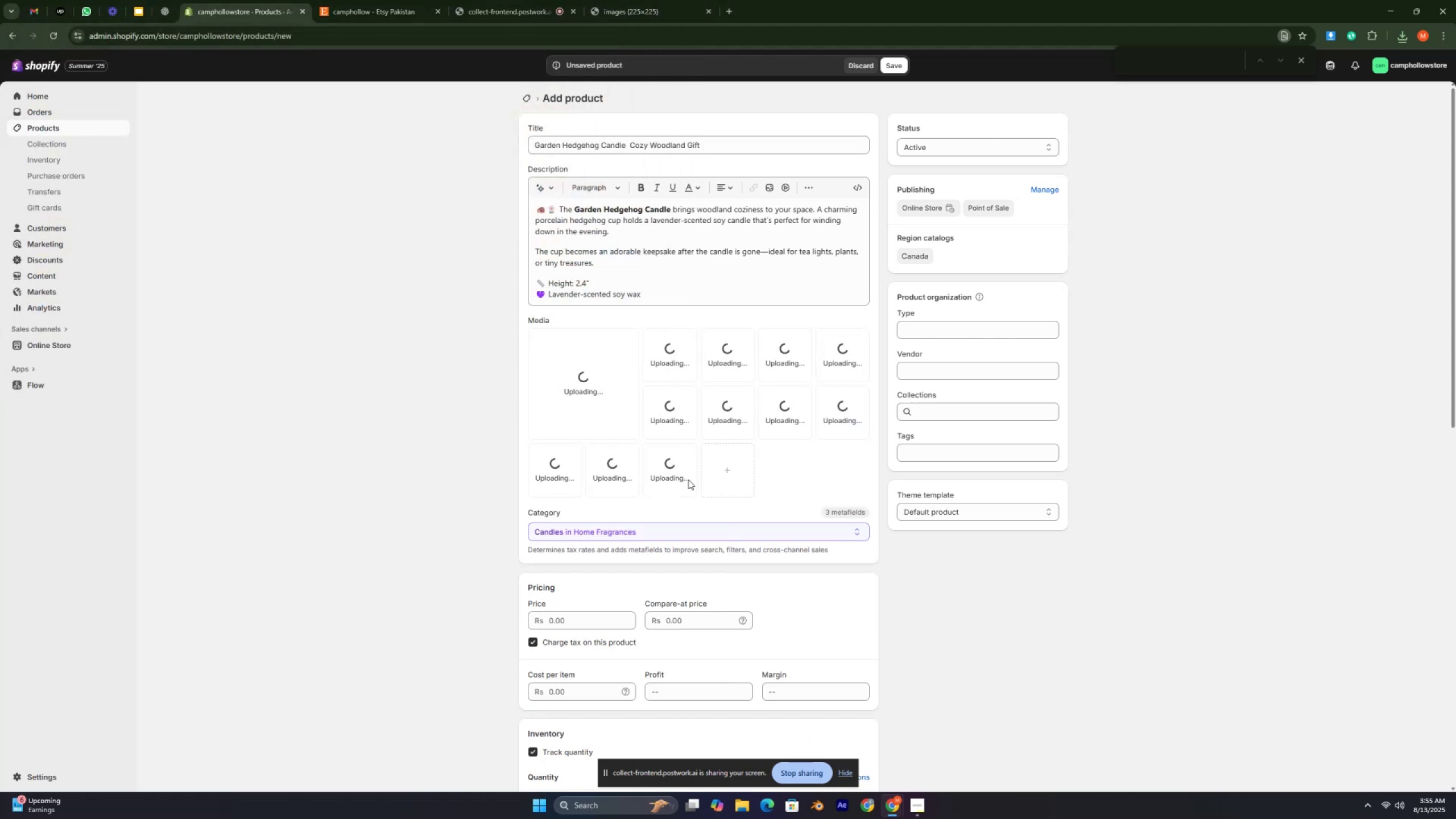 
left_click([253, 6])
 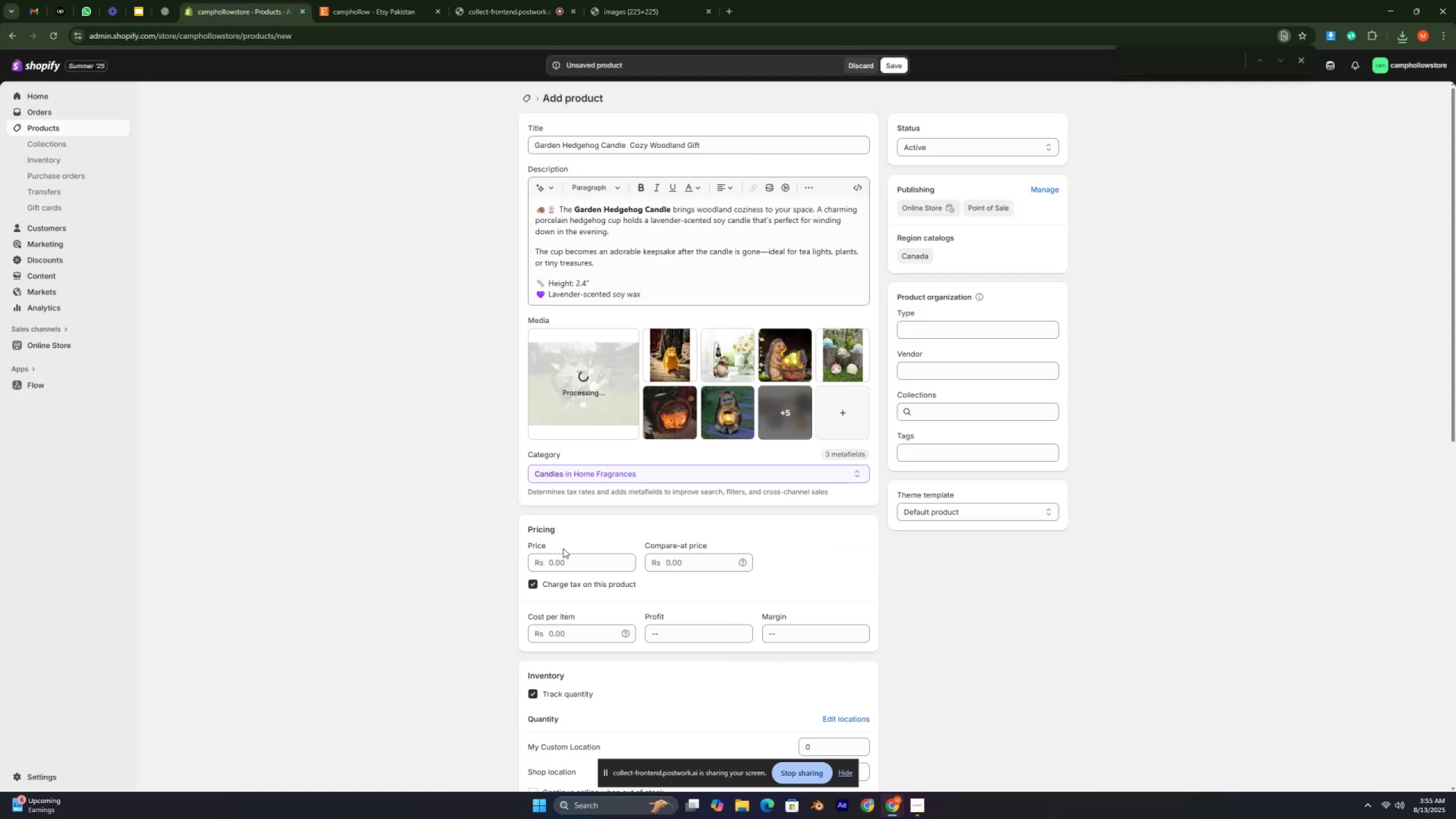 
left_click([562, 565])
 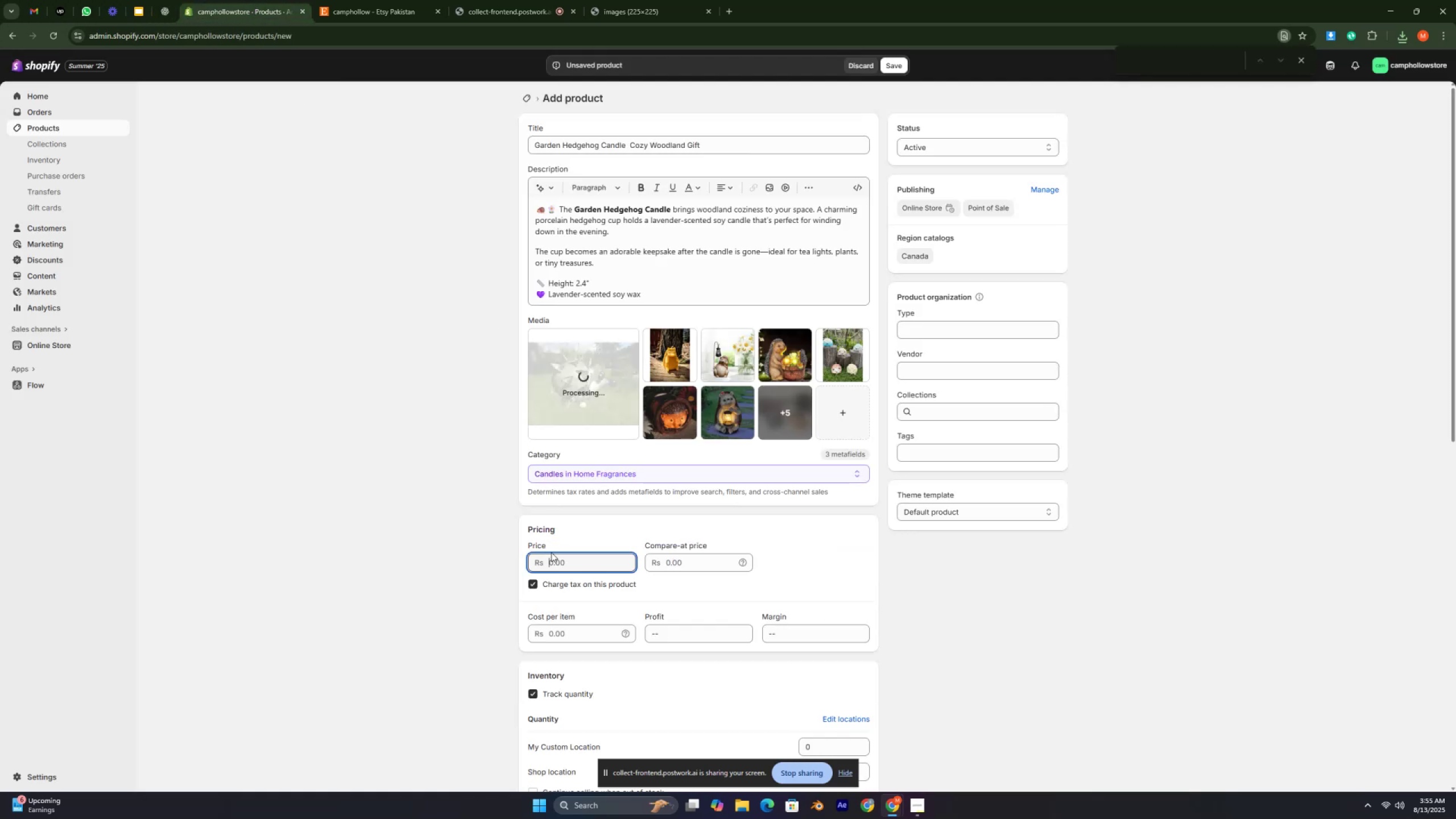 
type(9000)
 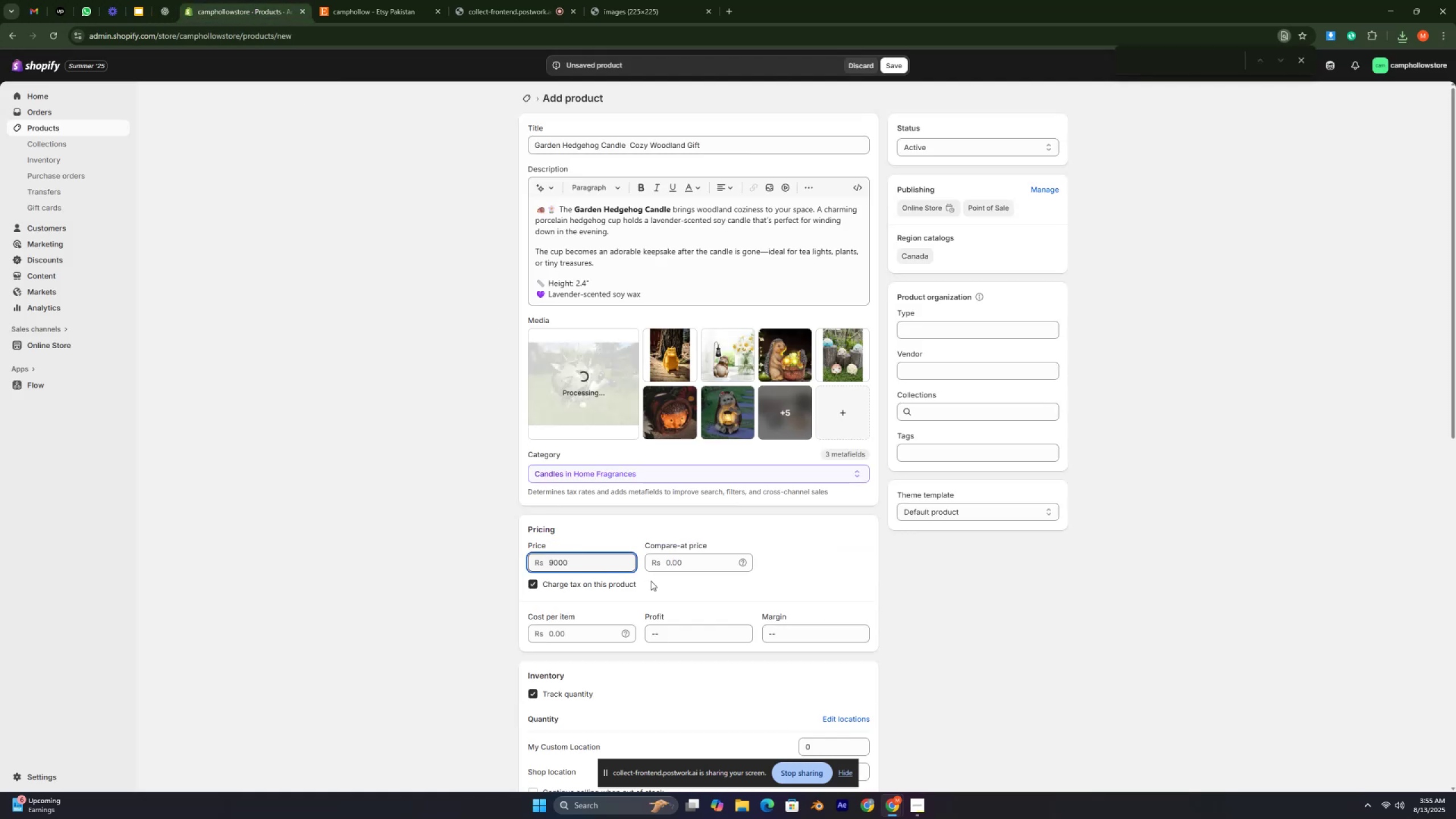 
left_click([662, 565])
 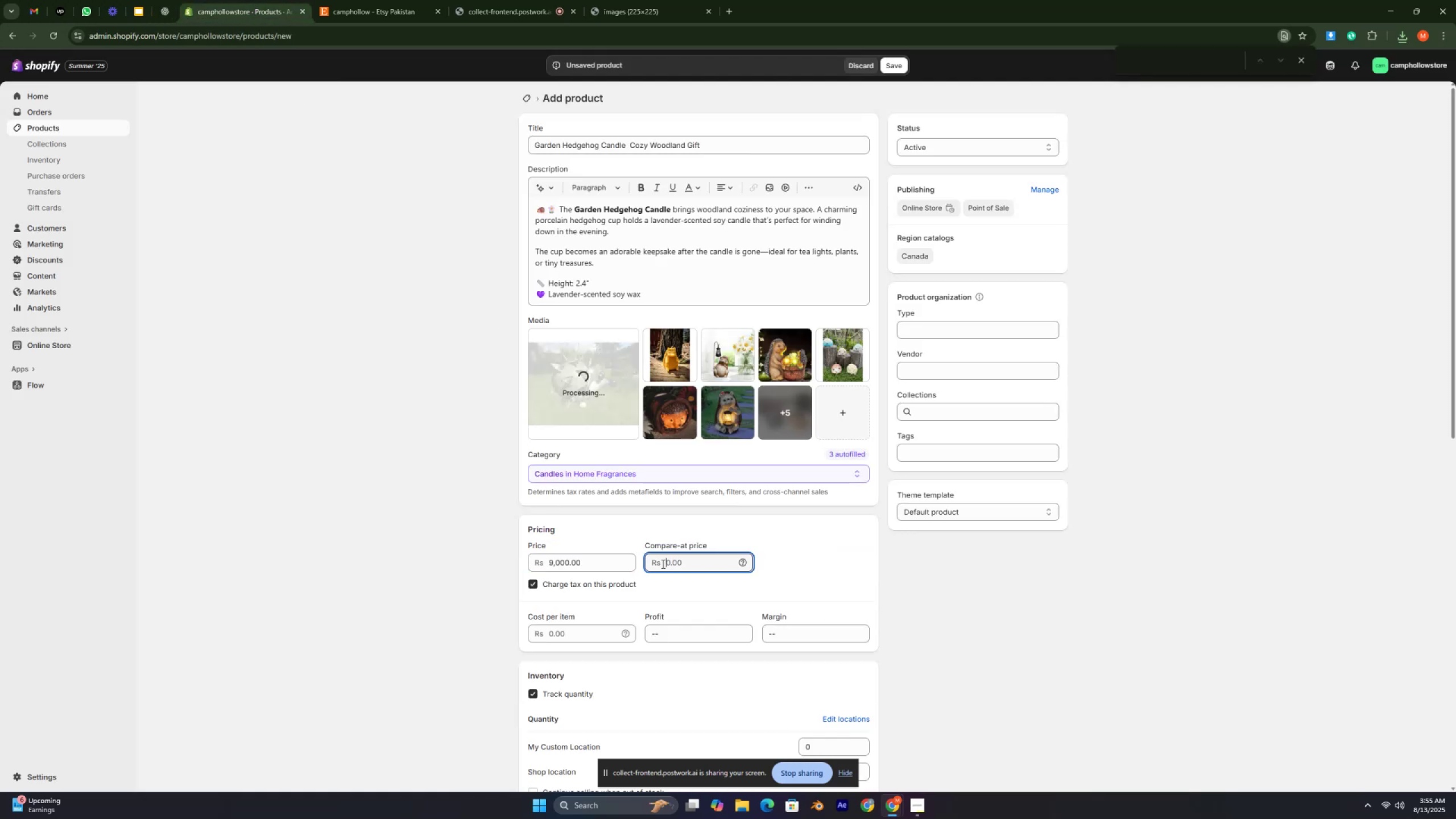 
type(11000)
 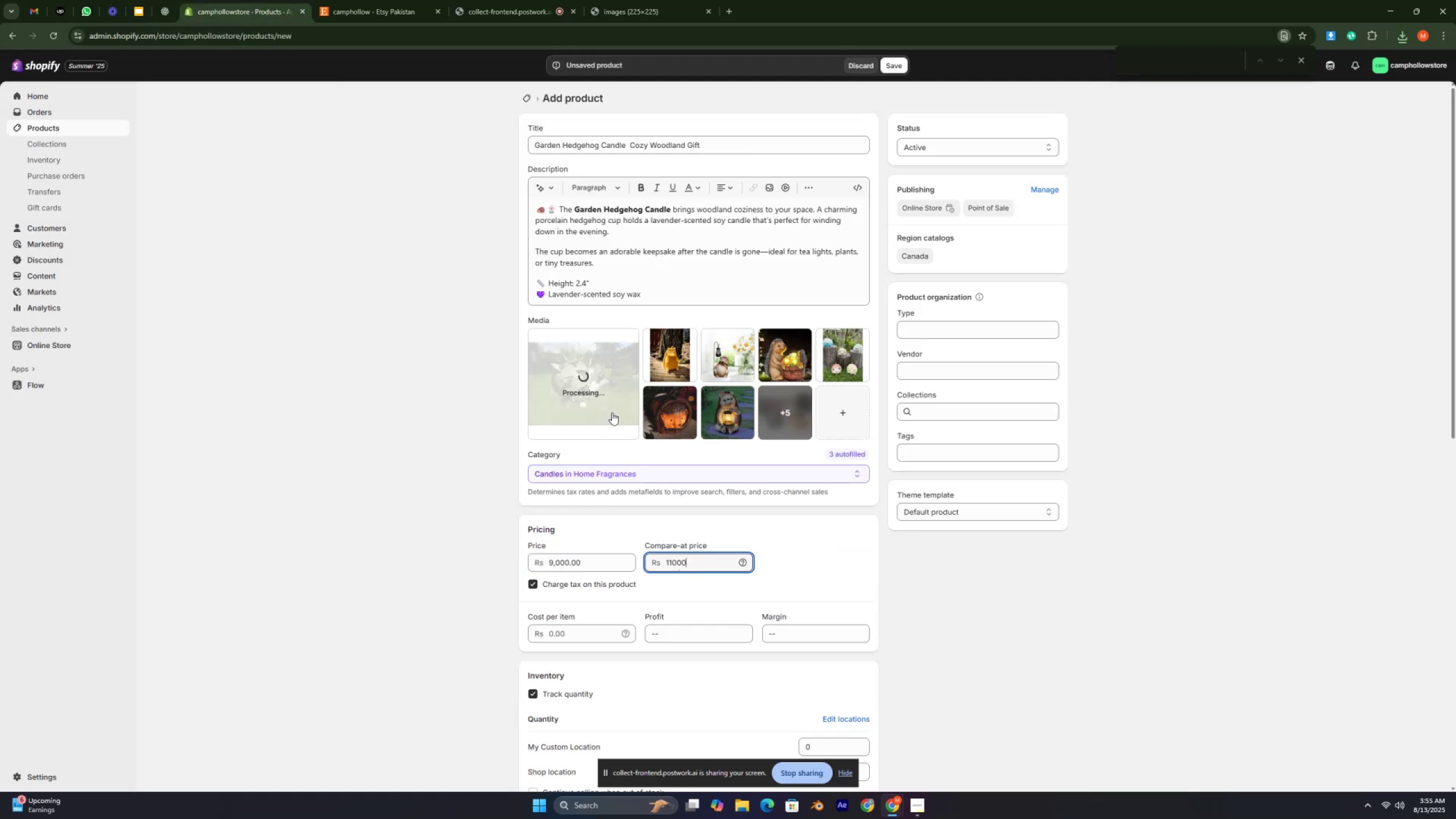 
left_click([766, 428])
 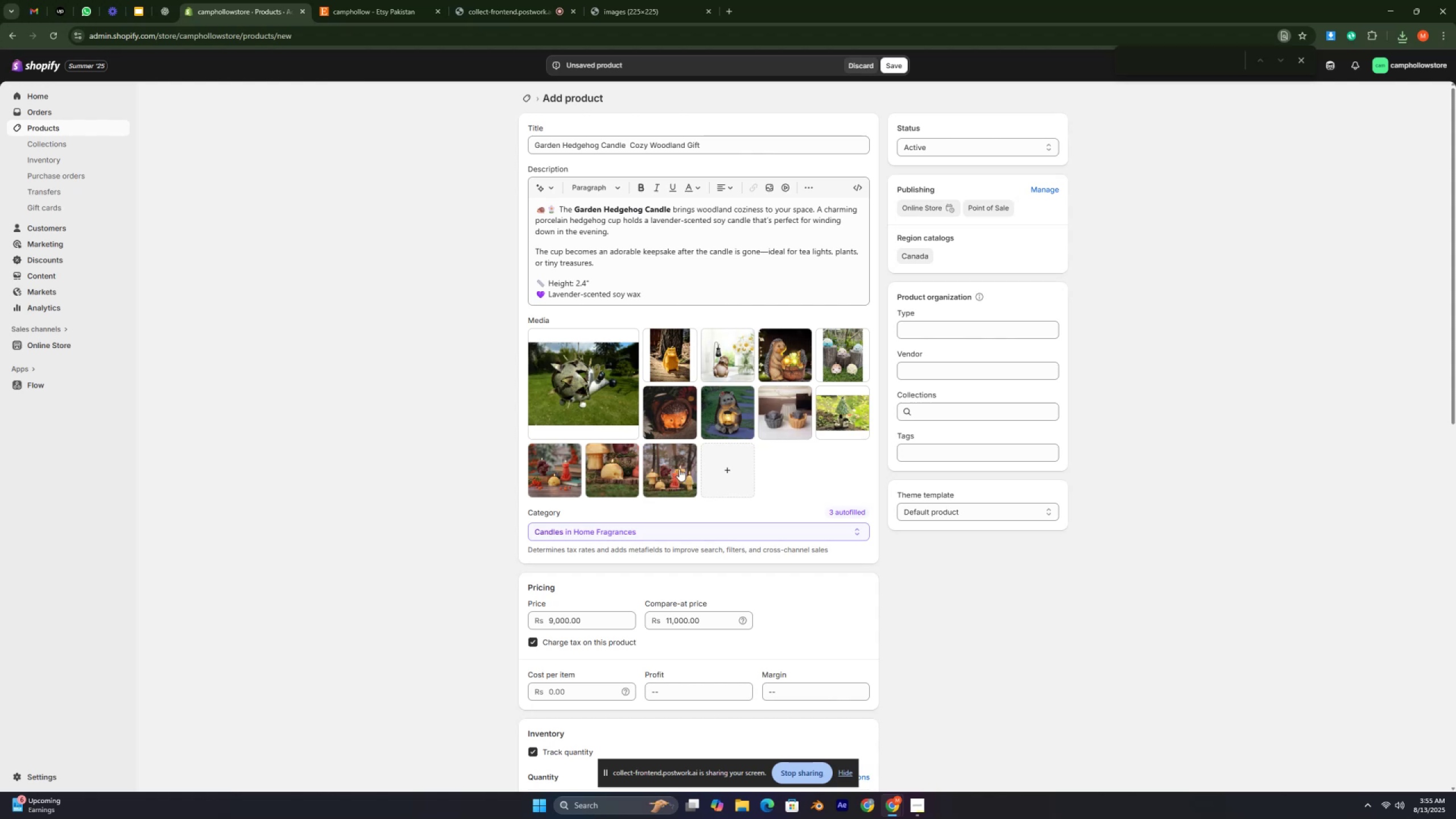 
left_click_drag(start_coordinate=[553, 473], to_coordinate=[589, 379])
 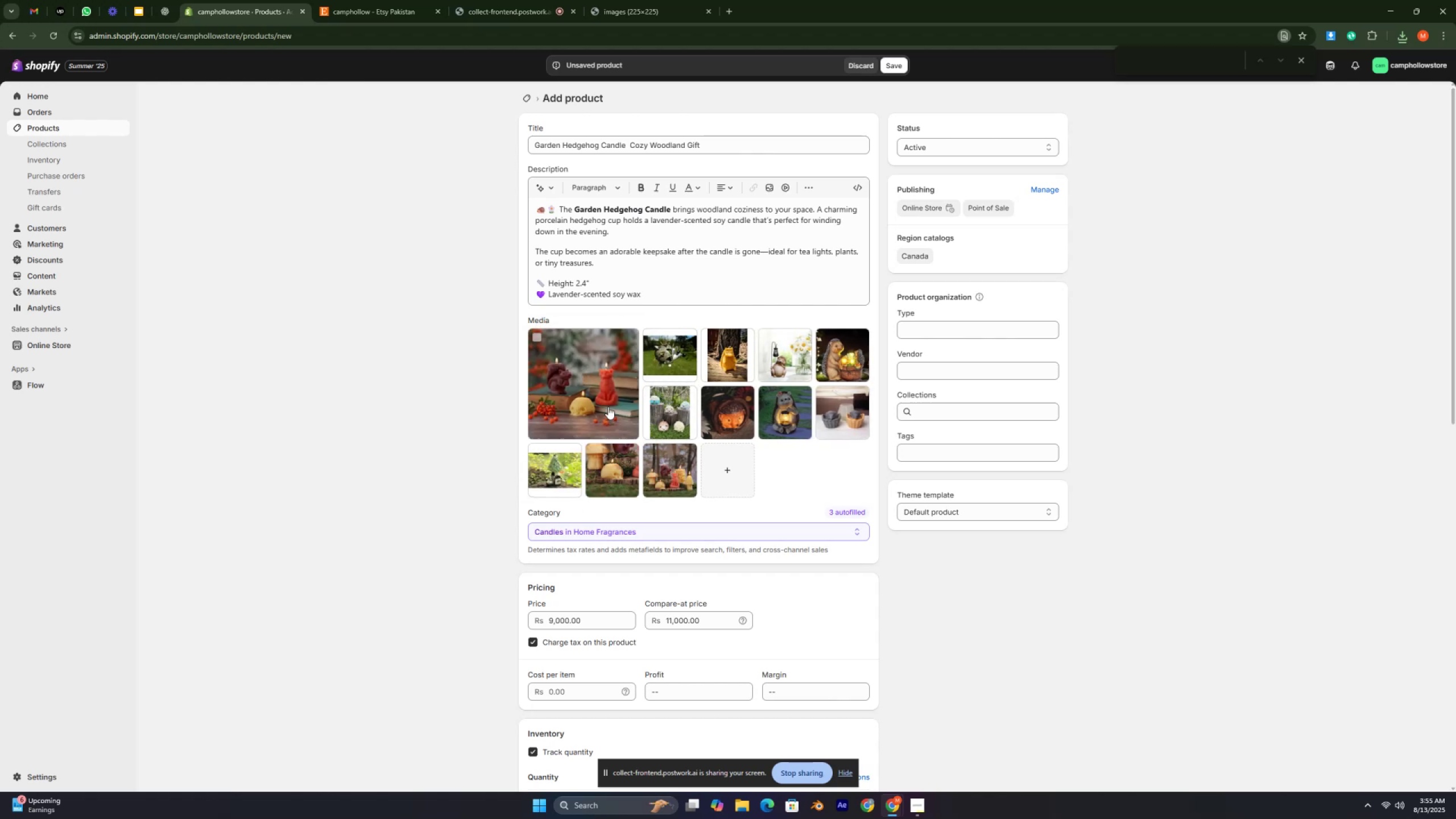 
scroll: coordinate [626, 436], scroll_direction: down, amount: 3.0
 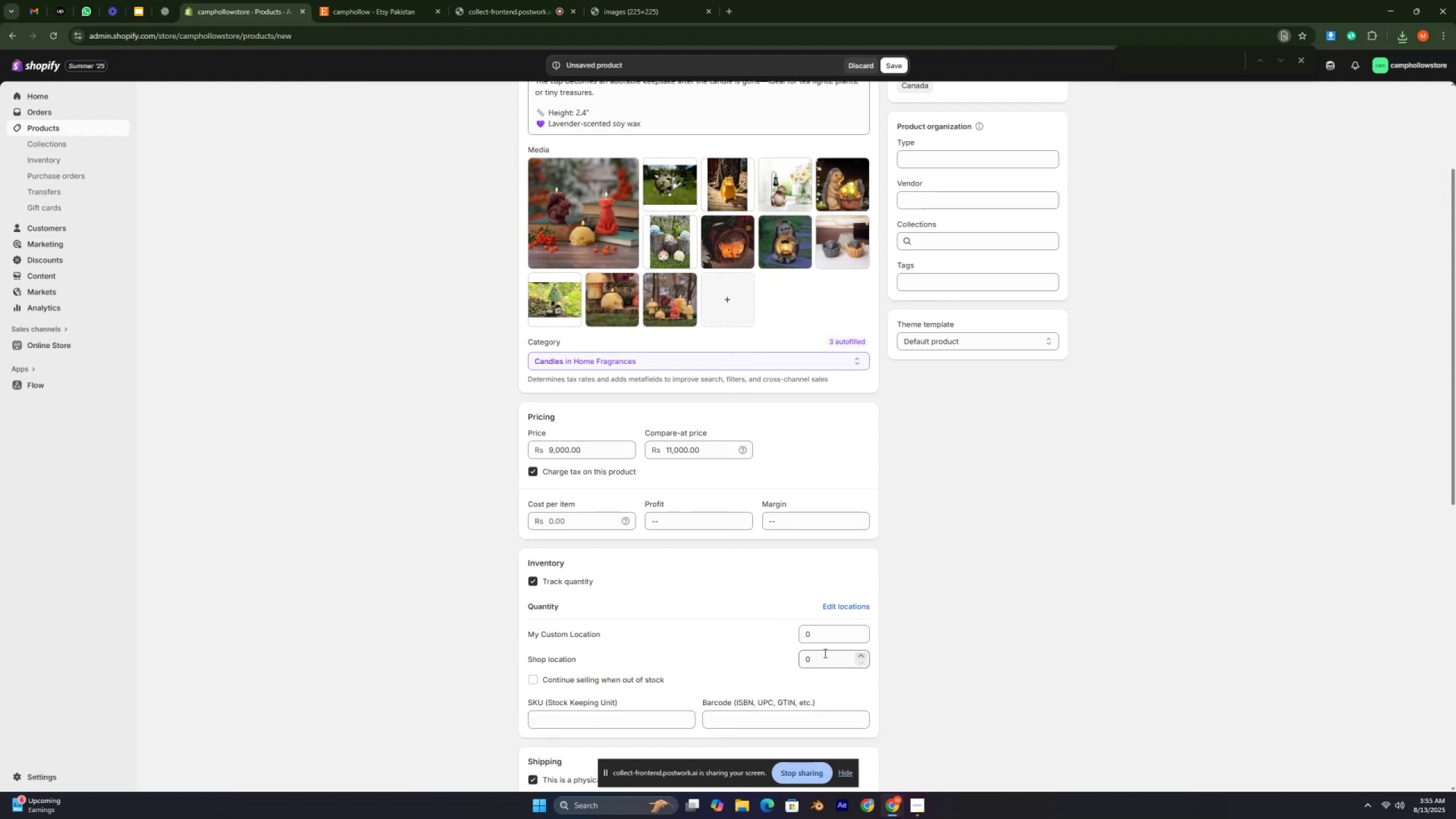 
left_click([814, 640])
 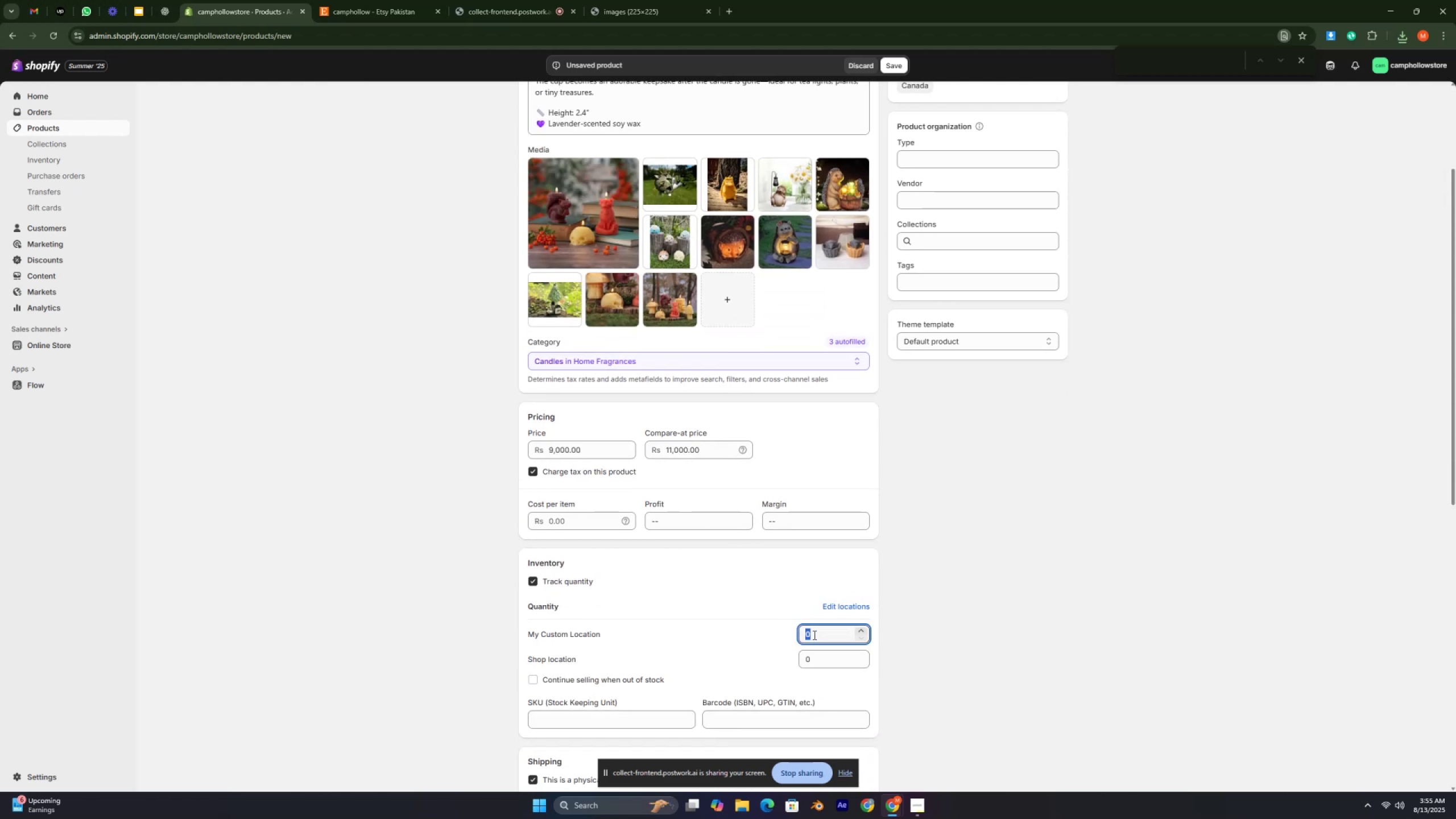 
type(20)
 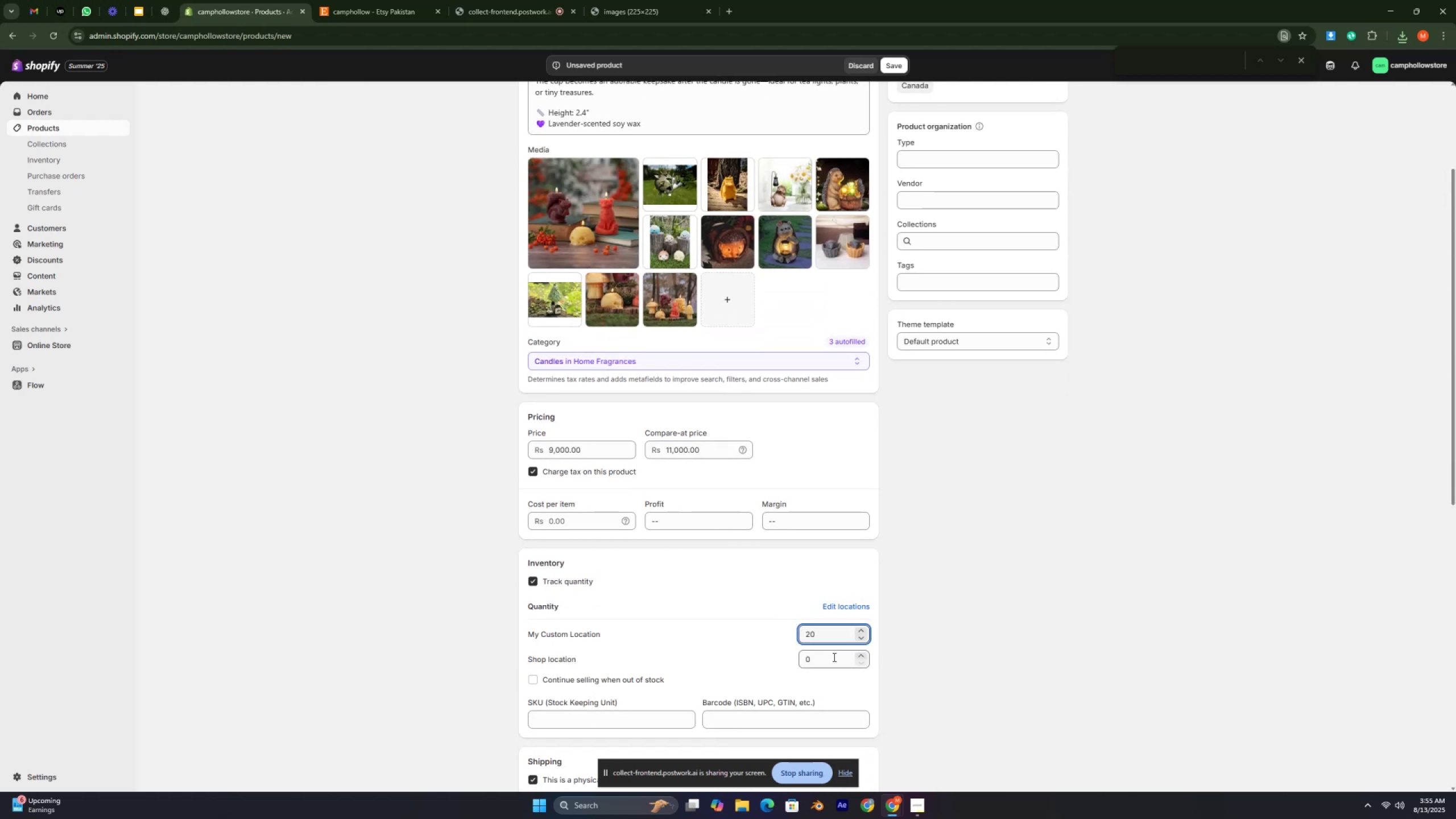 
left_click([829, 663])
 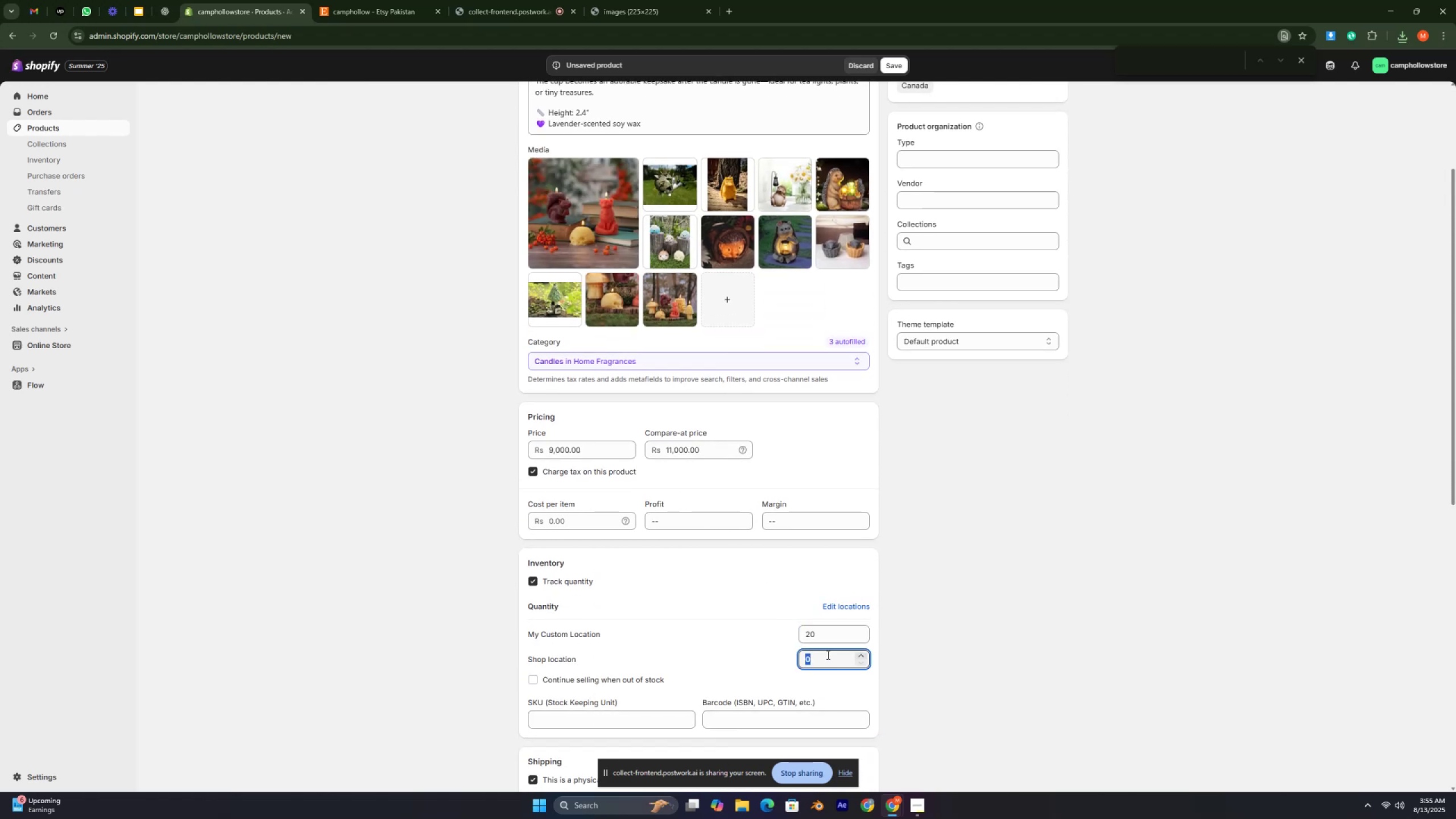 
type(20)
 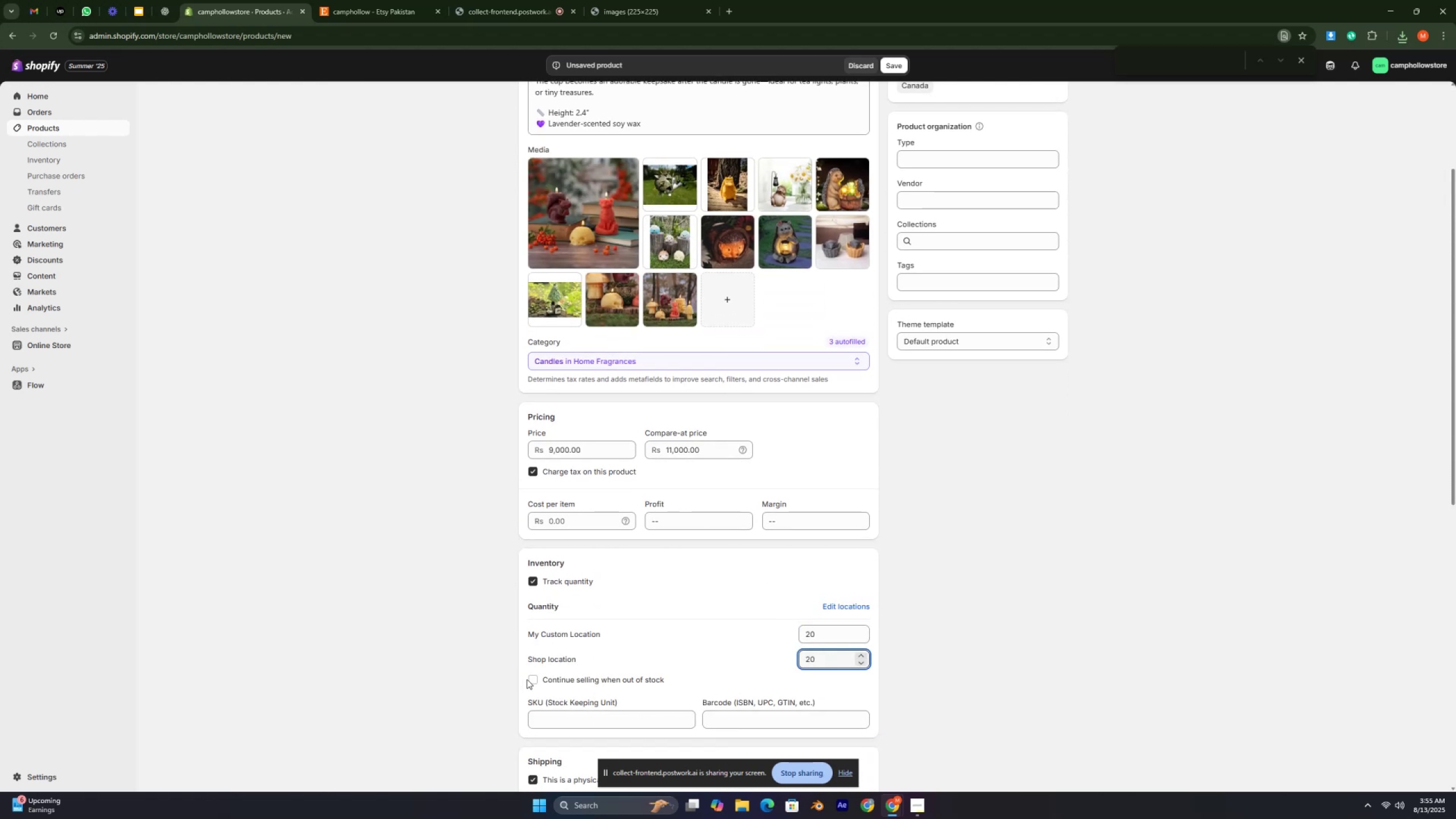 
left_click([535, 677])
 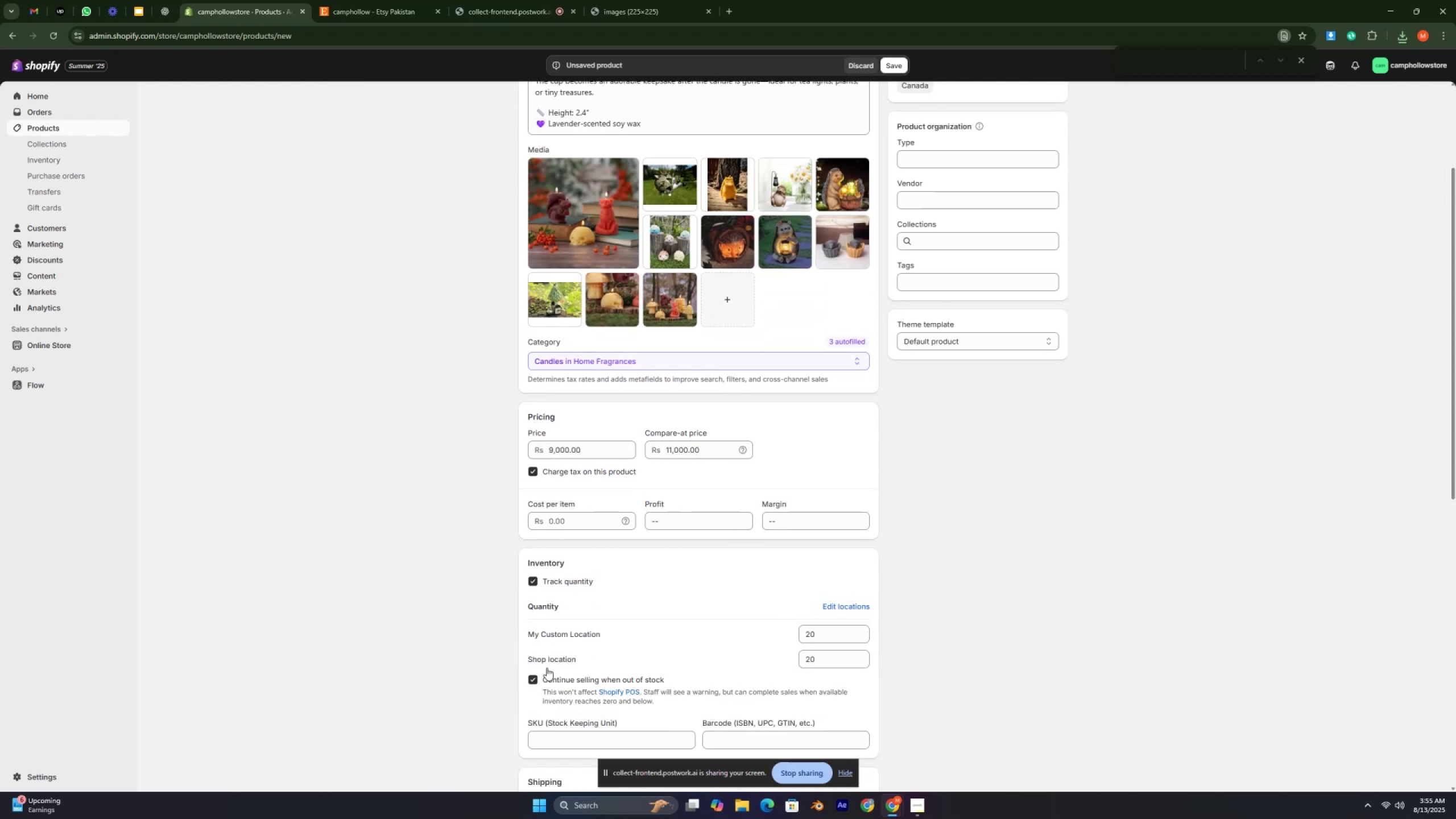 
scroll: coordinate [634, 620], scroll_direction: up, amount: 7.0
 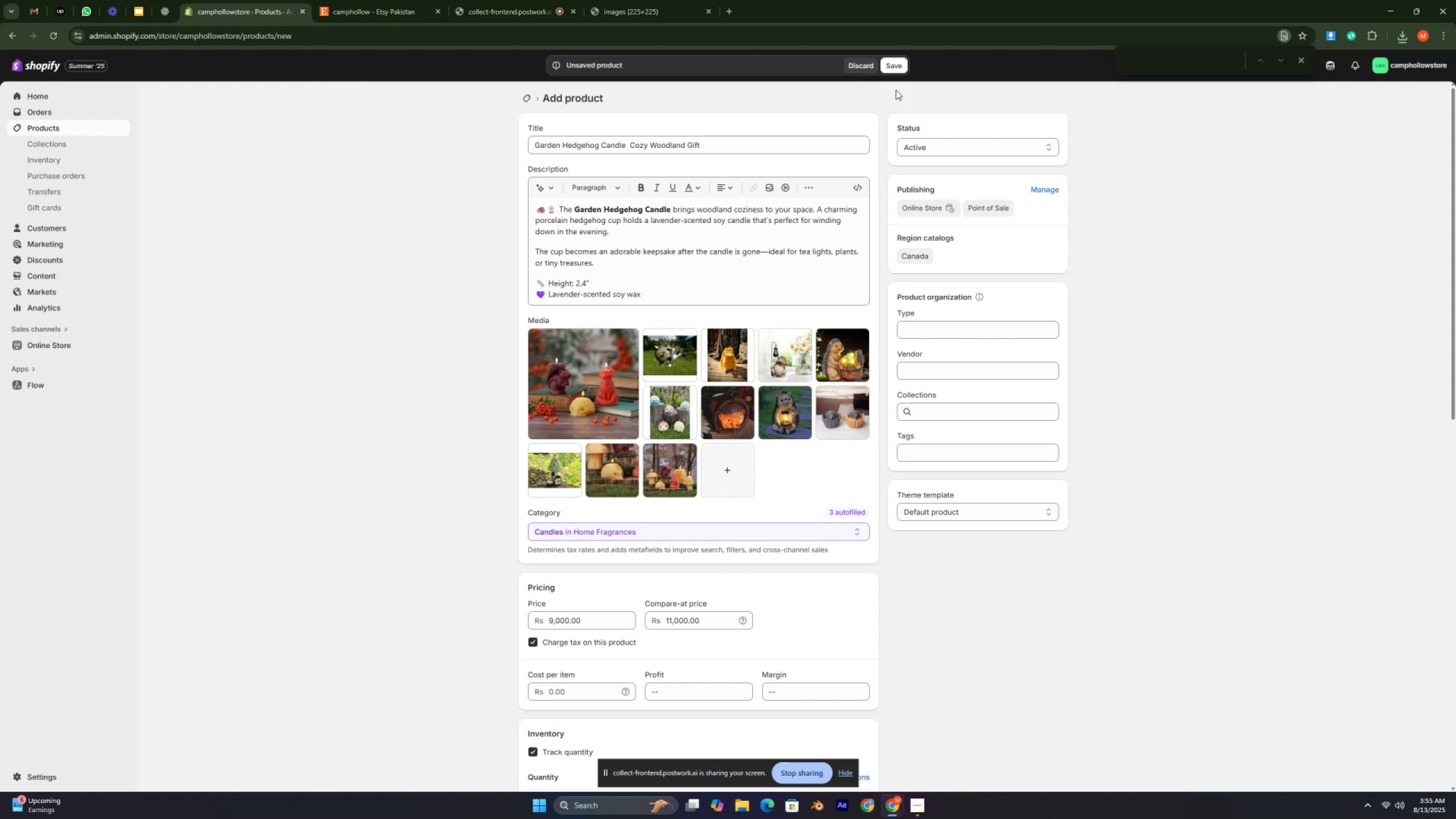 
left_click([901, 59])
 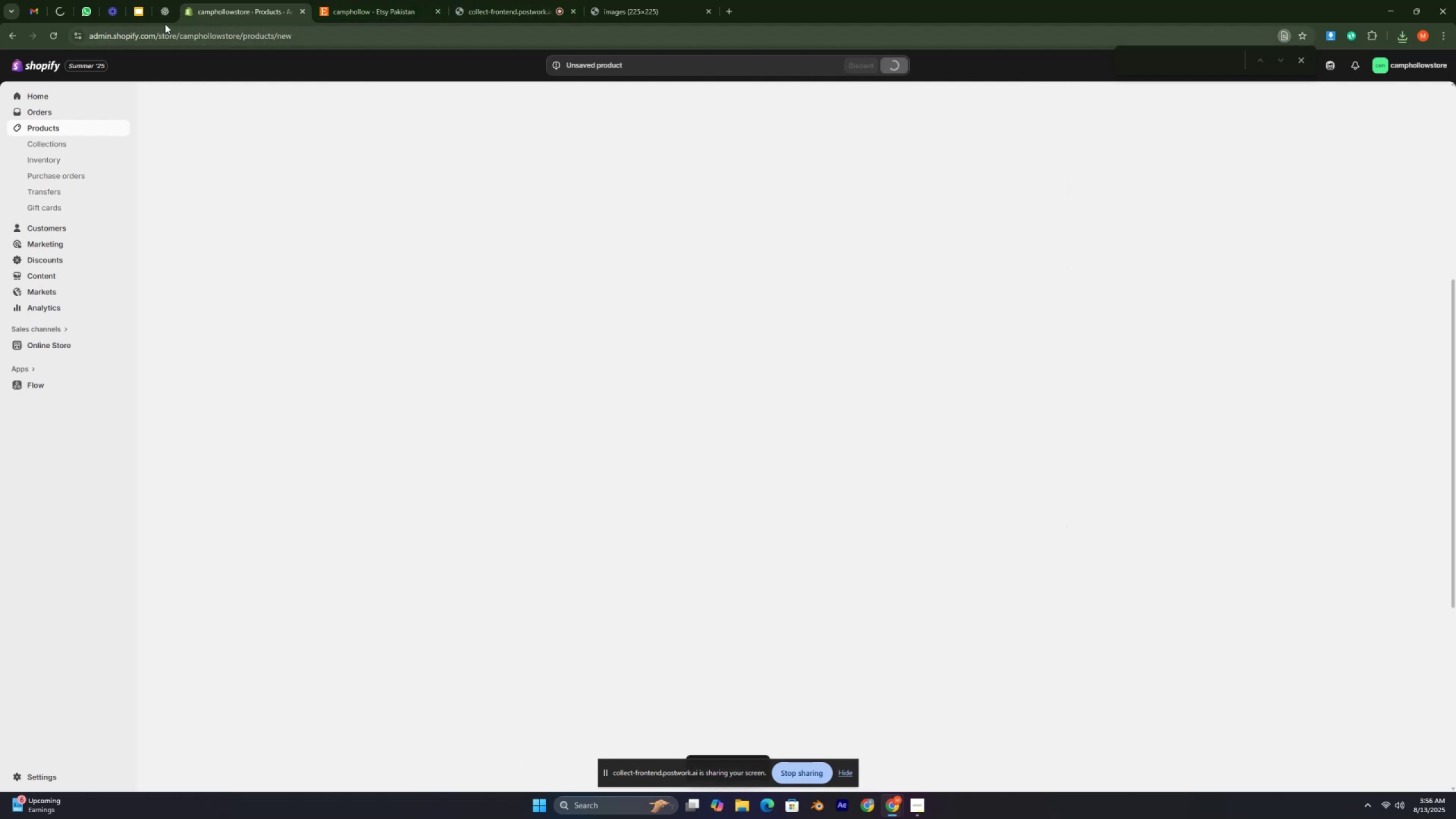 
left_click([167, 10])
 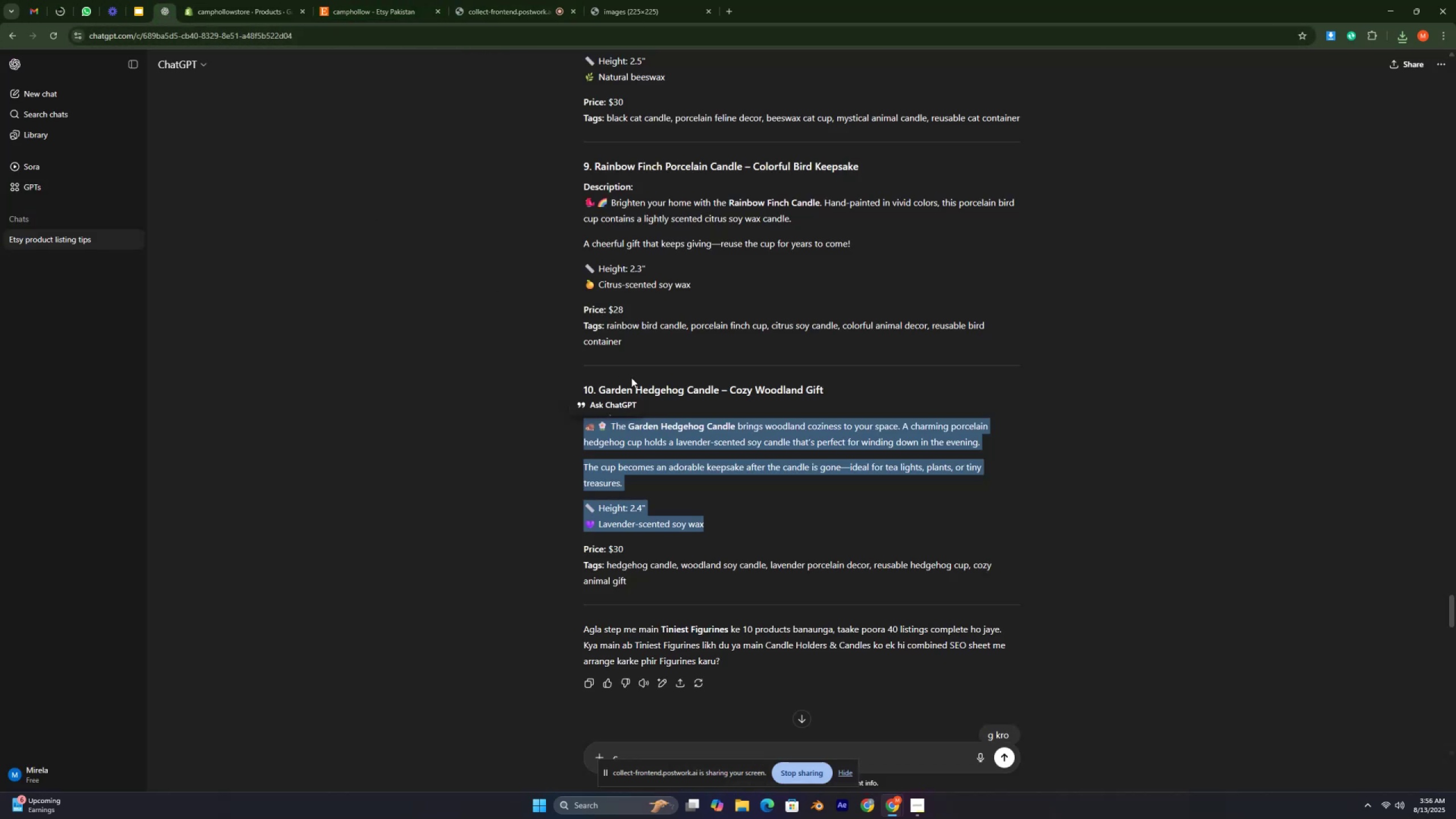 
scroll: coordinate [634, 371], scroll_direction: up, amount: 36.0
 